 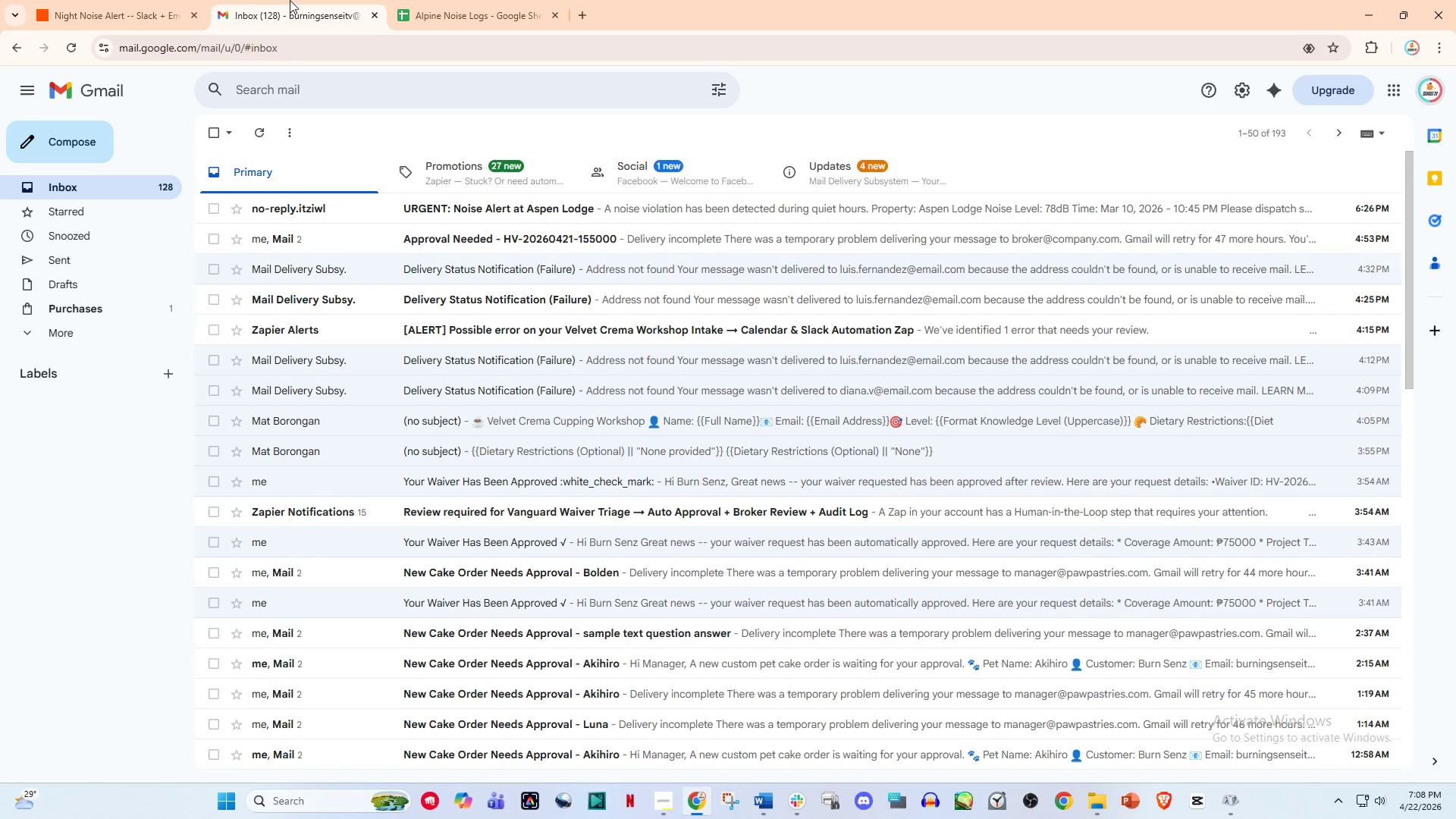 
left_click([130, 0])
 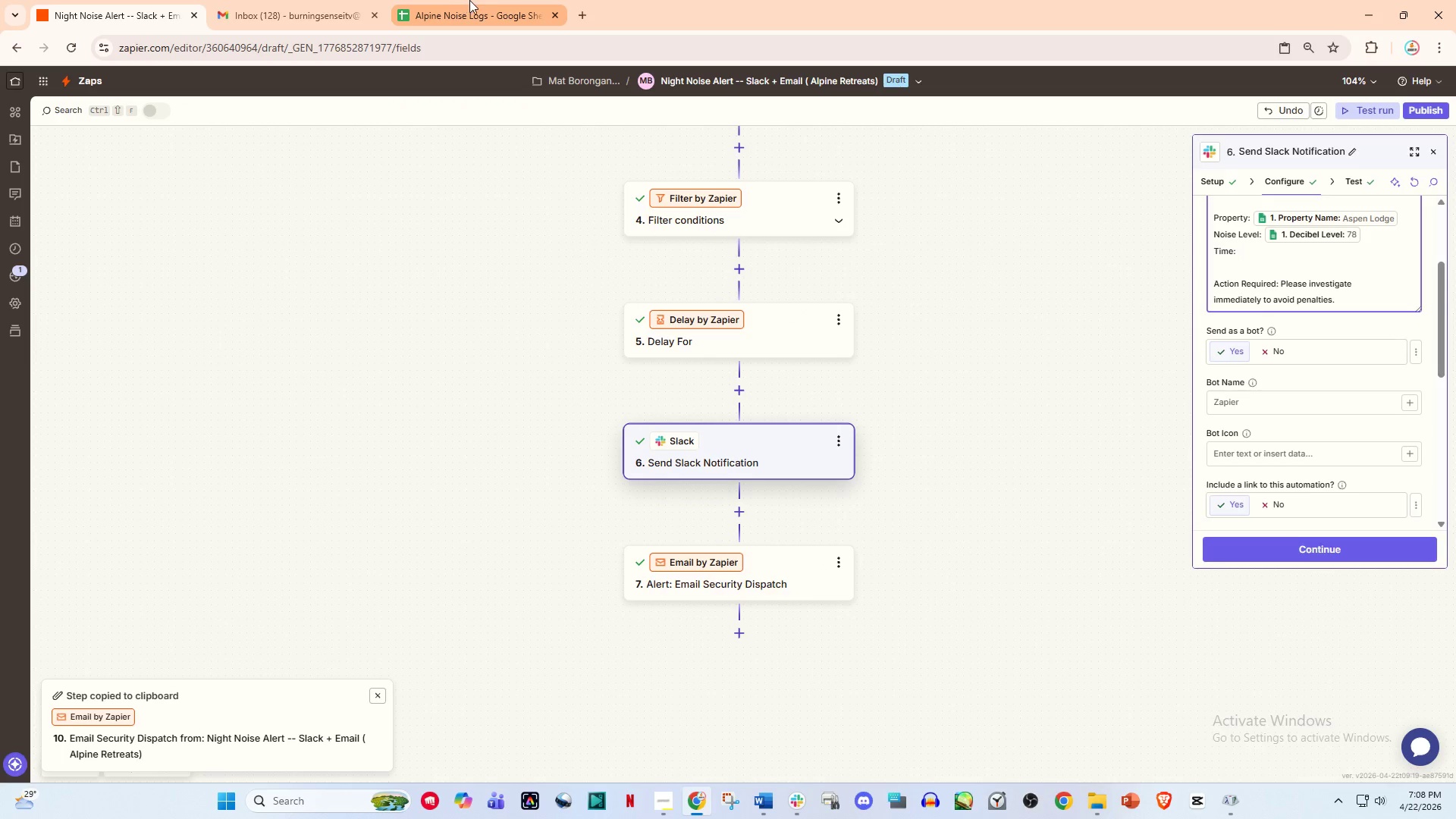 
left_click([482, 0])
 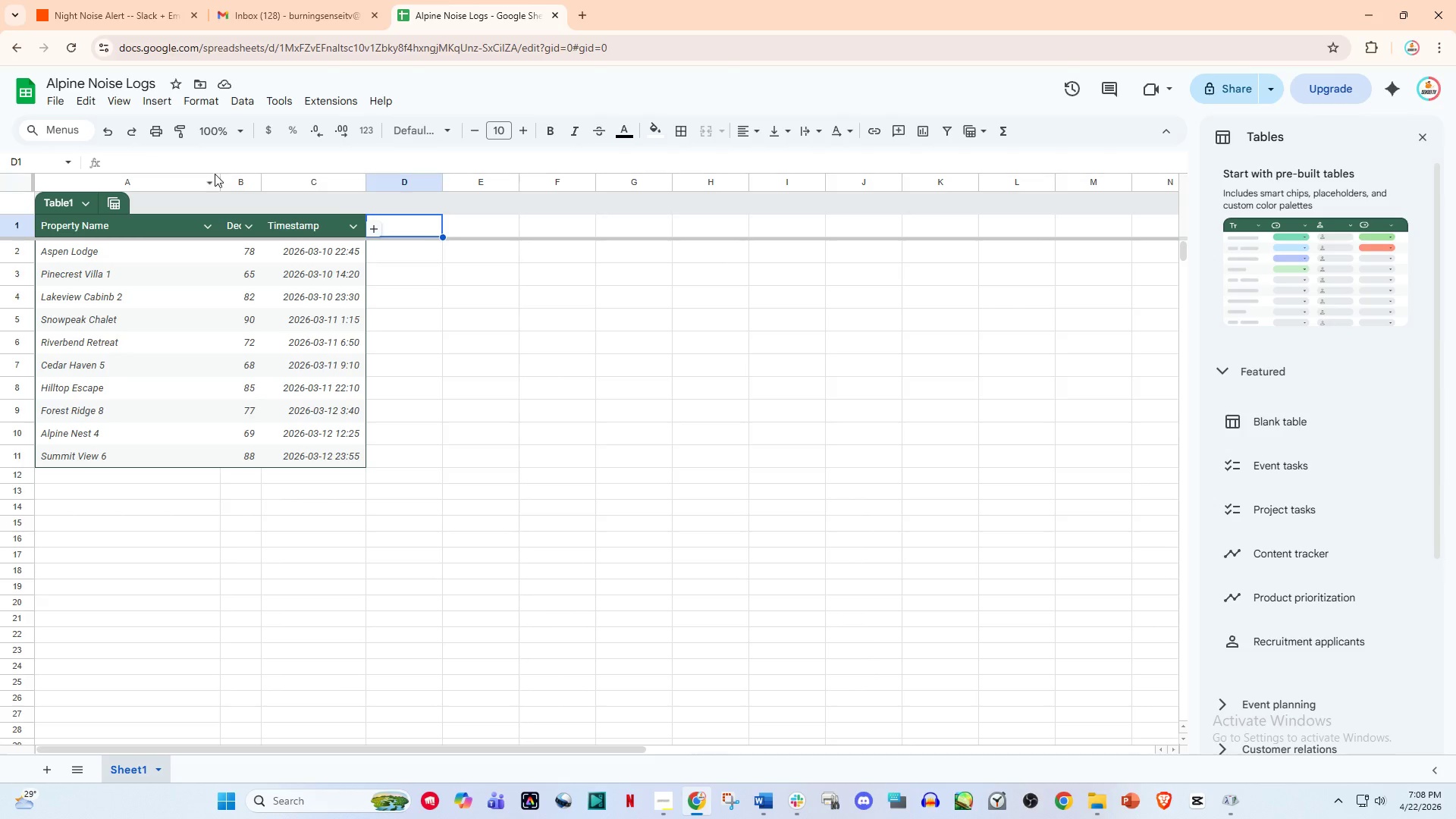 
wait(5.58)
 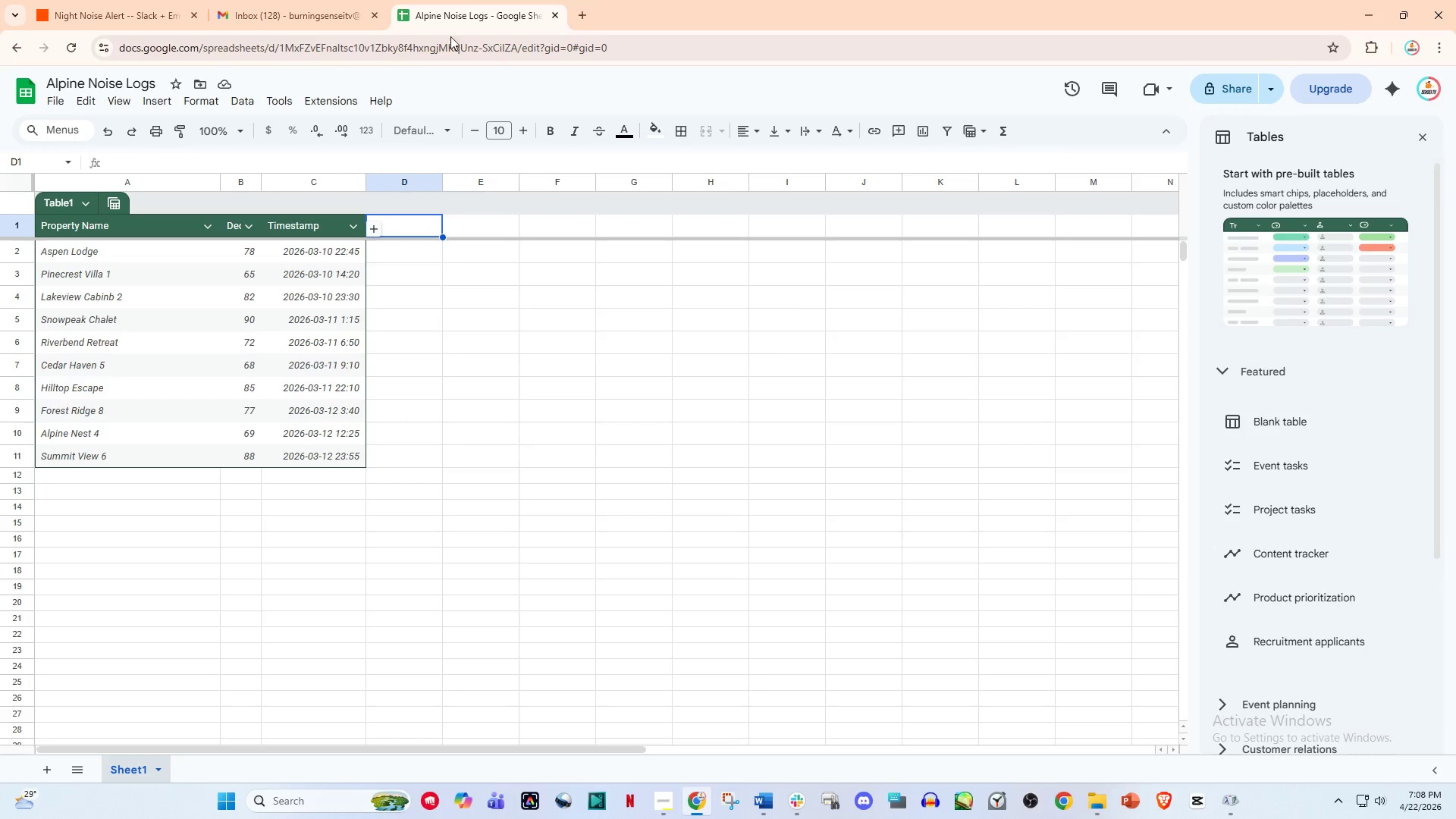 
left_click_drag(start_coordinate=[221, 182], to_coordinate=[175, 191])
 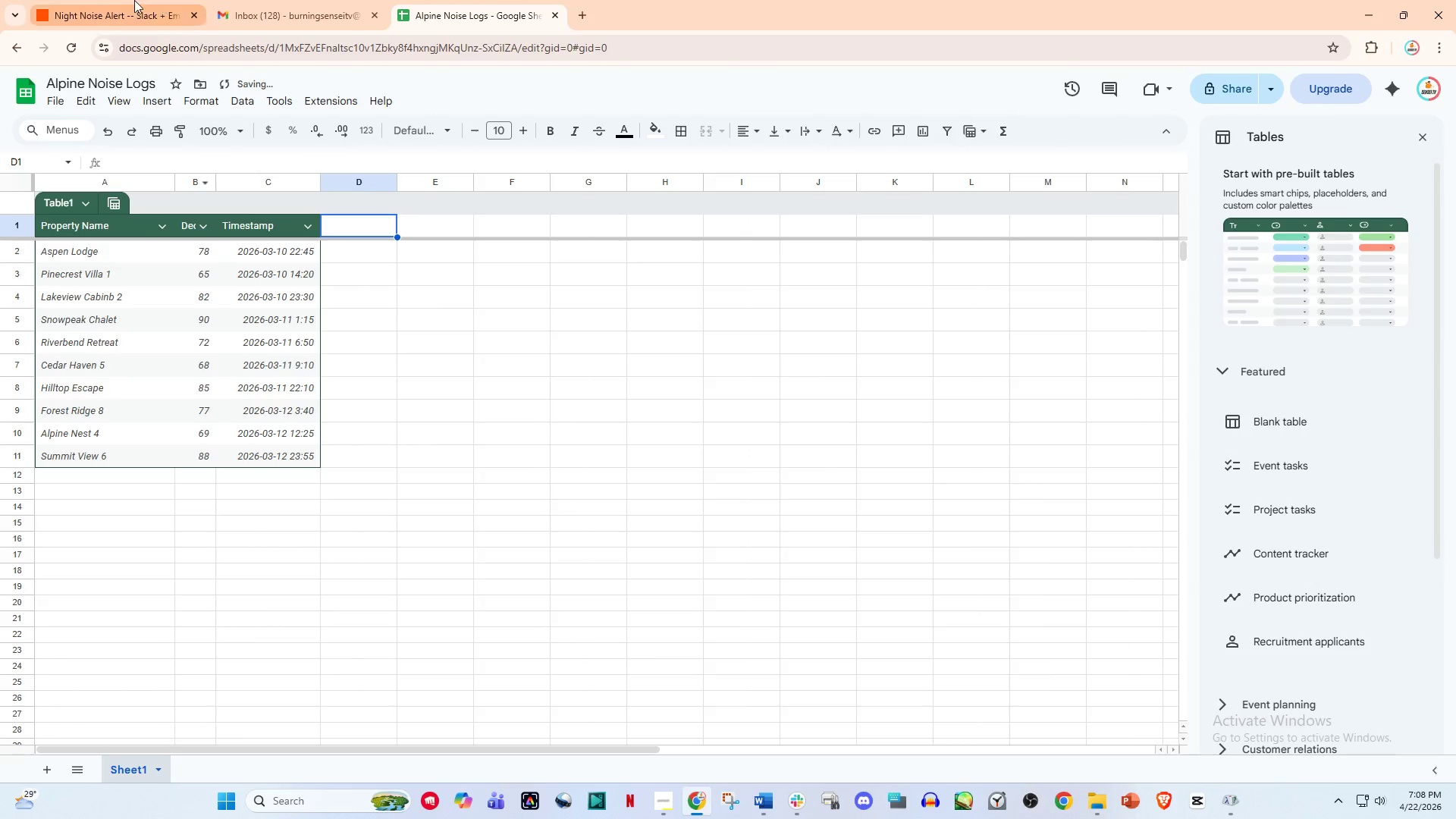 
left_click([126, 0])
 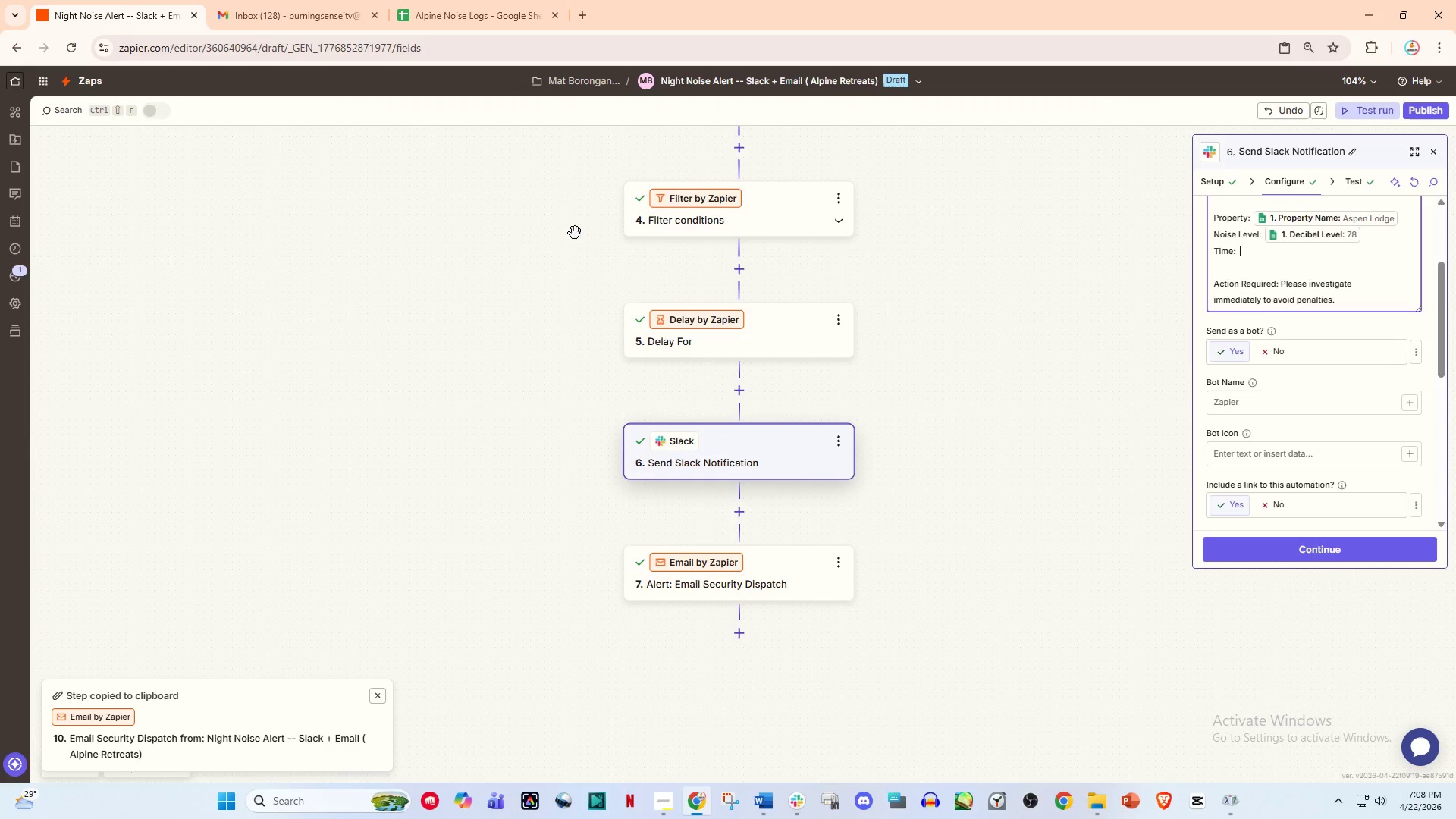 
scroll: coordinate [854, 462], scroll_direction: up, amount: 8.0
 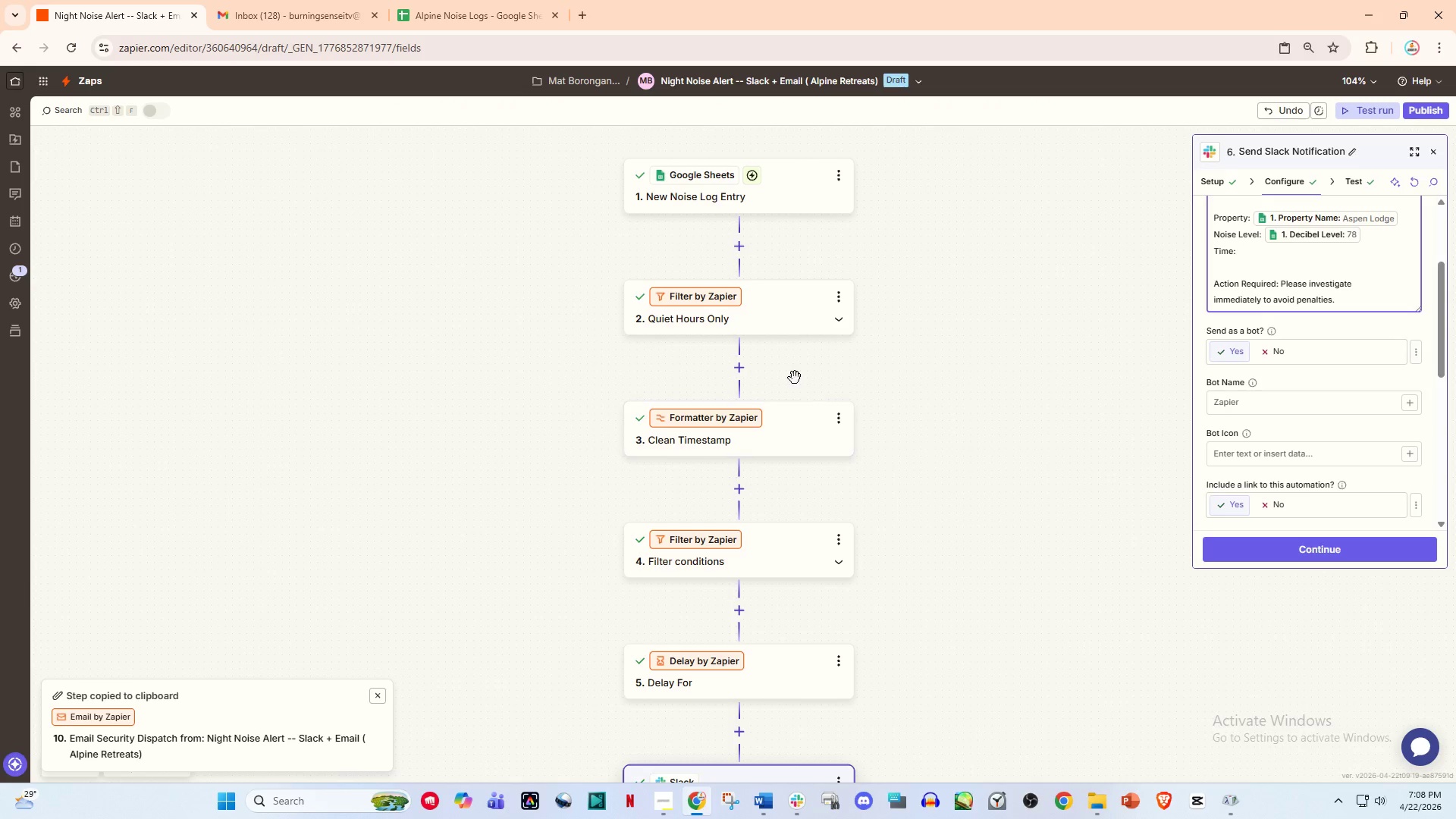 
scroll: coordinate [802, 467], scroll_direction: down, amount: 7.0
 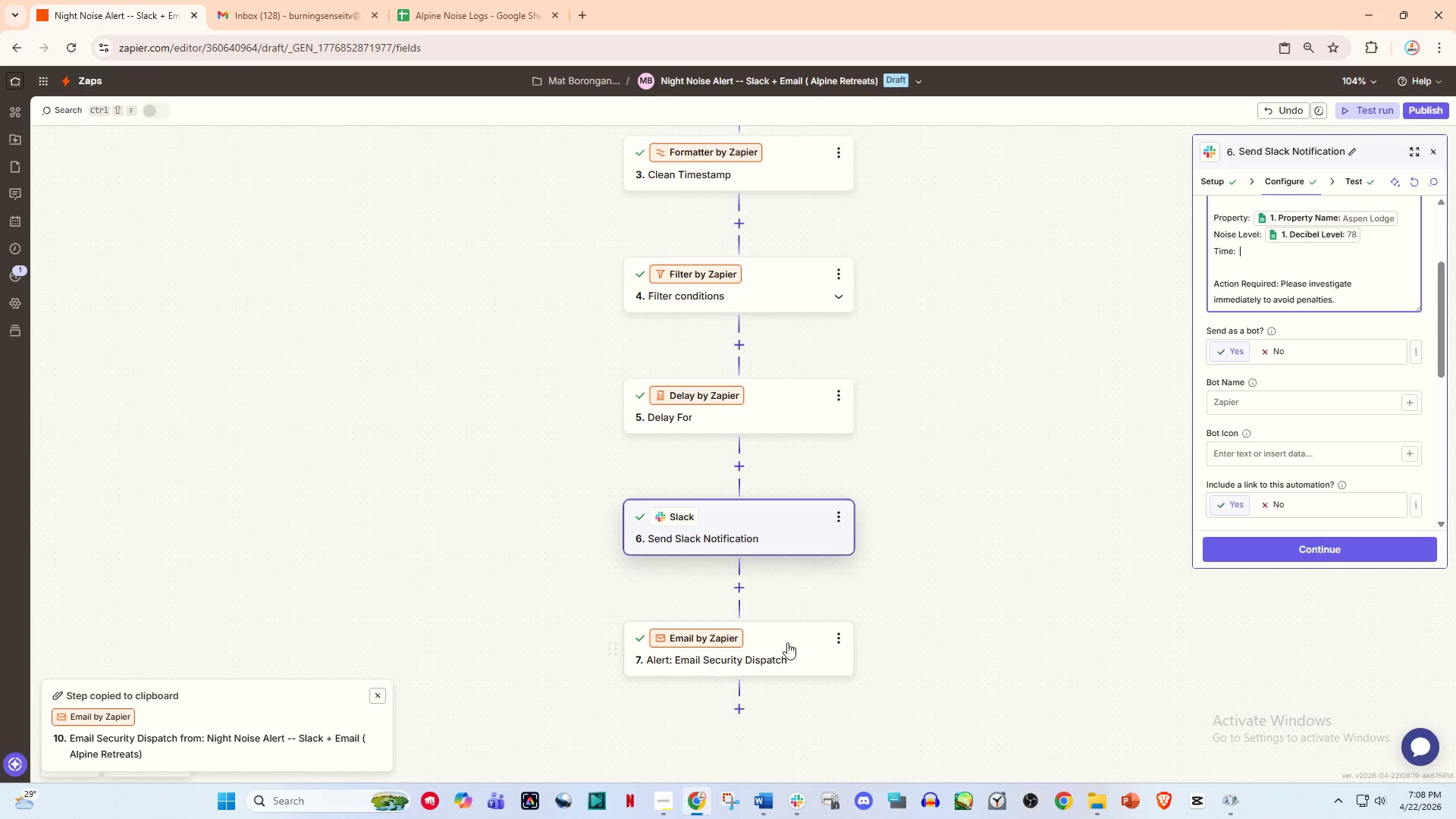 
left_click([763, 657])
 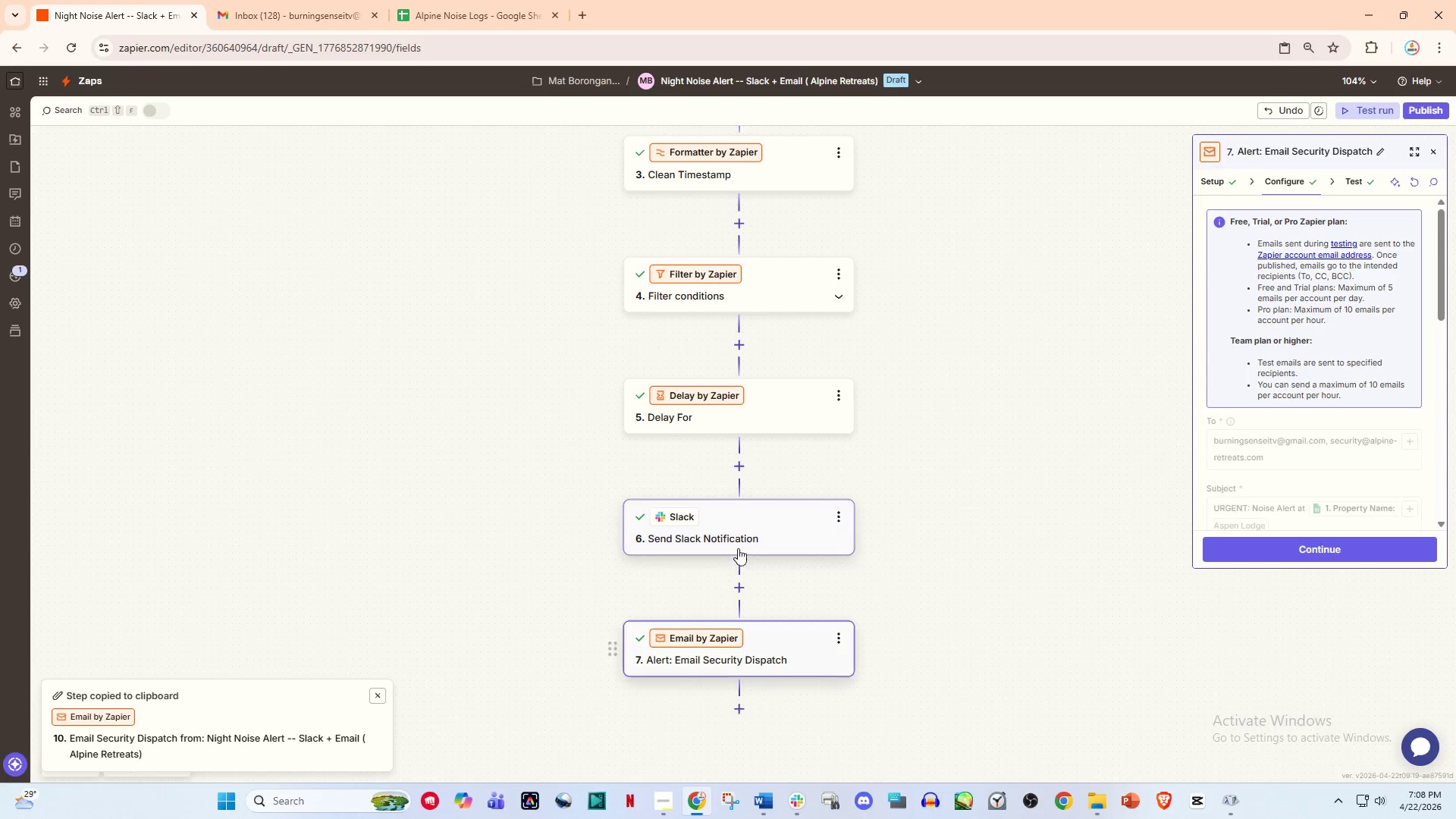 
left_click([737, 535])
 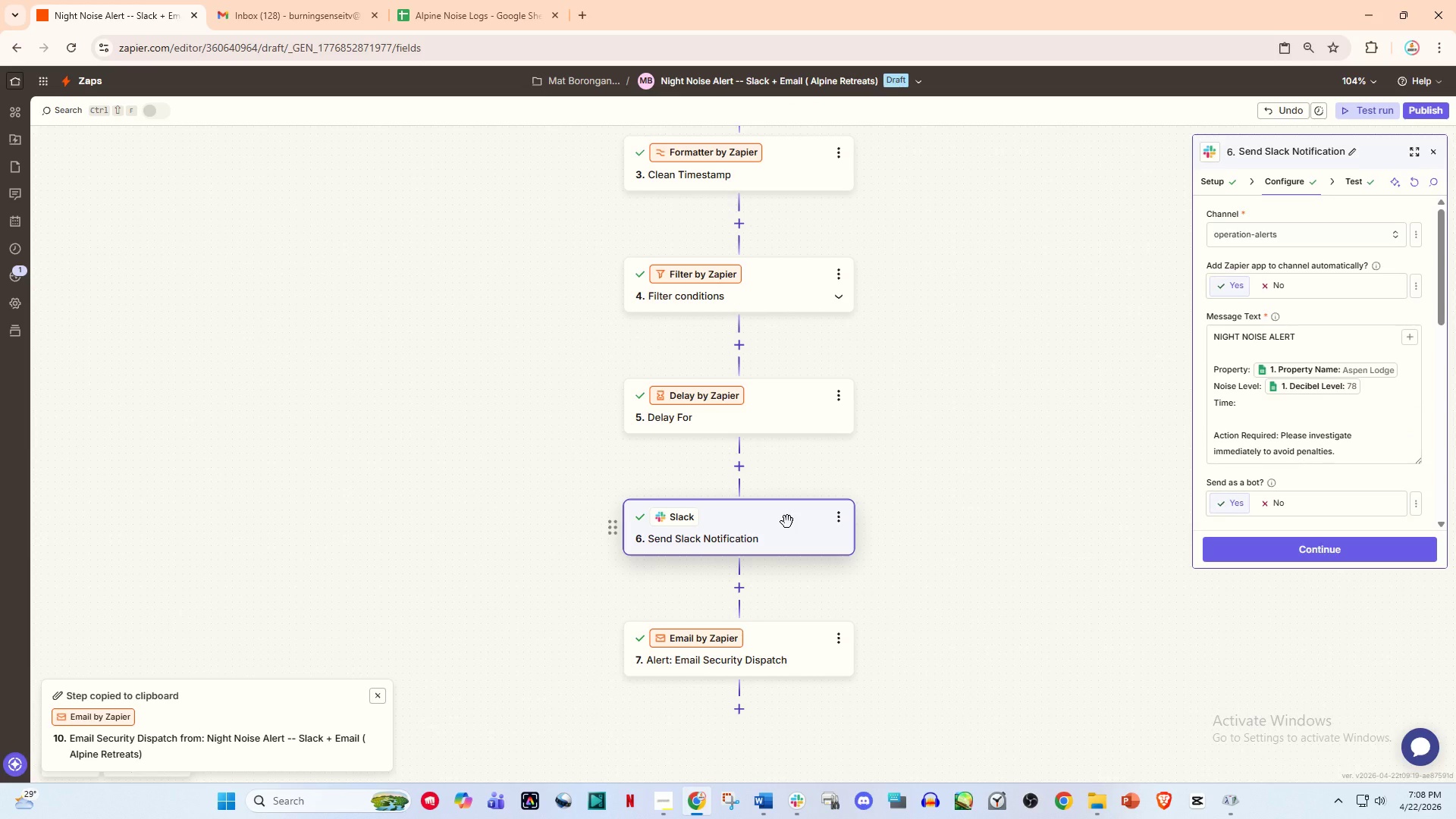 
wait(8.44)
 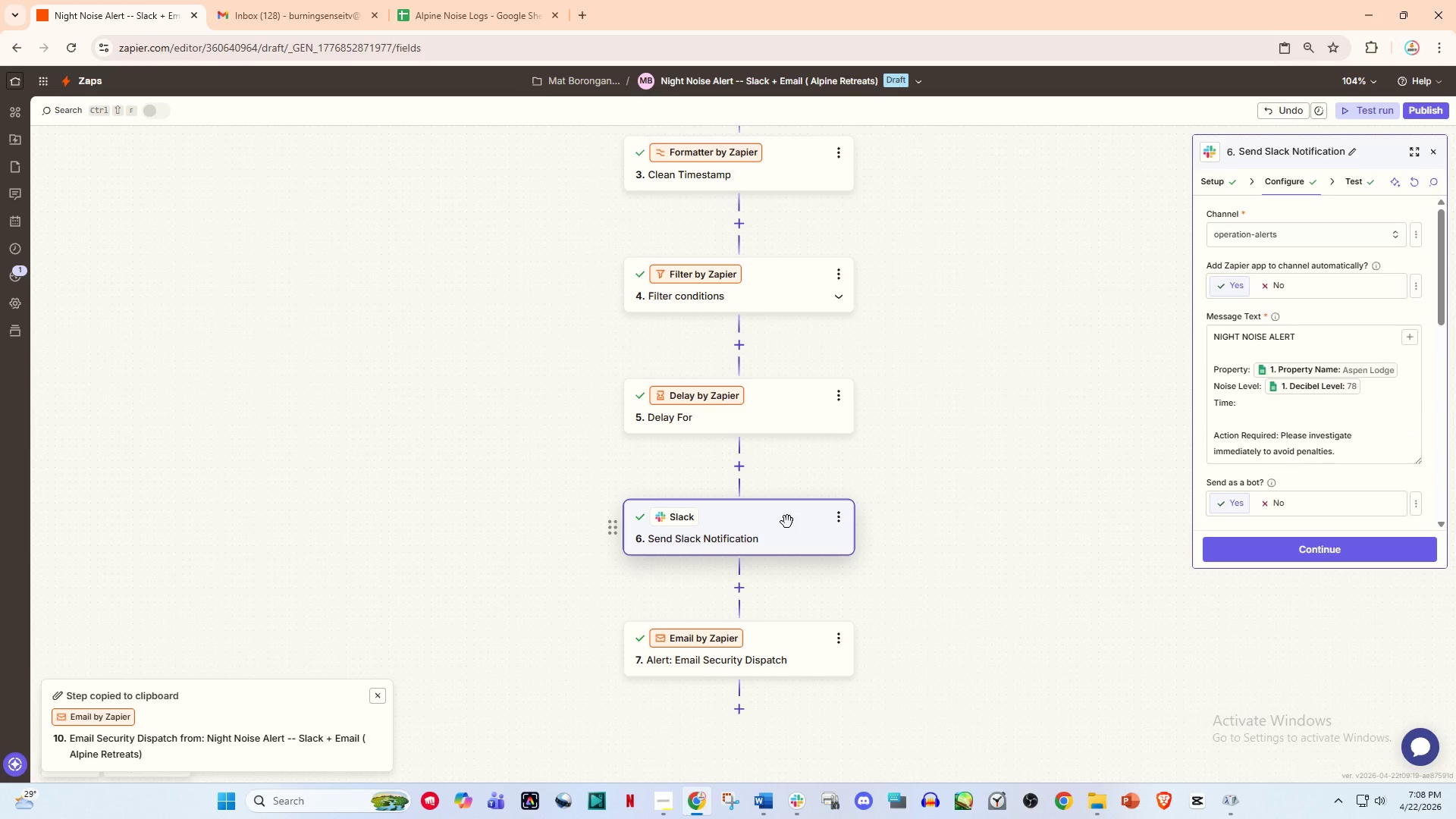 
left_click([760, 802])
 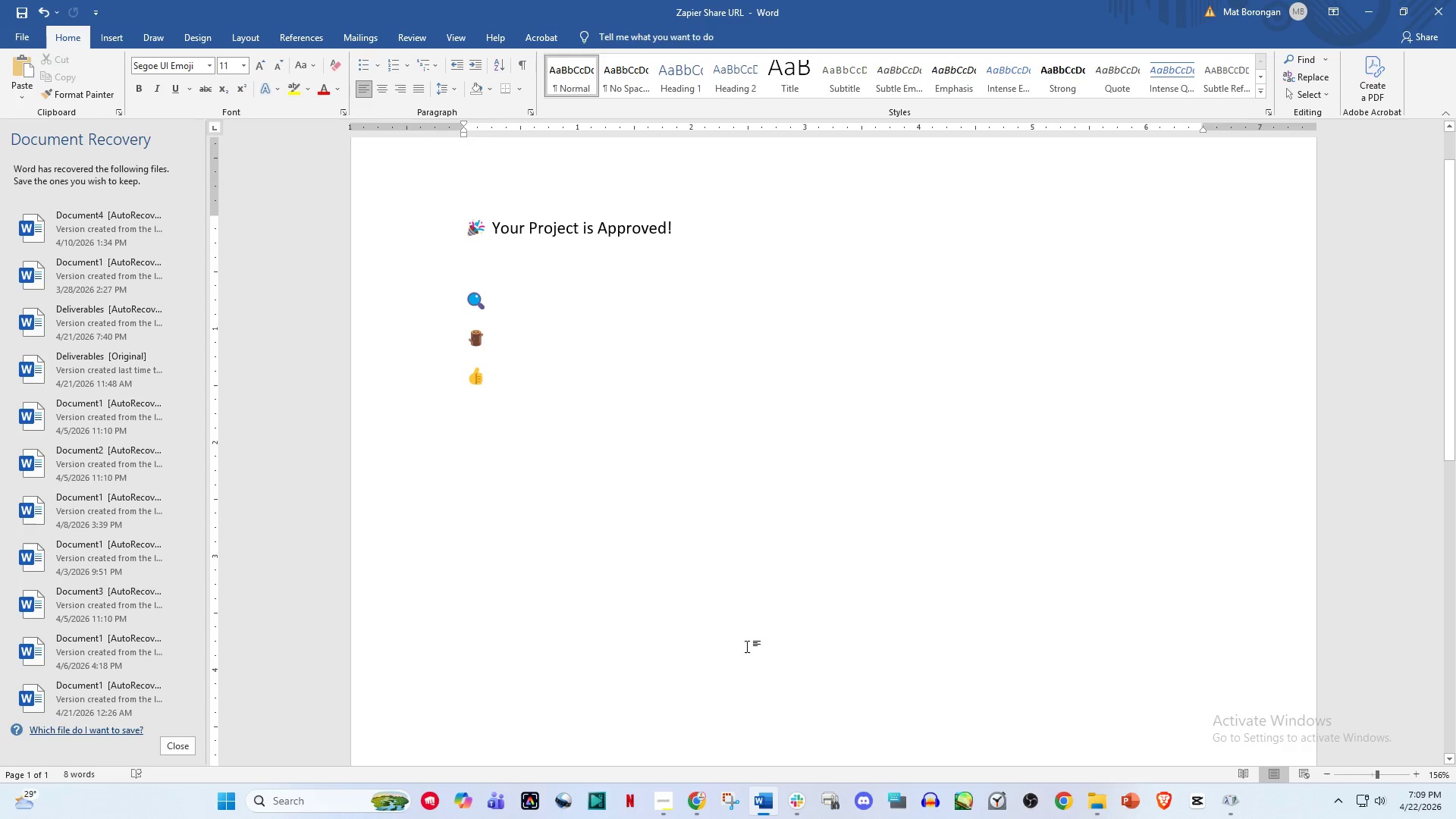 
left_click([774, 812])
 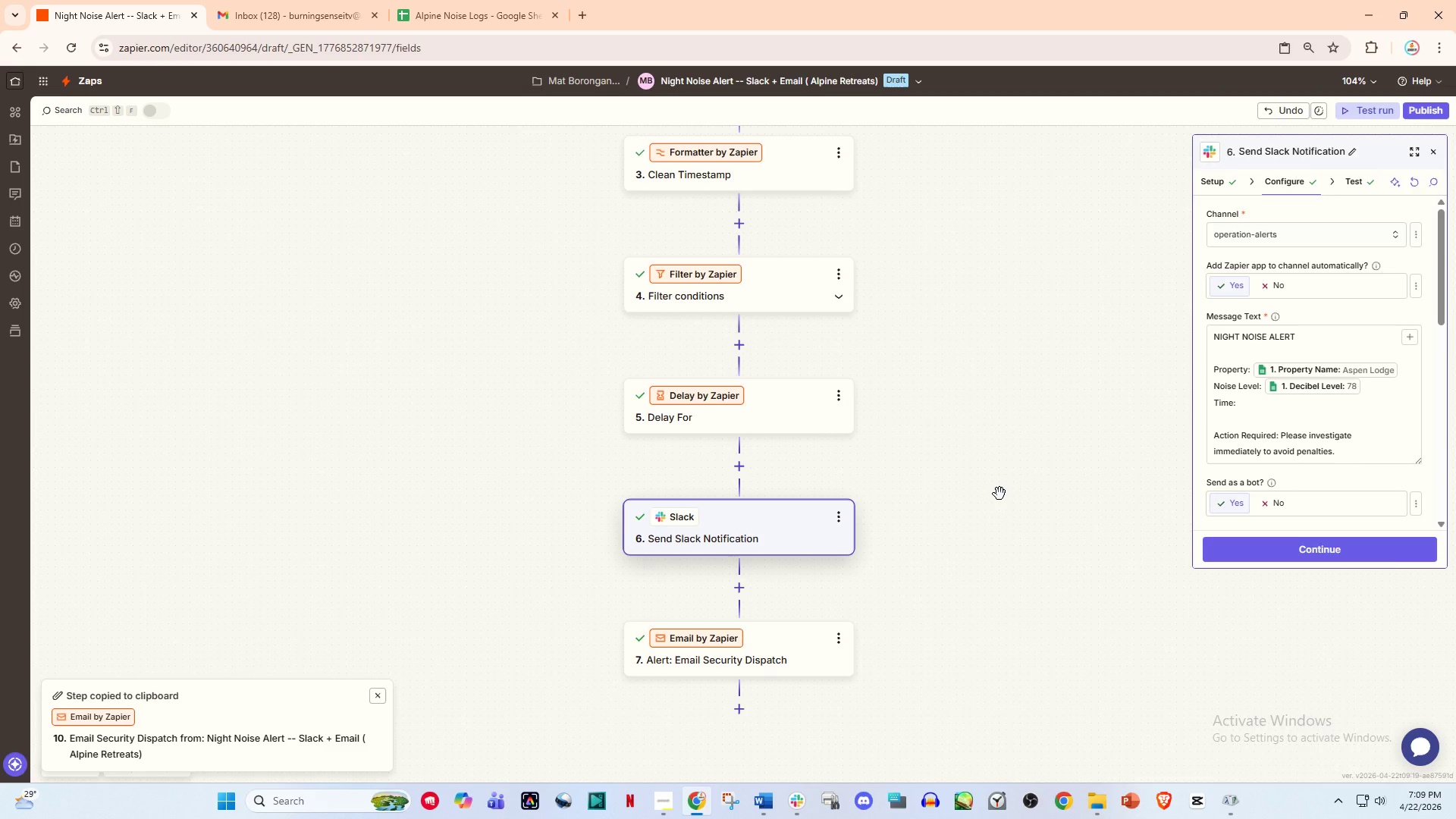 
wait(11.27)
 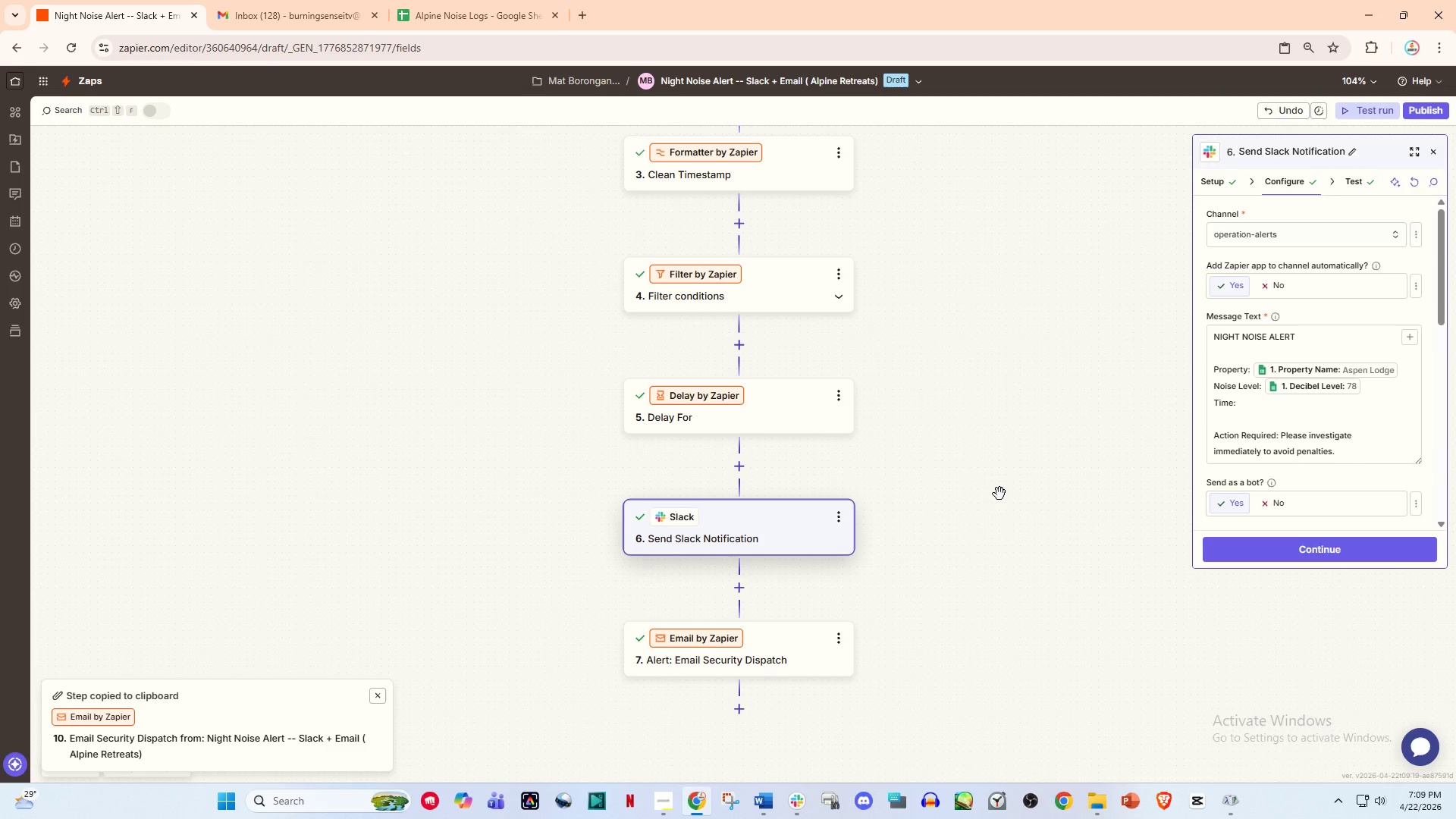 
mouse_move([801, 245])
 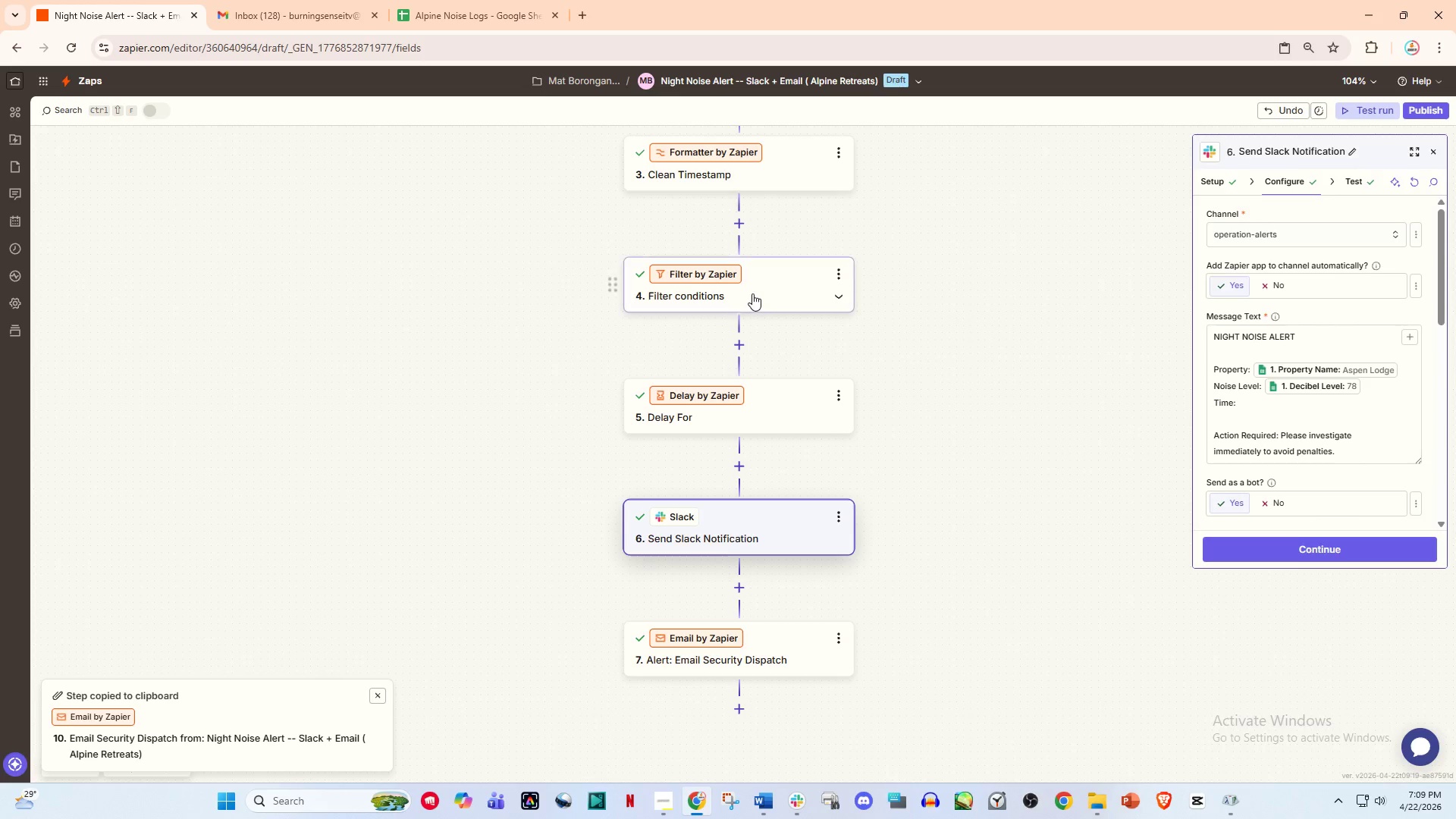 
scroll: coordinate [755, 296], scroll_direction: up, amount: 8.0
 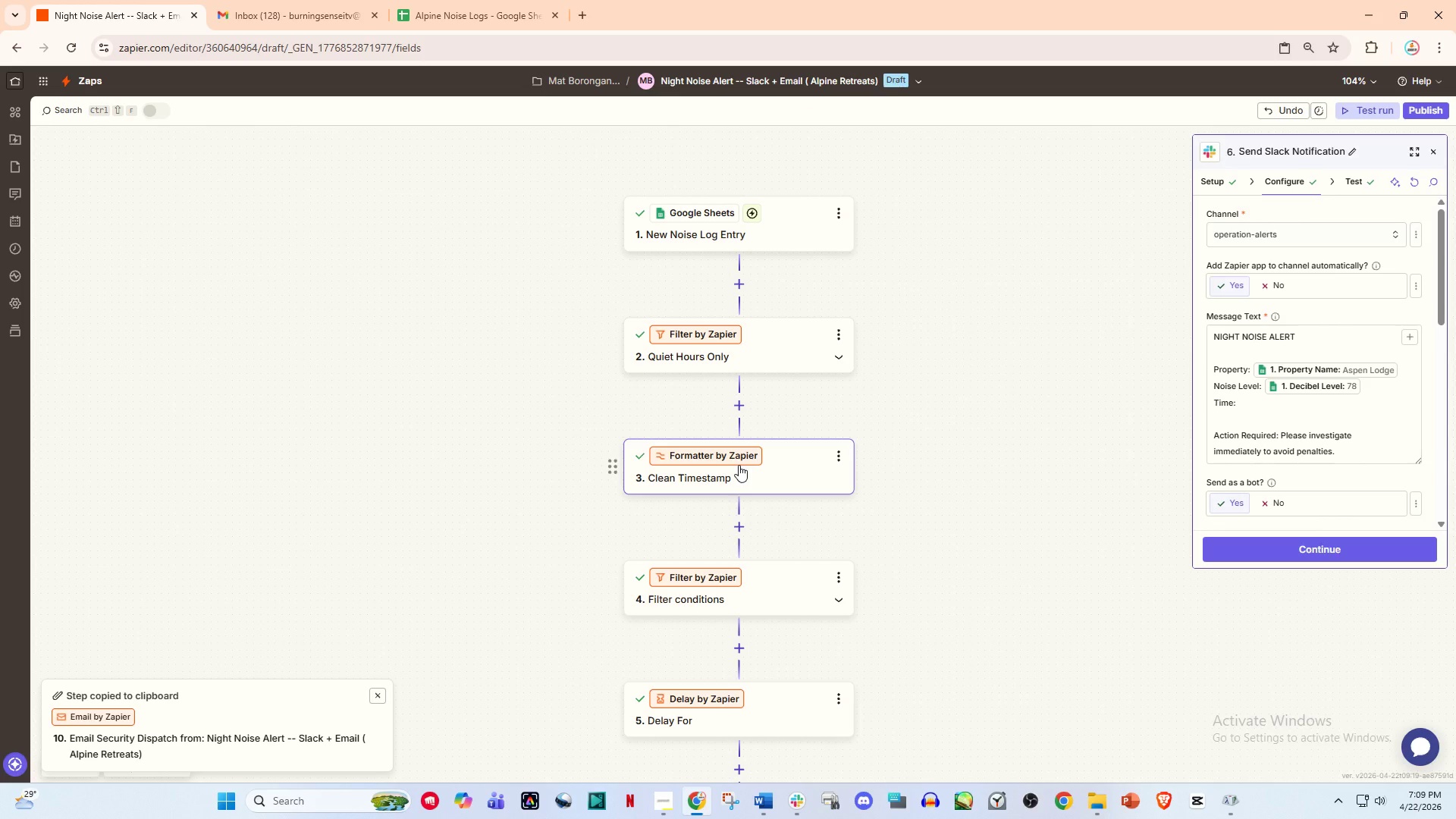 
wait(25.83)
 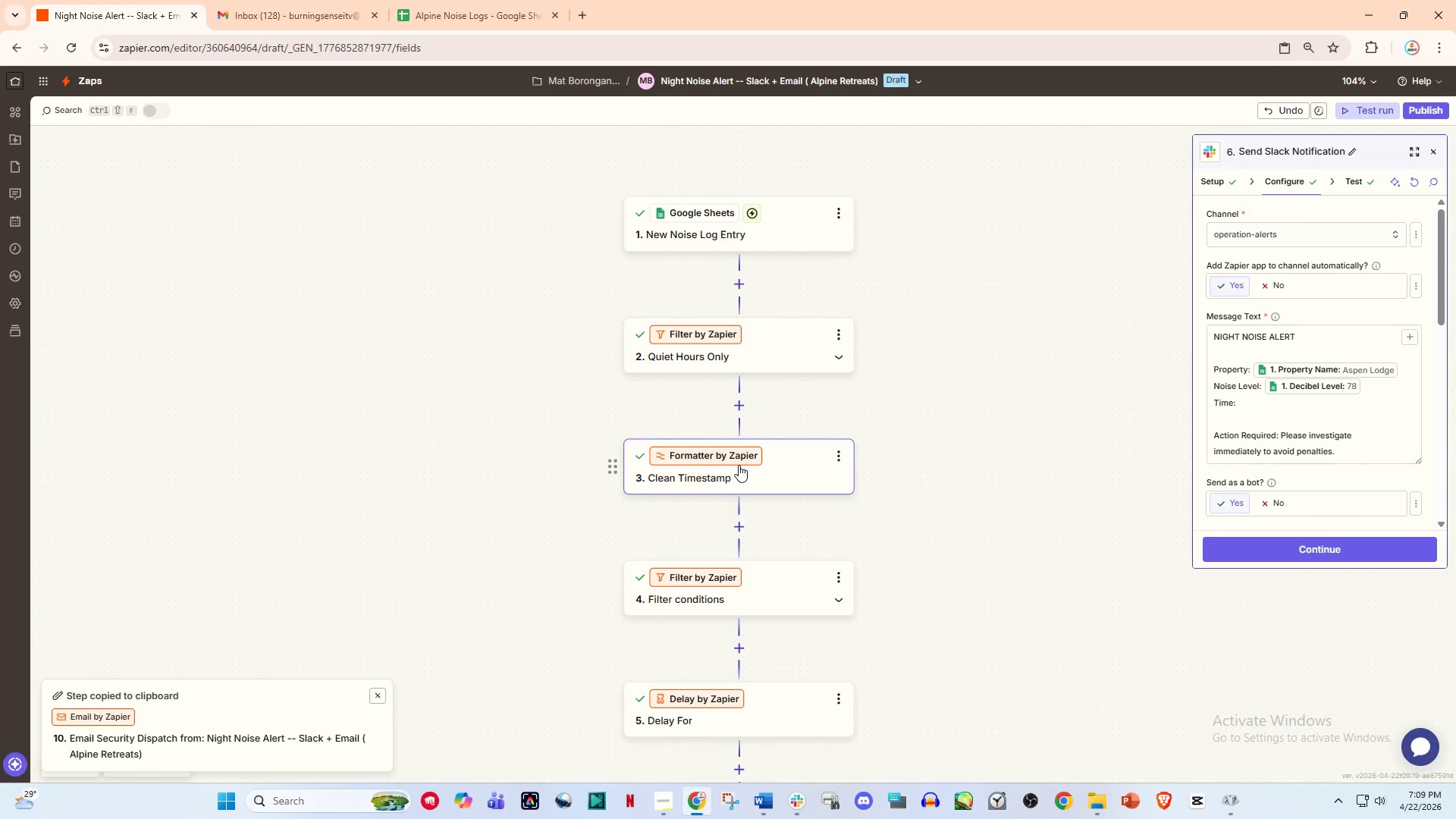 
scroll: coordinate [740, 497], scroll_direction: down, amount: 1.0
 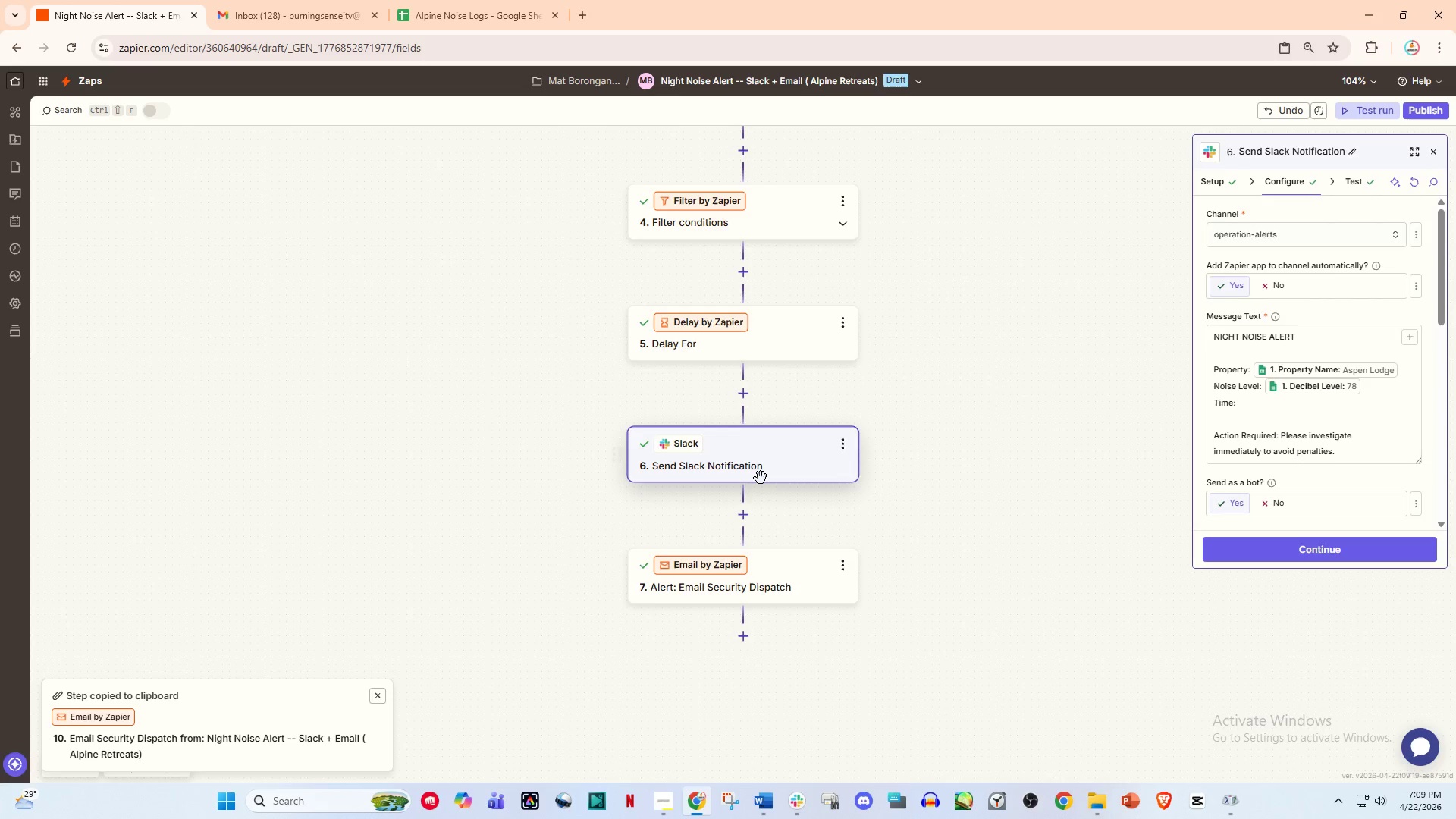 
scroll: coordinate [736, 370], scroll_direction: up, amount: 3.0
 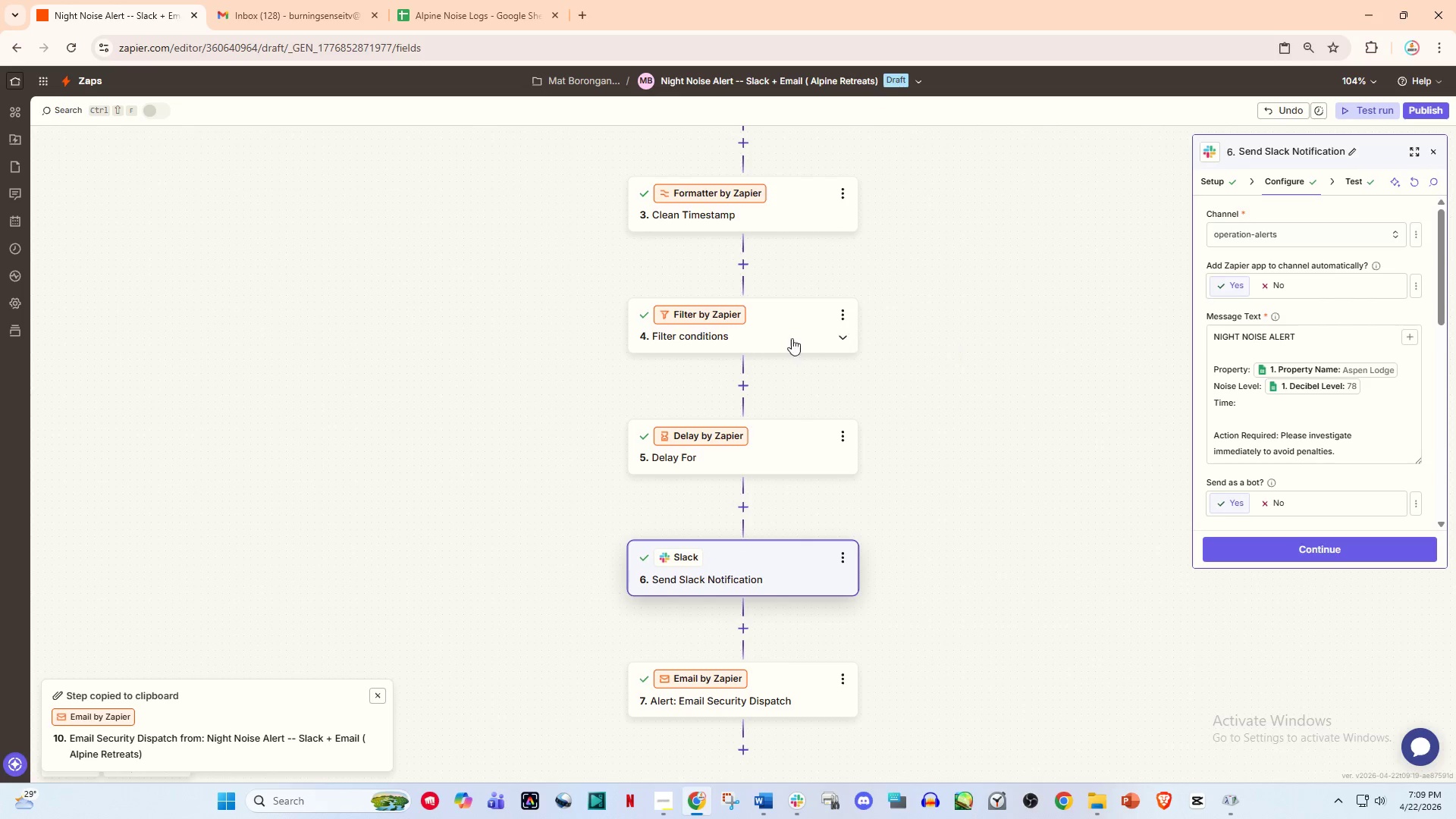 
left_click([765, 454])
 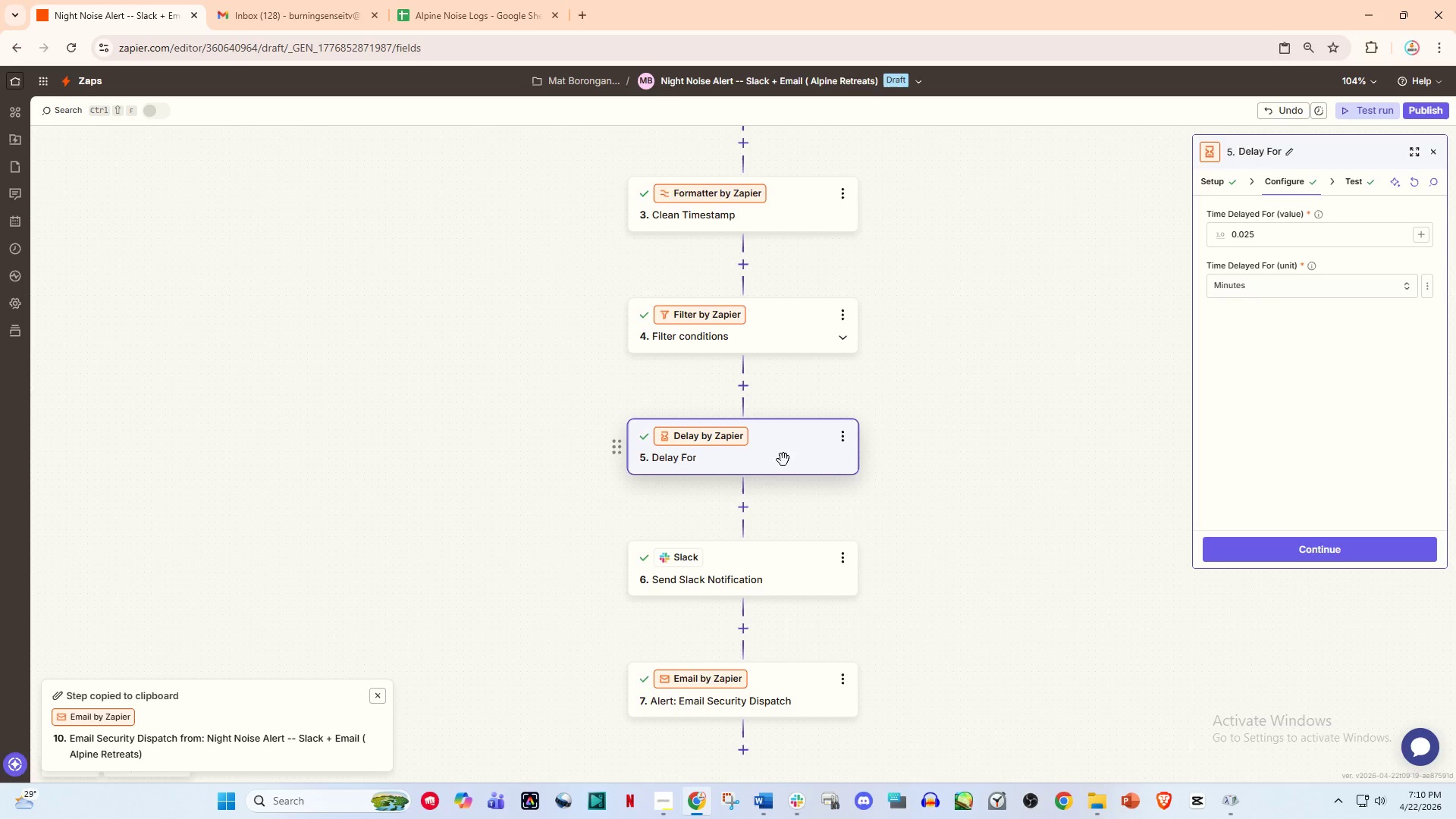 
wait(14.25)
 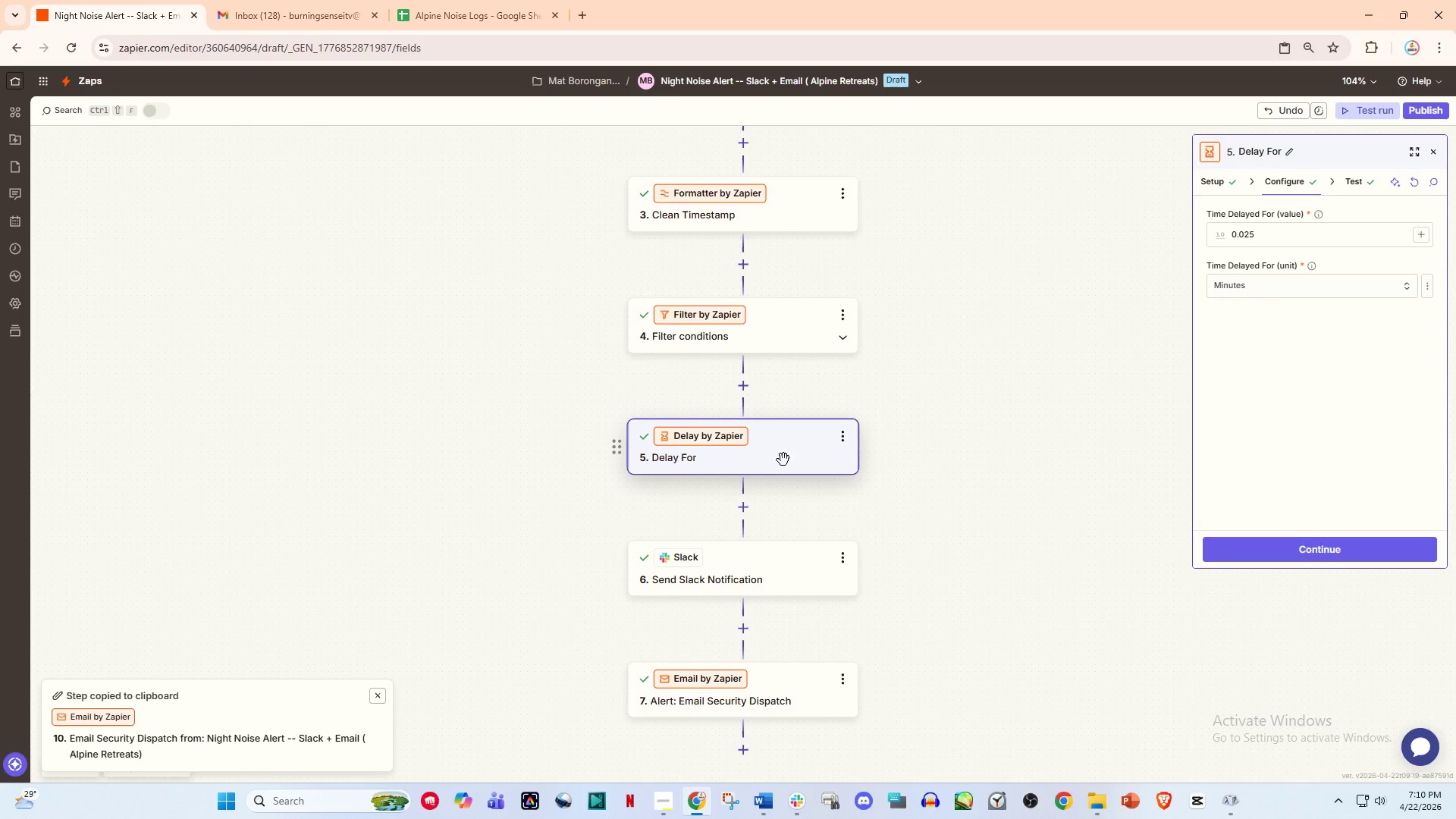 
left_click([746, 577])
 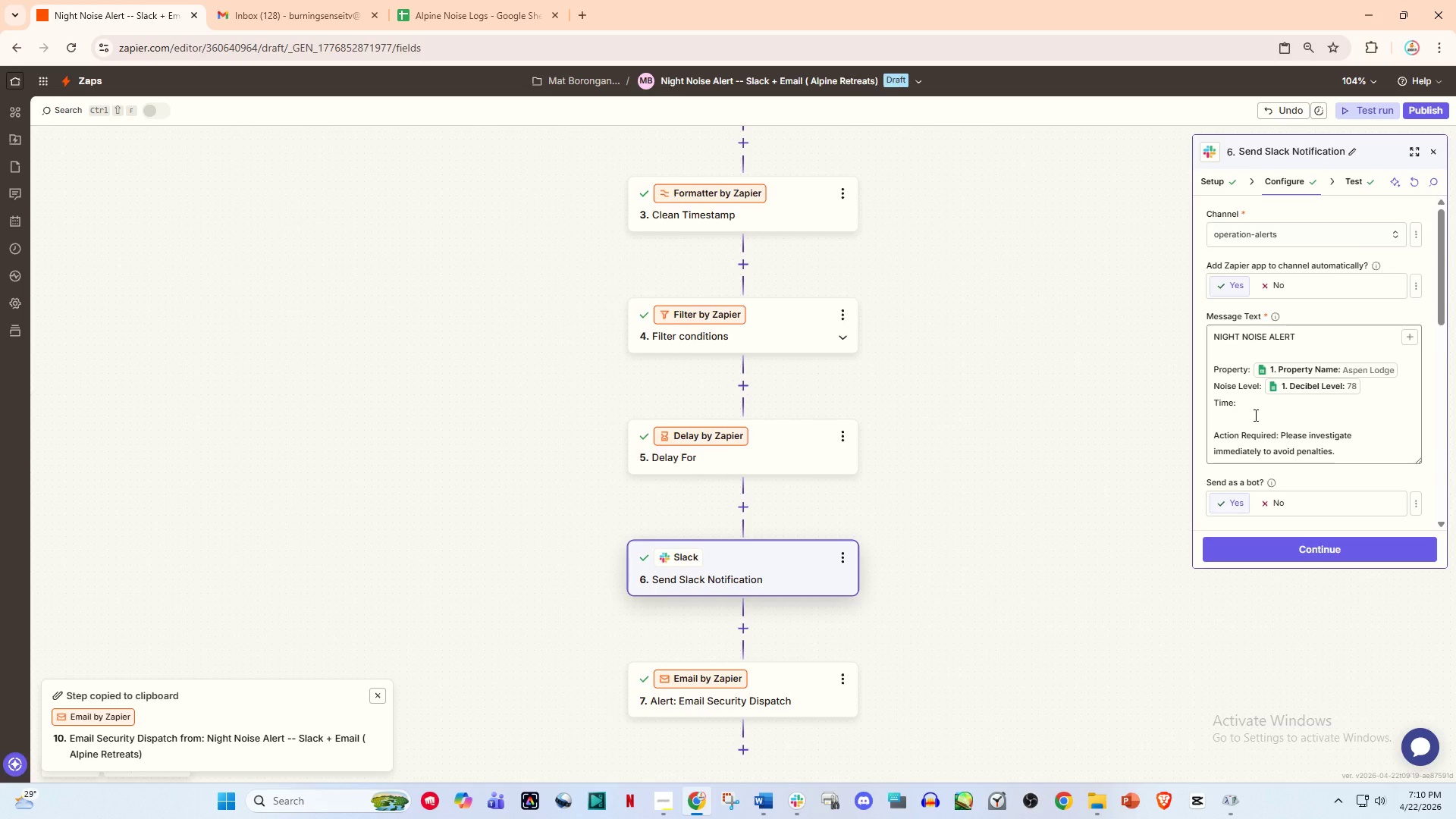 
wait(8.91)
 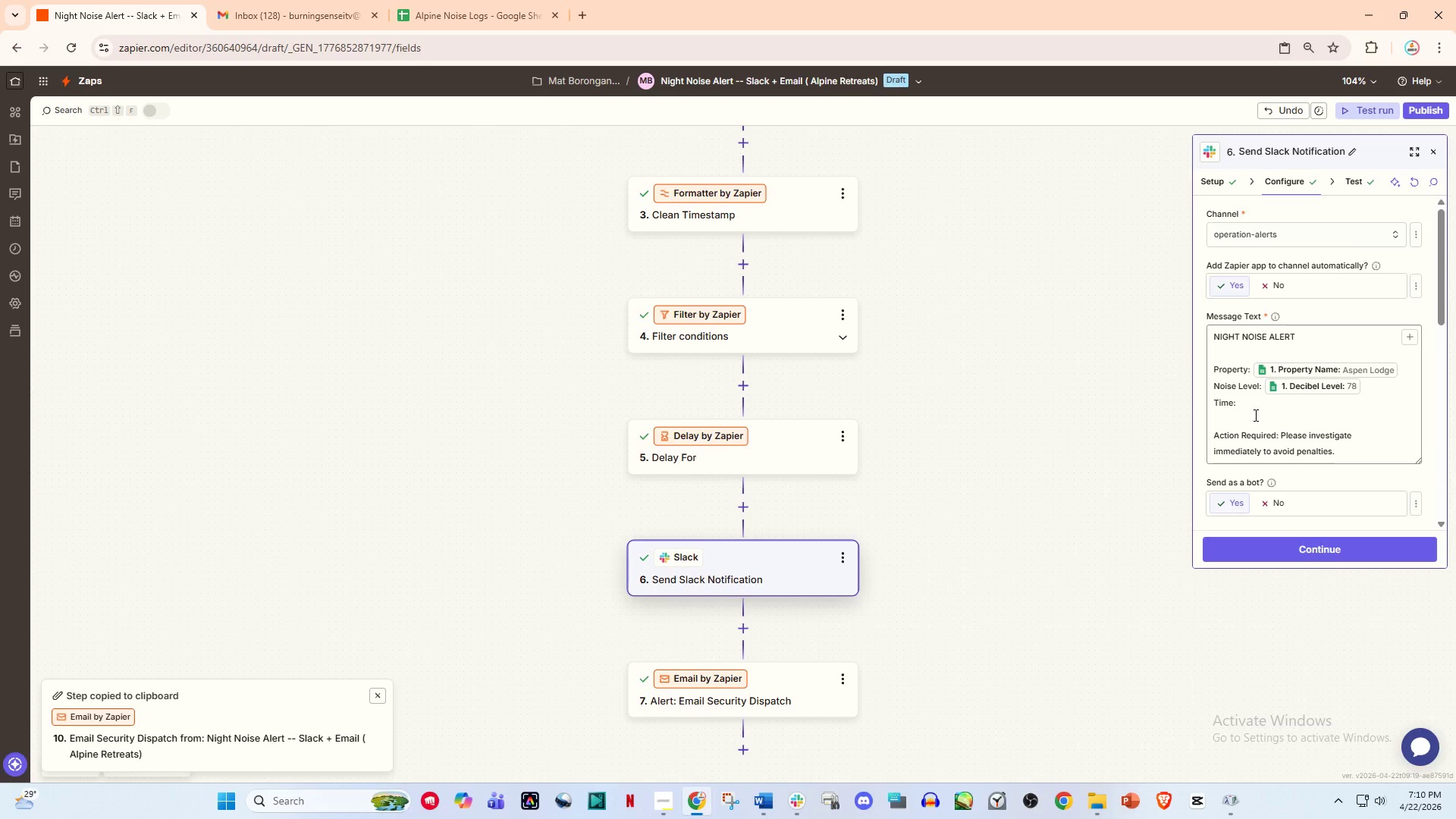 
scroll: coordinate [1283, 407], scroll_direction: down, amount: 1.0
 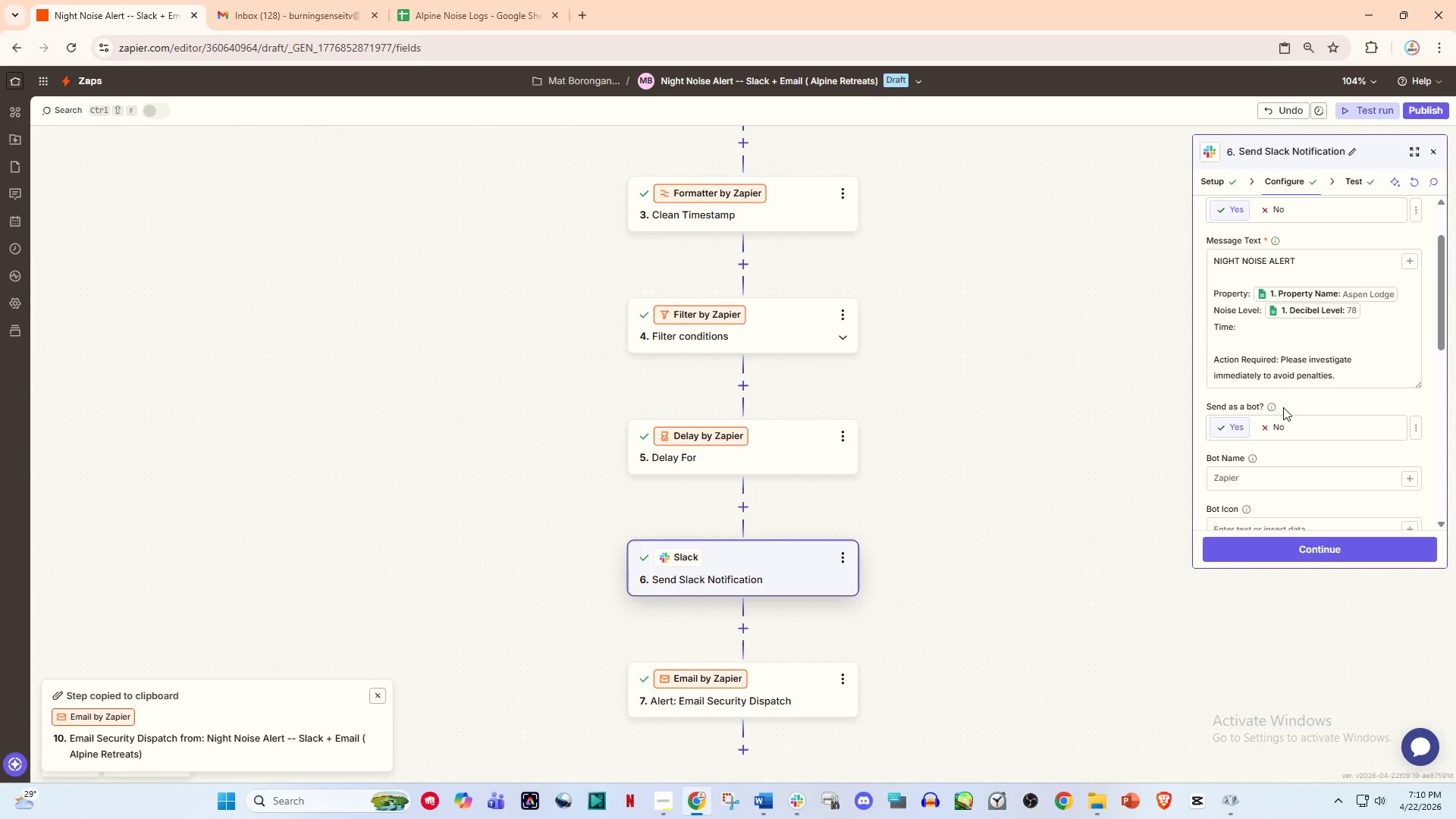 
wait(16.03)
 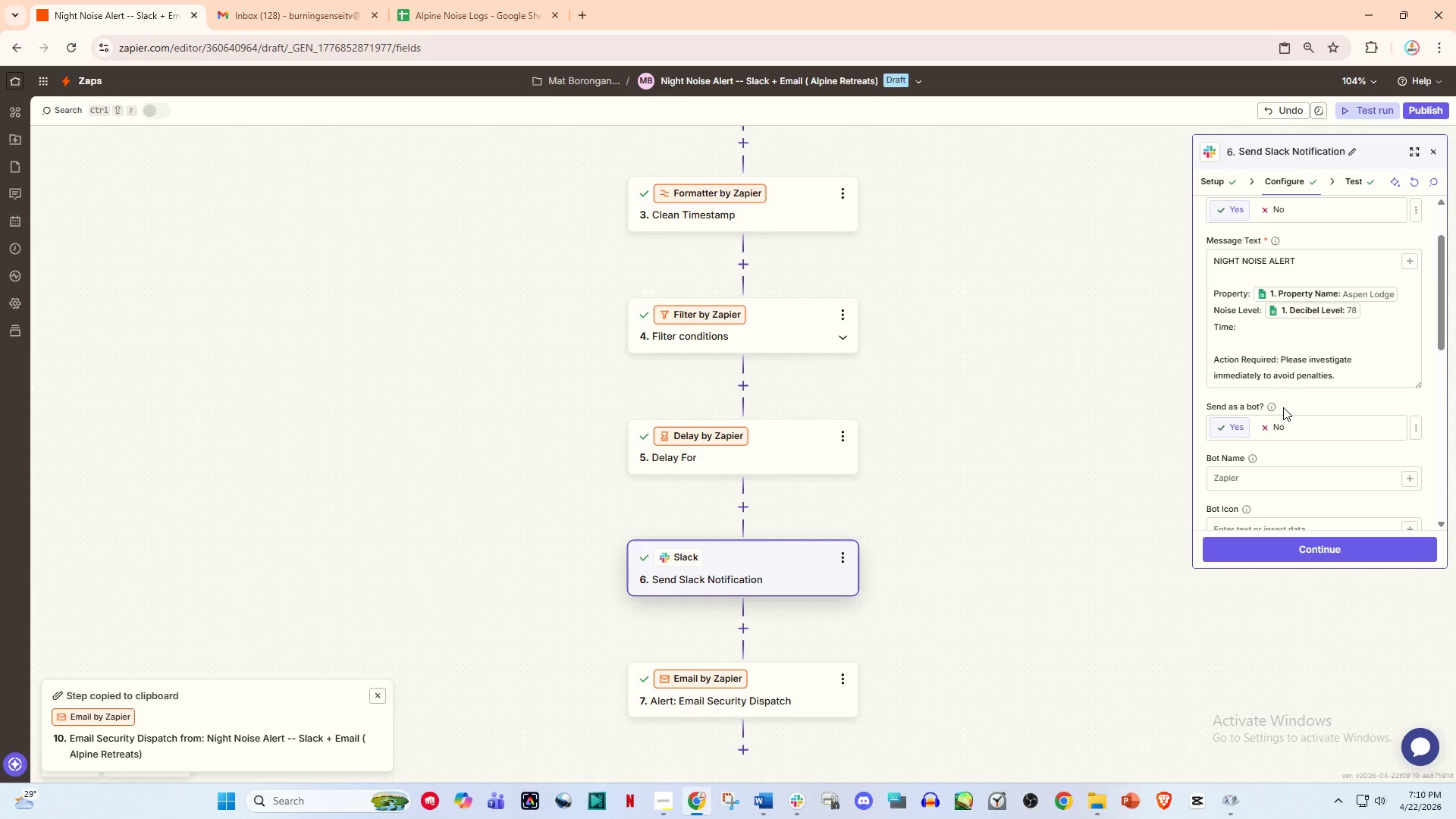 
left_click([748, 459])
 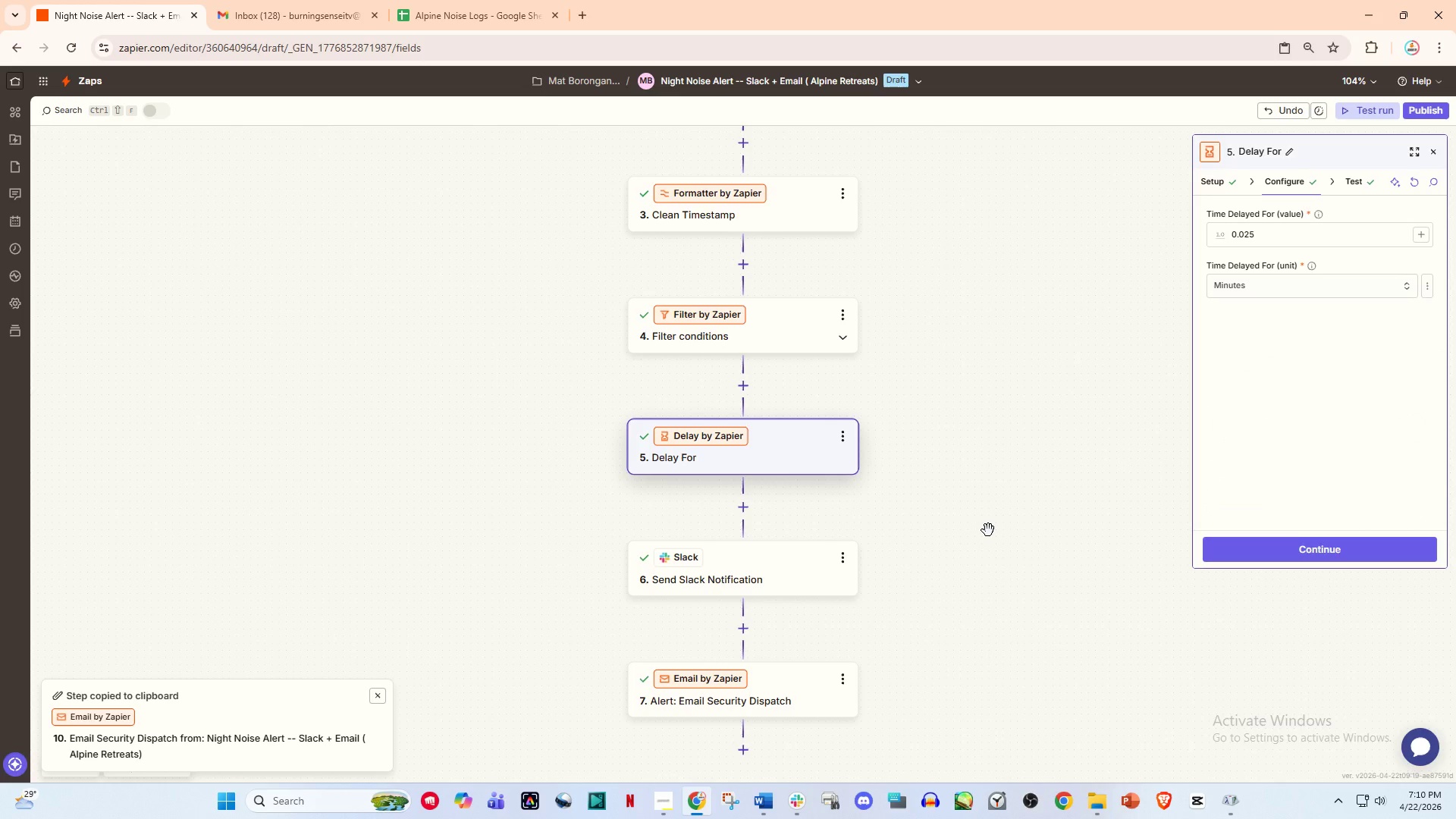 
wait(9.95)
 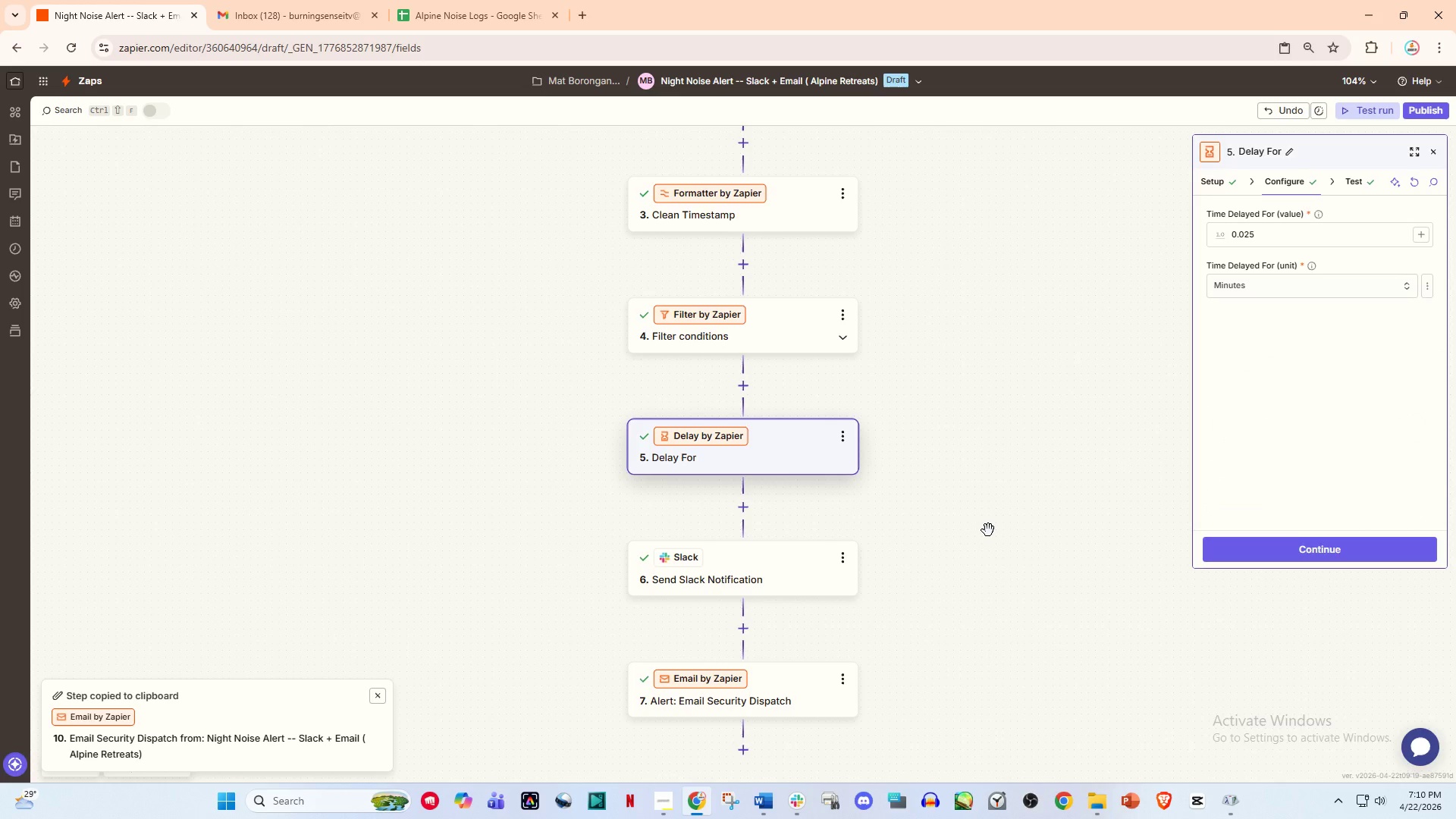 
double_click([722, 584])
 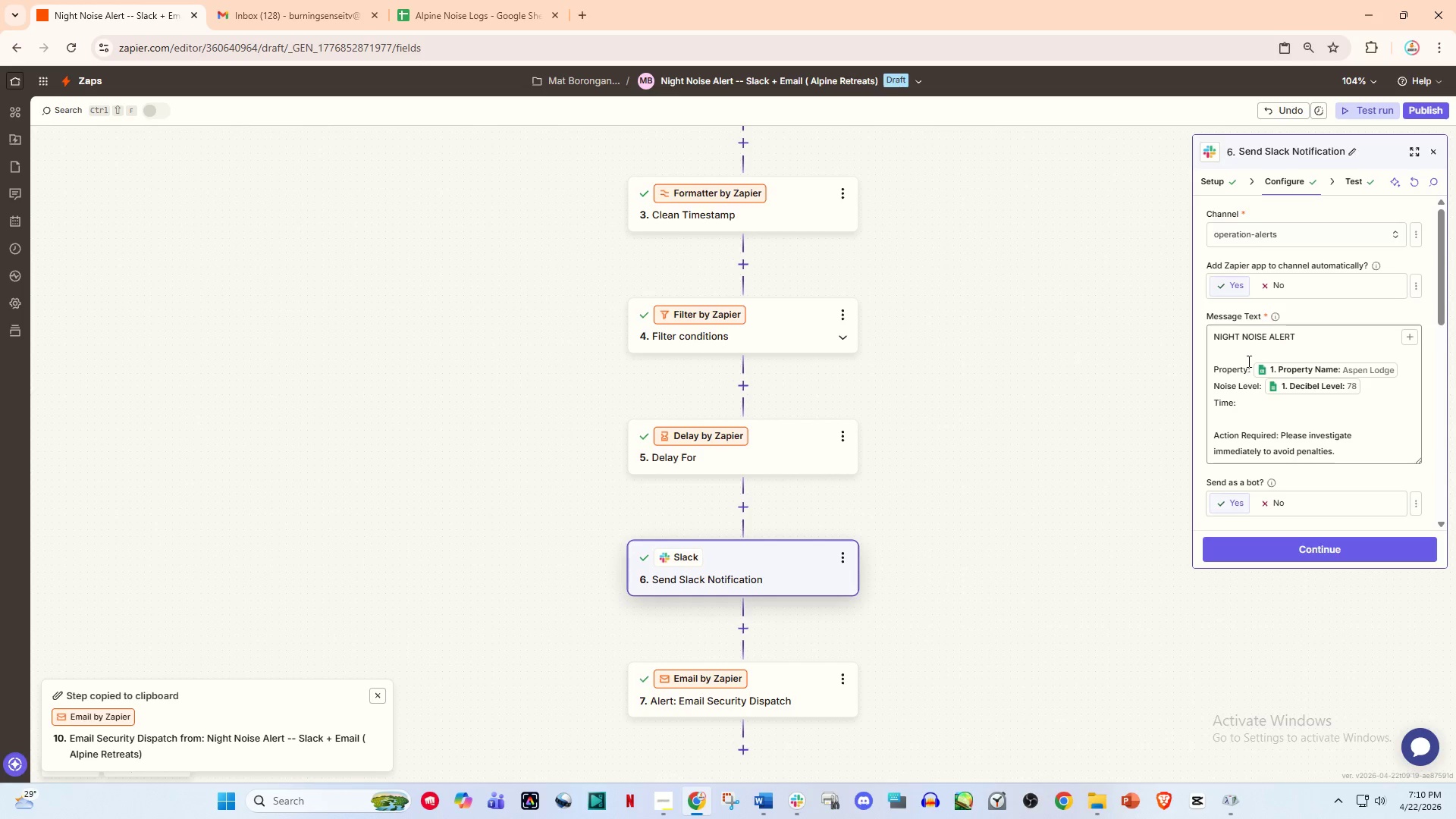 
scroll: coordinate [1261, 415], scroll_direction: down, amount: 2.0
 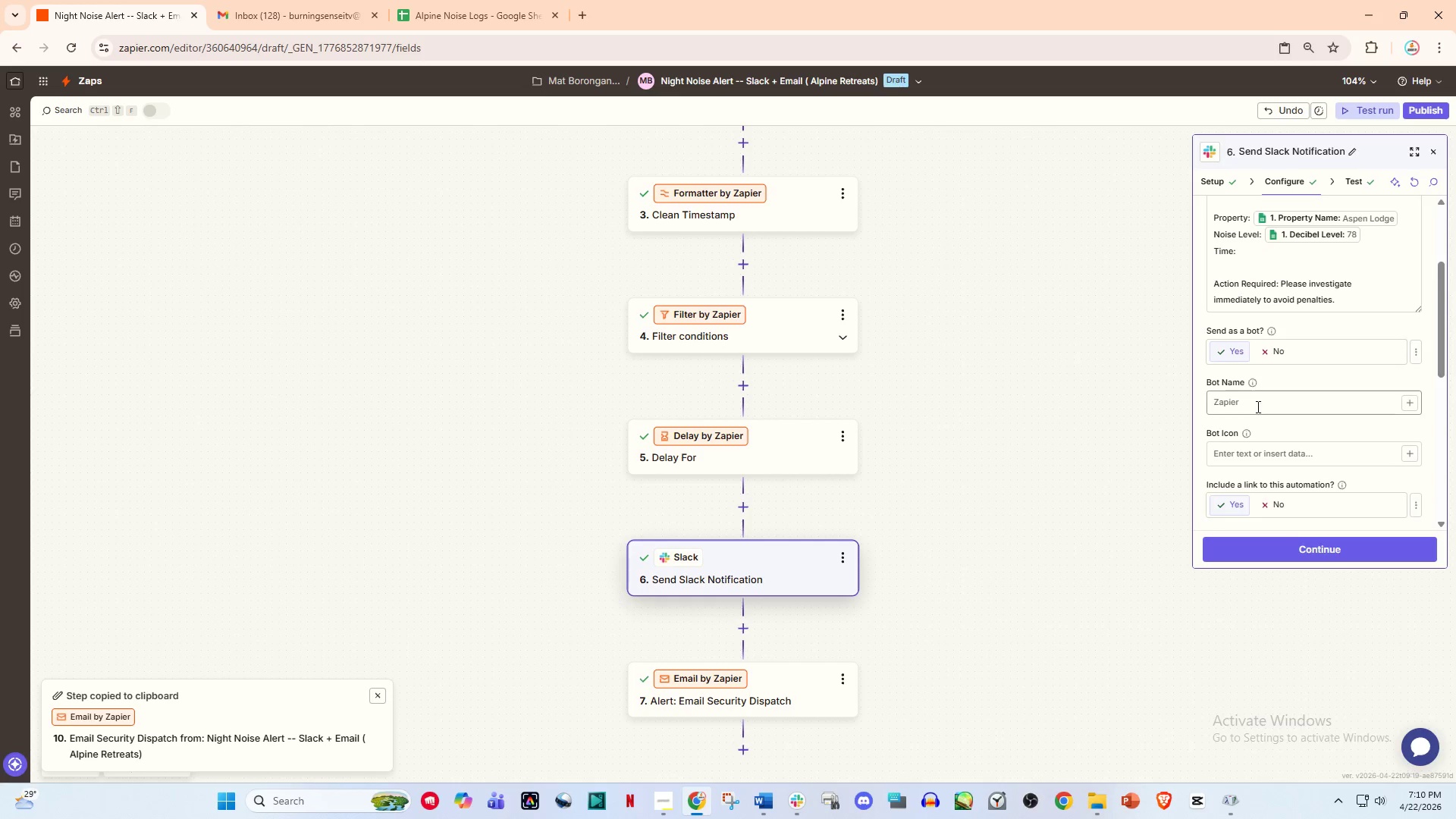 
left_click([1256, 403])
 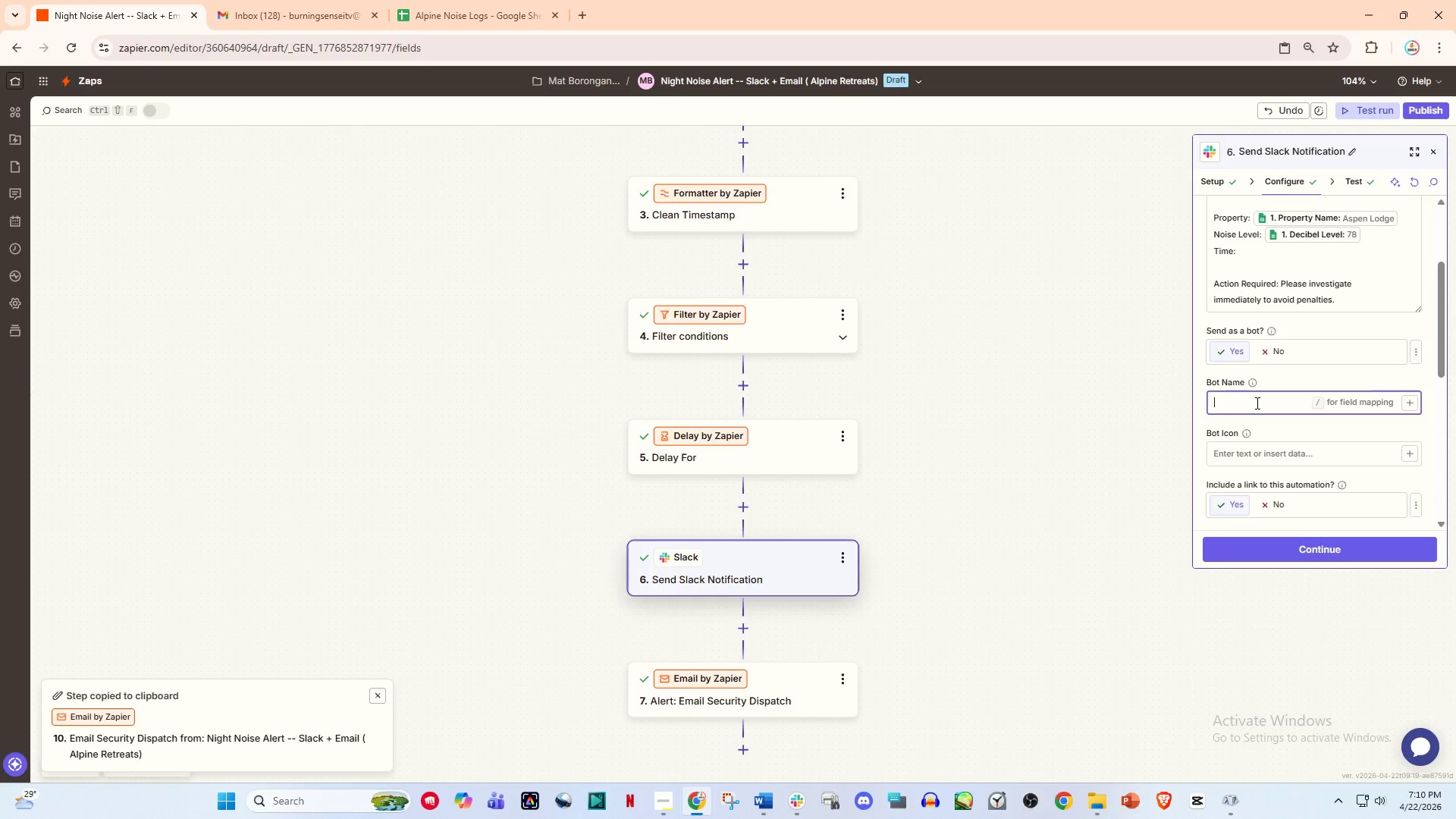 
type(Quir)
key(Backspace)
type(etGaurd)
key(Backspace)
key(Backspace)
key(Backspace)
key(Backspace)
type(uard Alert)
 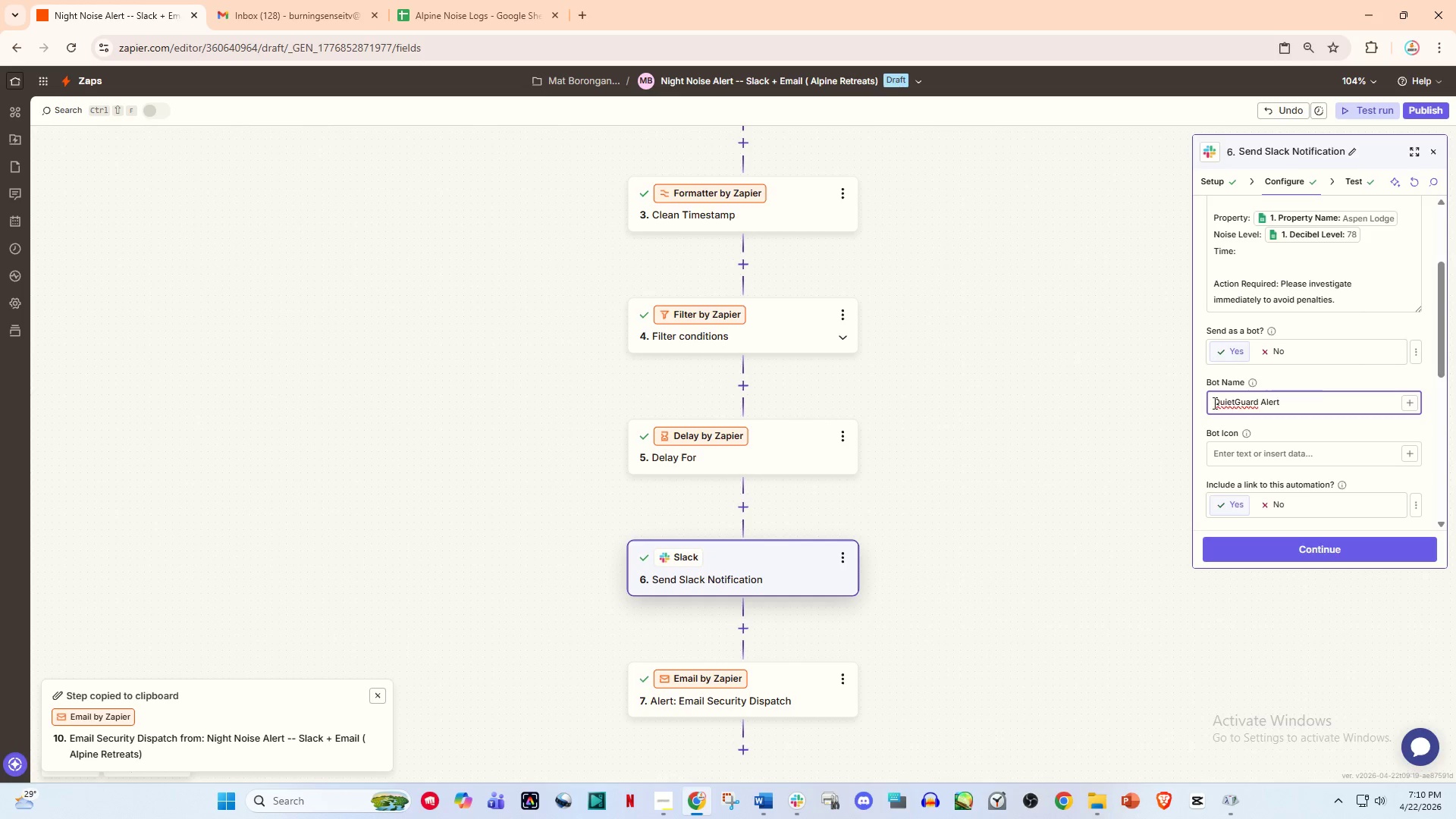 
left_click([1255, 462])
 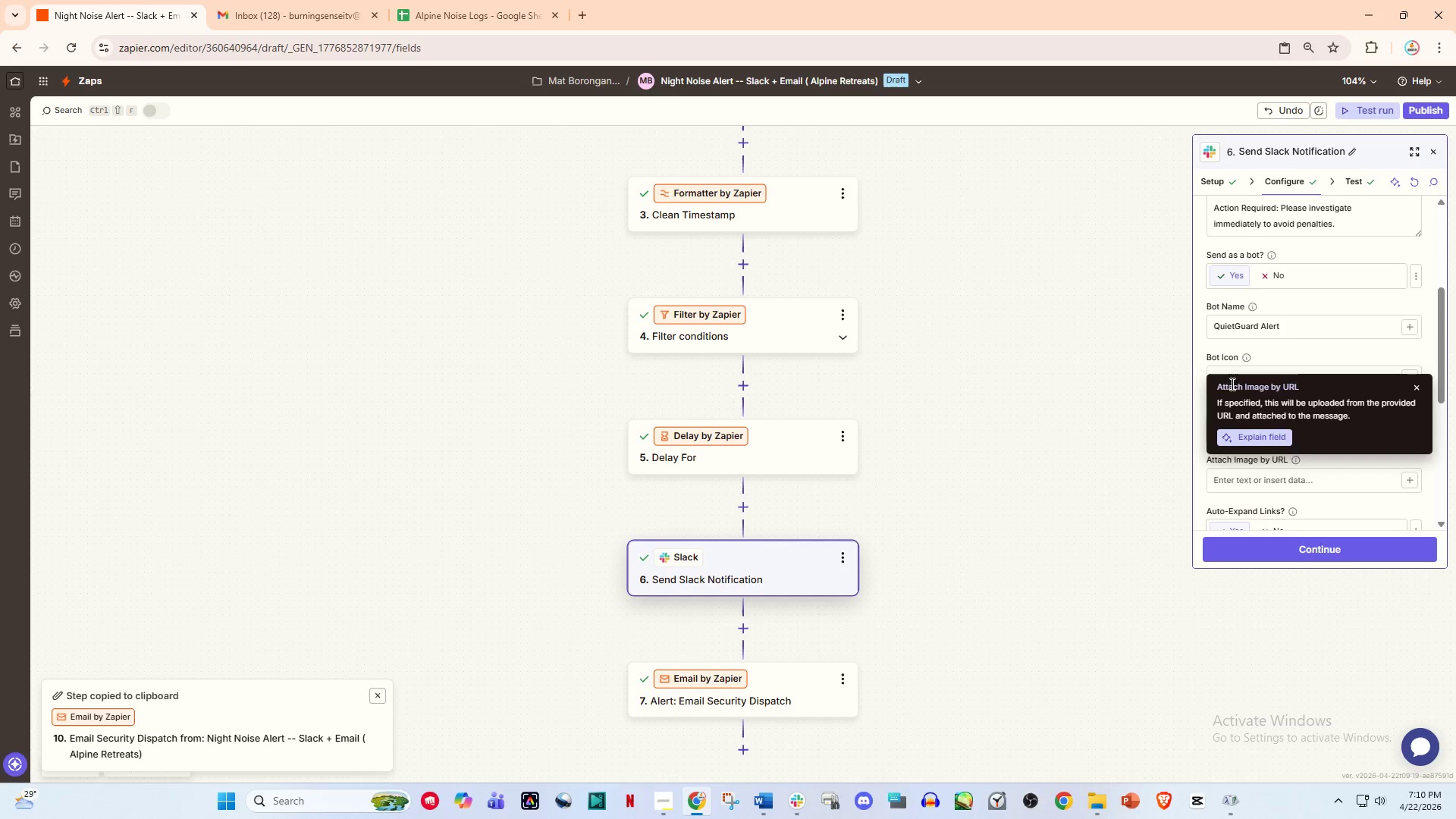 
scroll: coordinate [1253, 458], scroll_direction: down, amount: 1.0
 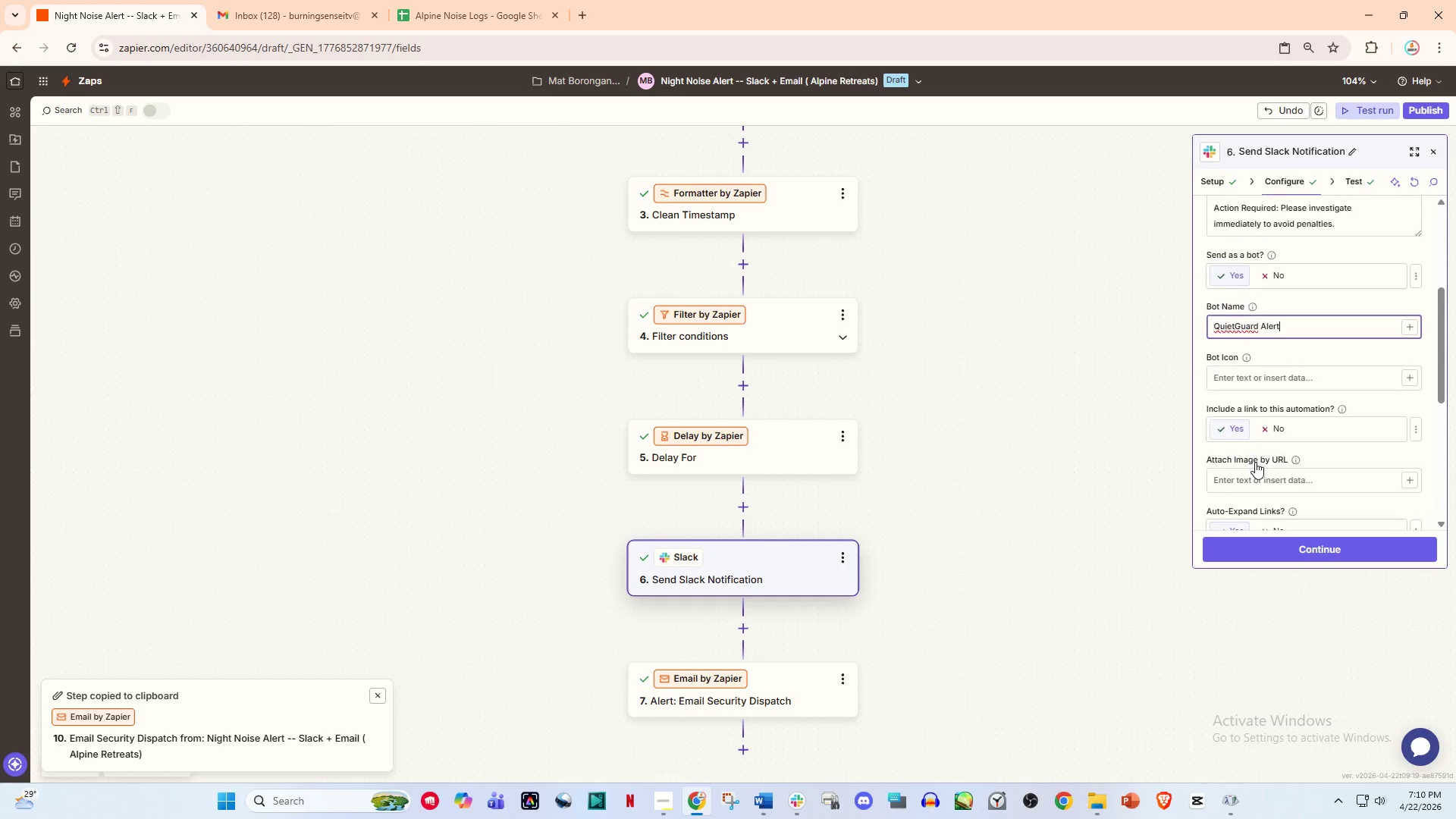 
left_click([1145, 391])
 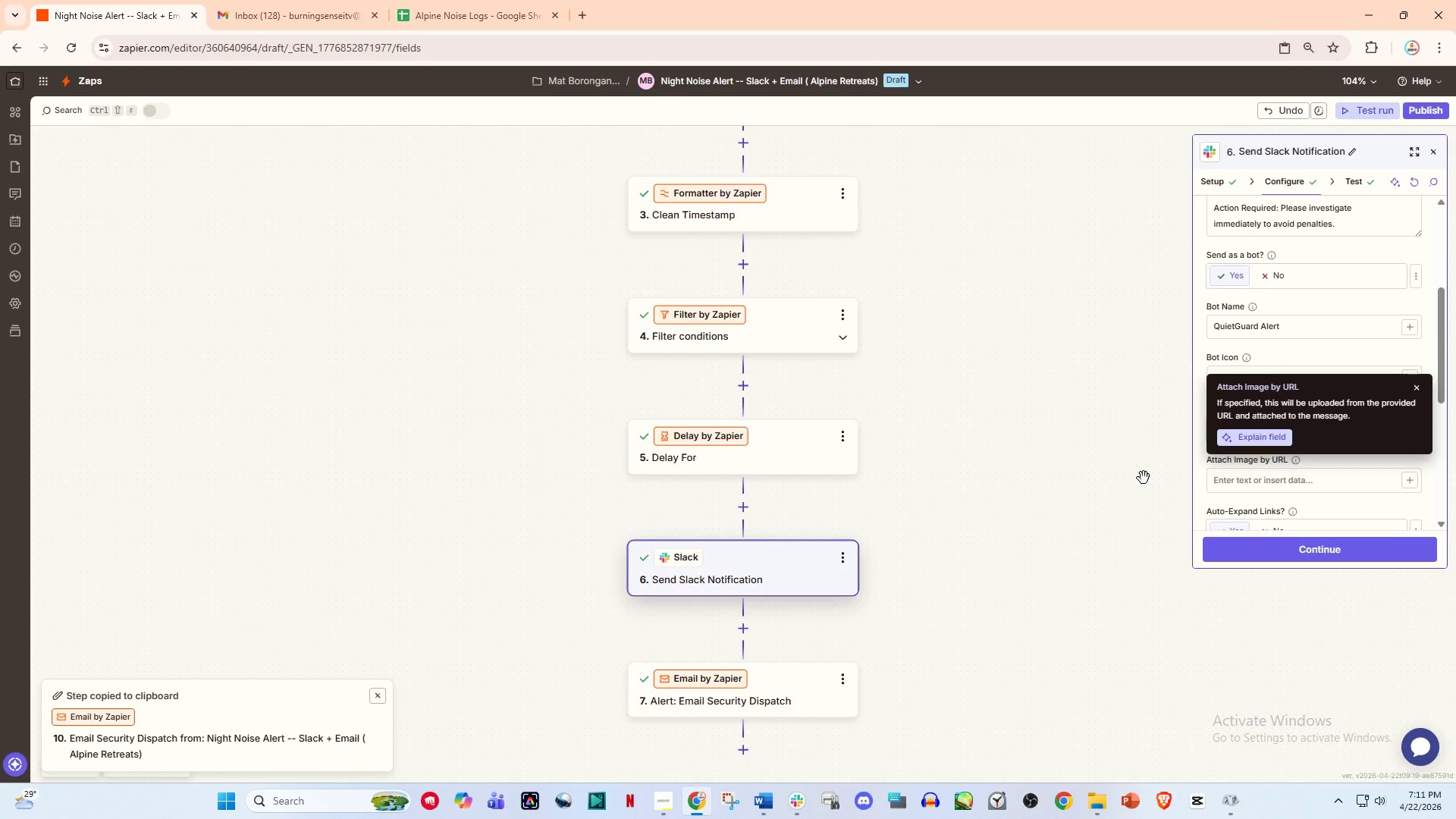 
wait(7.34)
 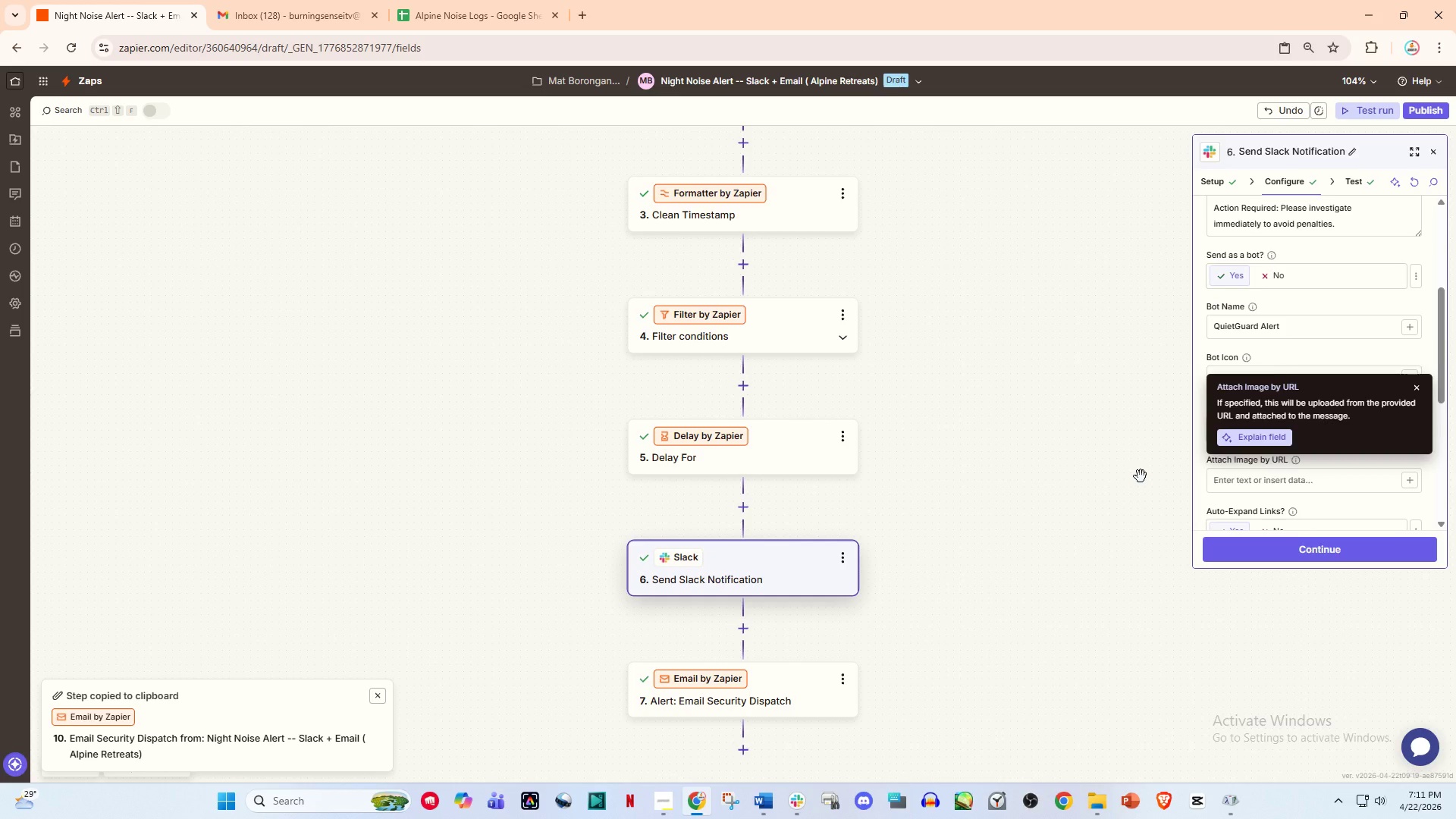 
left_click([1252, 480])
 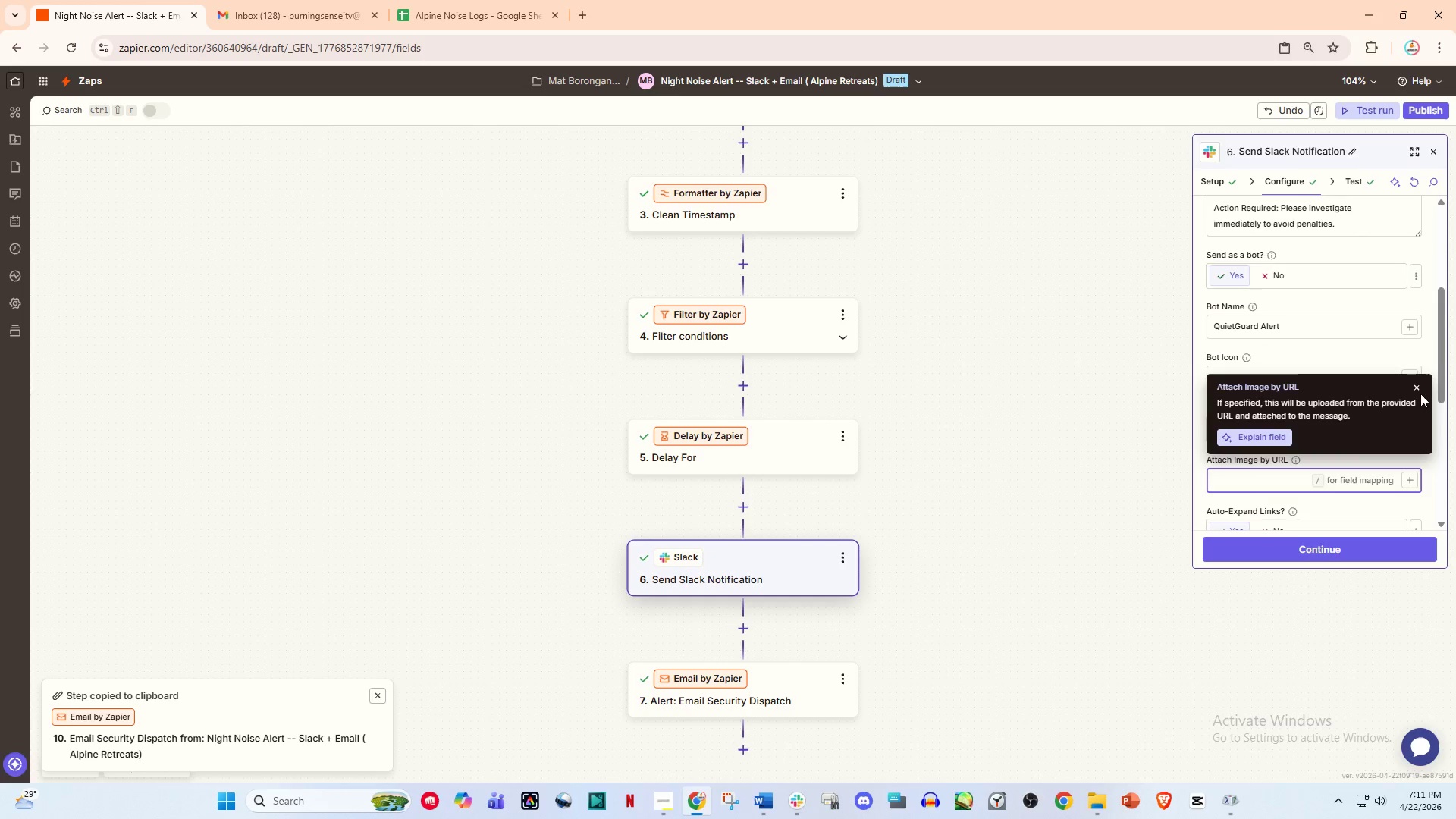 
left_click([1418, 388])
 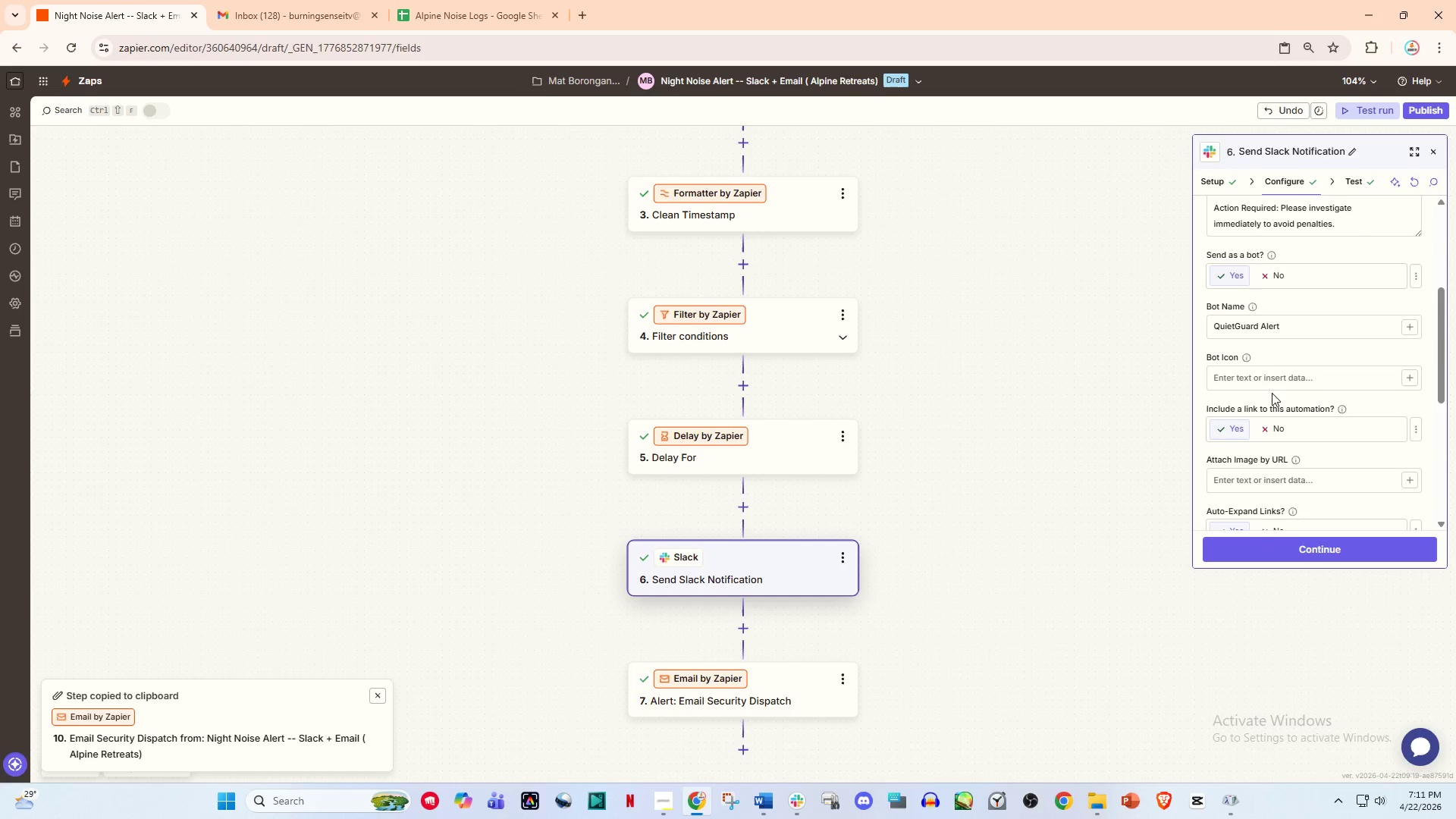 
left_click([1247, 379])
 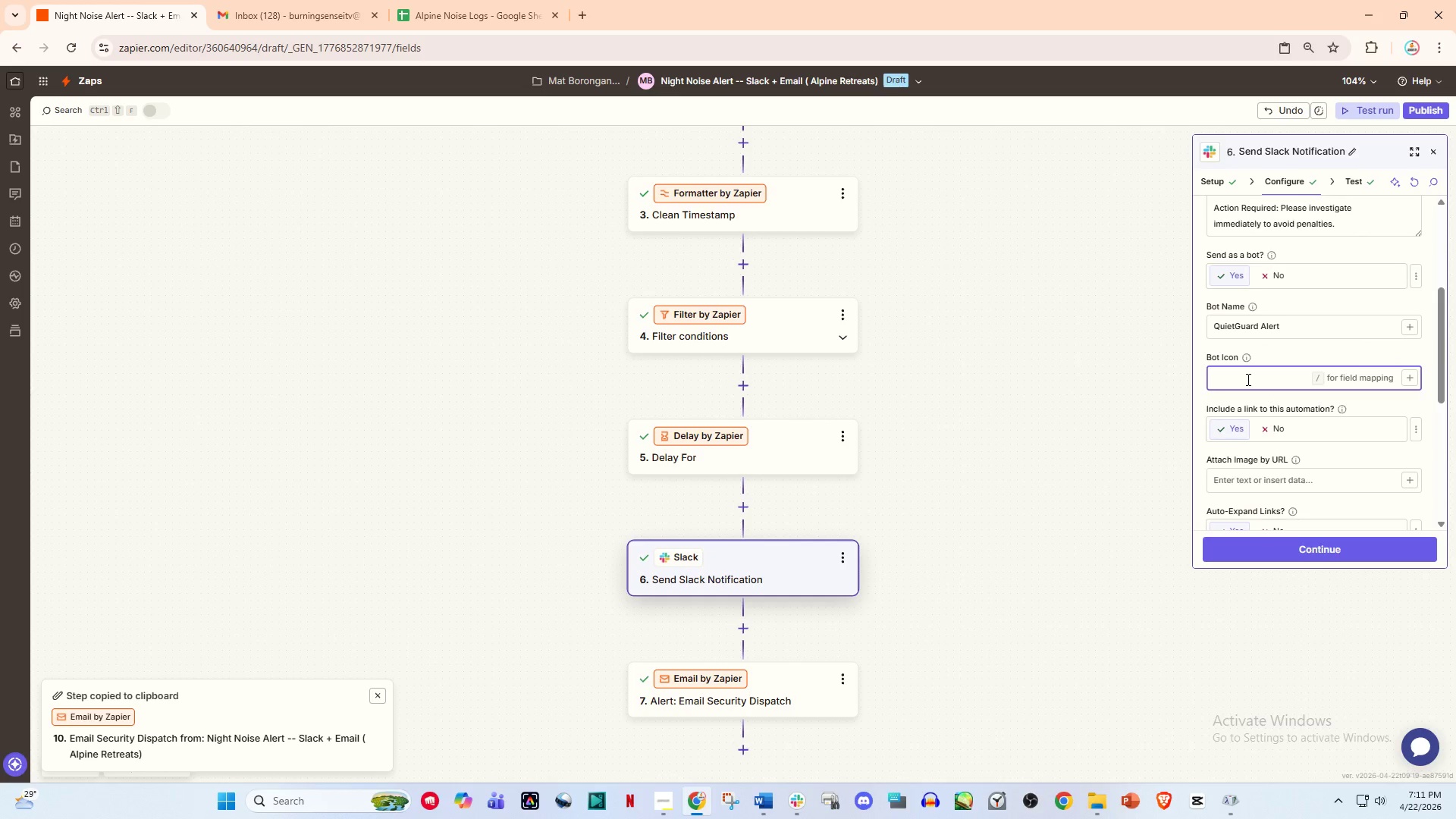 
type(:Fire:)
 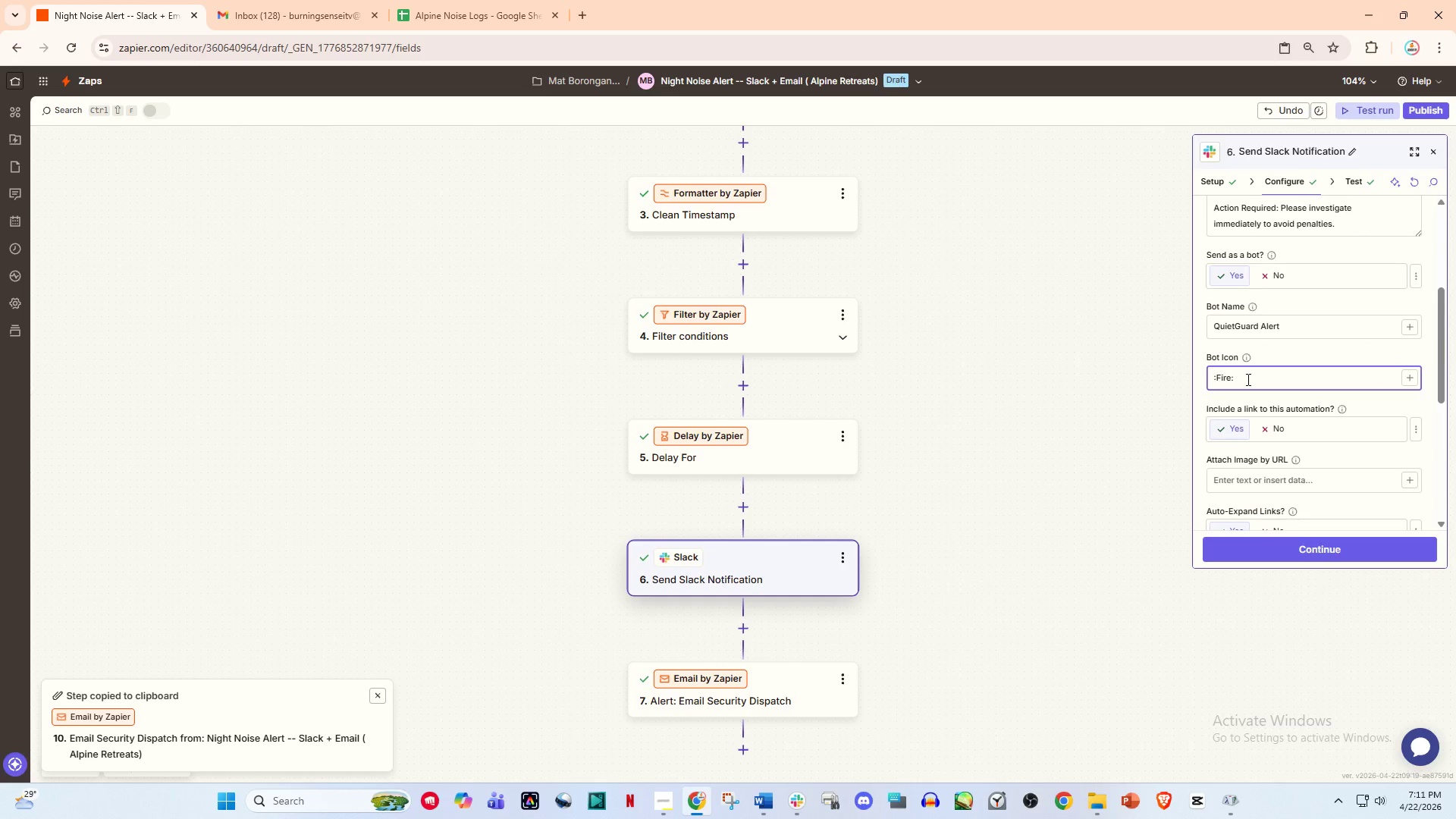 
left_click([1301, 546])
 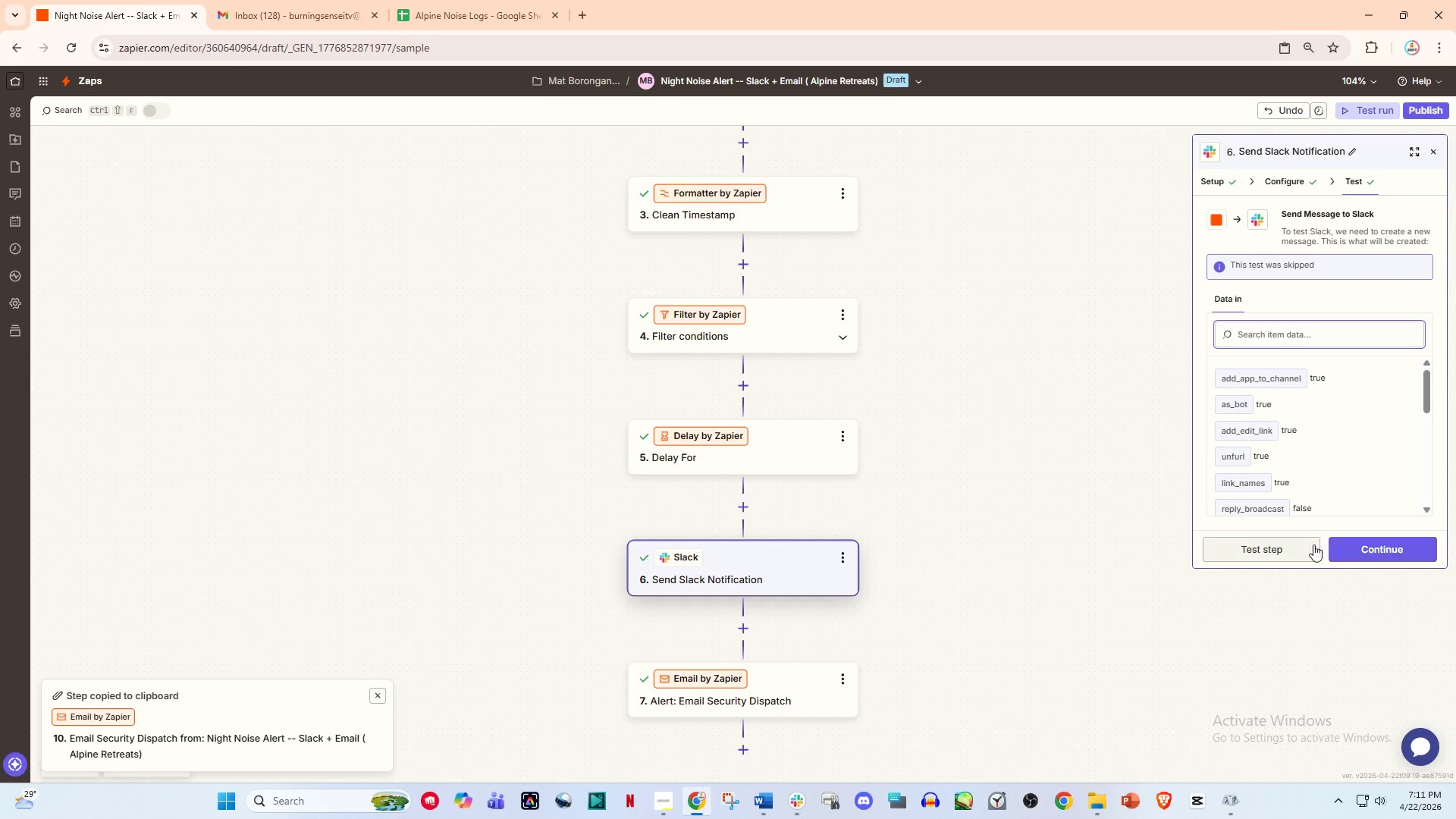 
left_click([1265, 549])
 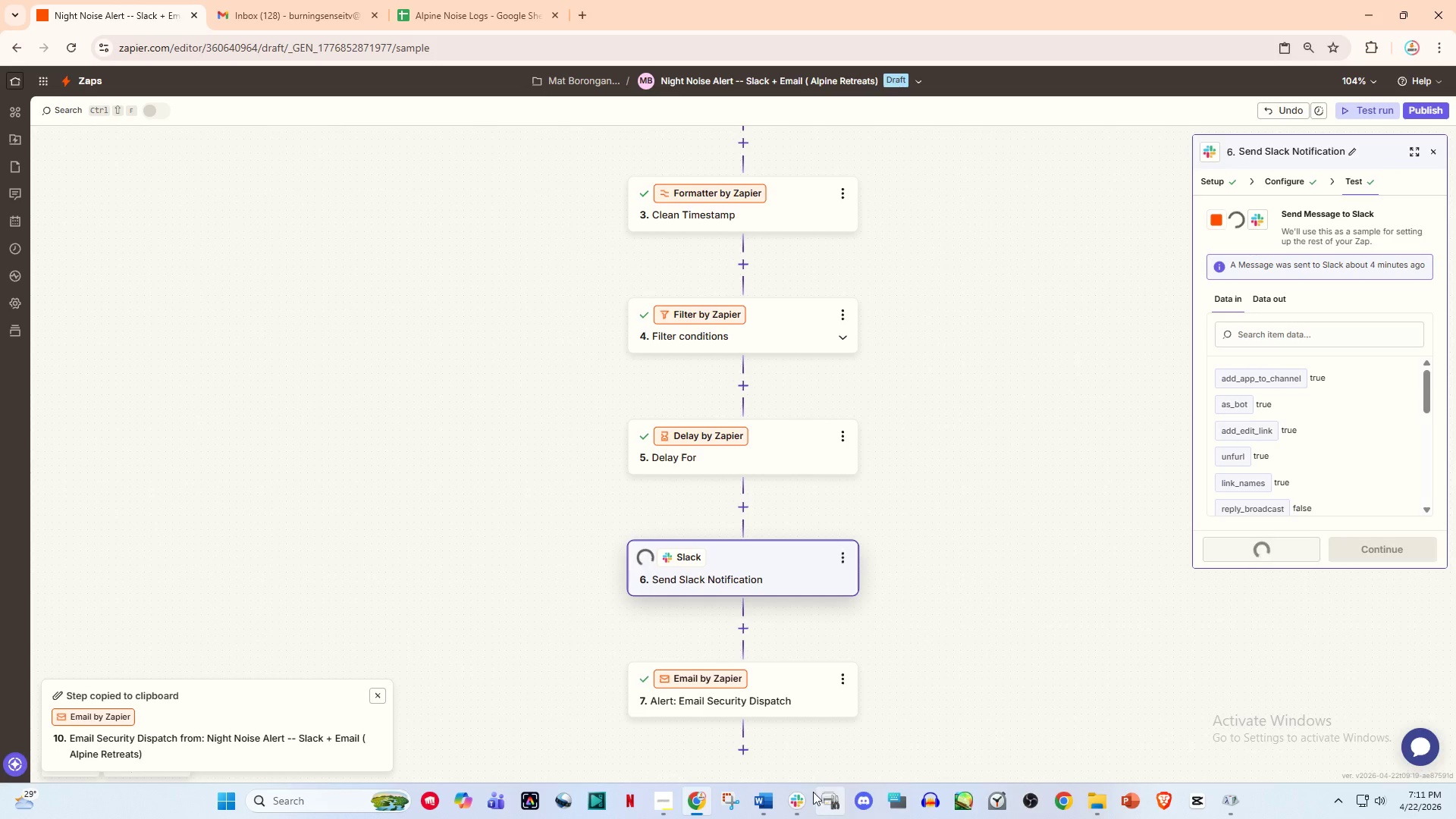 
left_click([796, 803])
 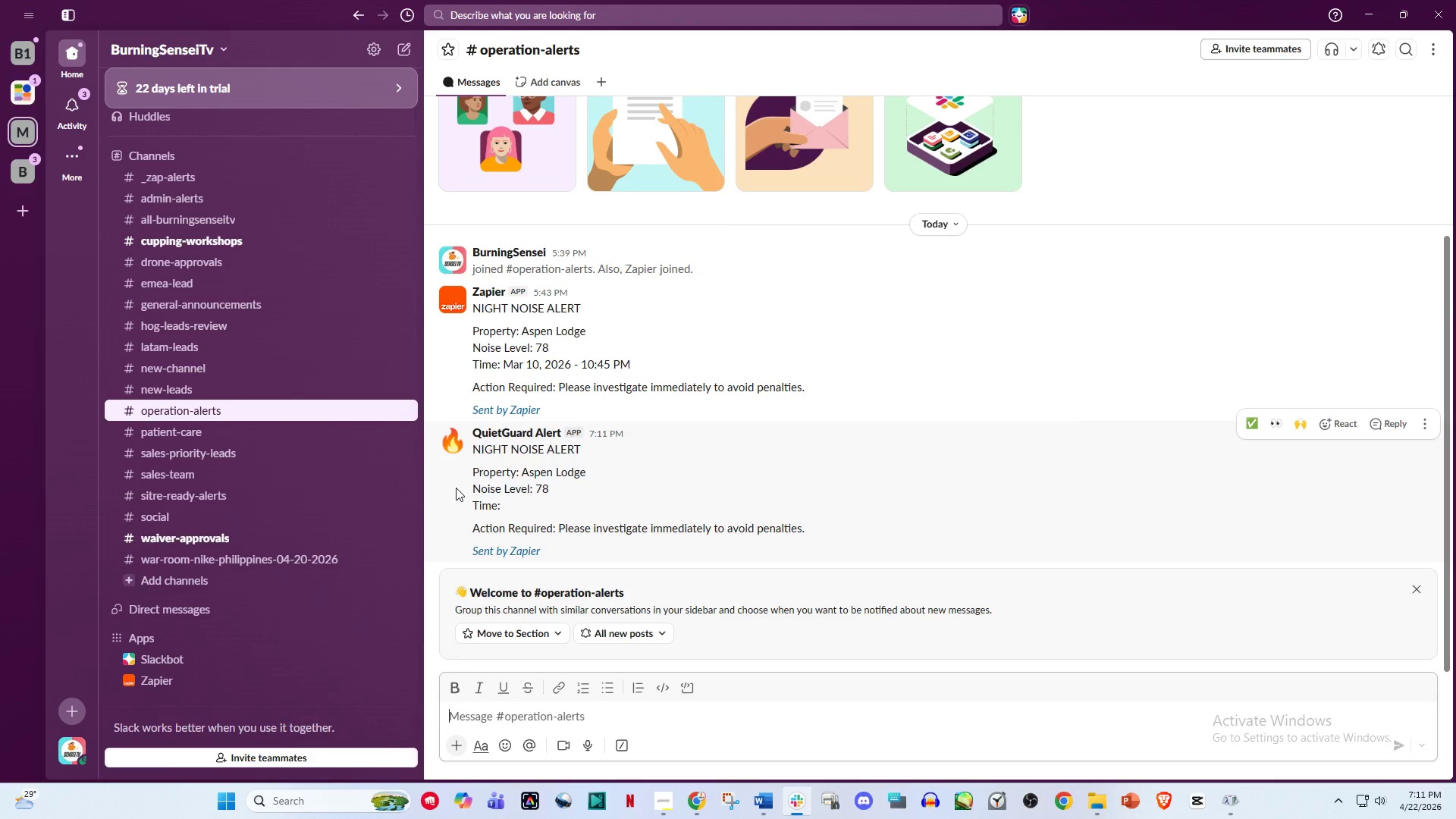 
scroll: coordinate [472, 488], scroll_direction: up, amount: 1.0
 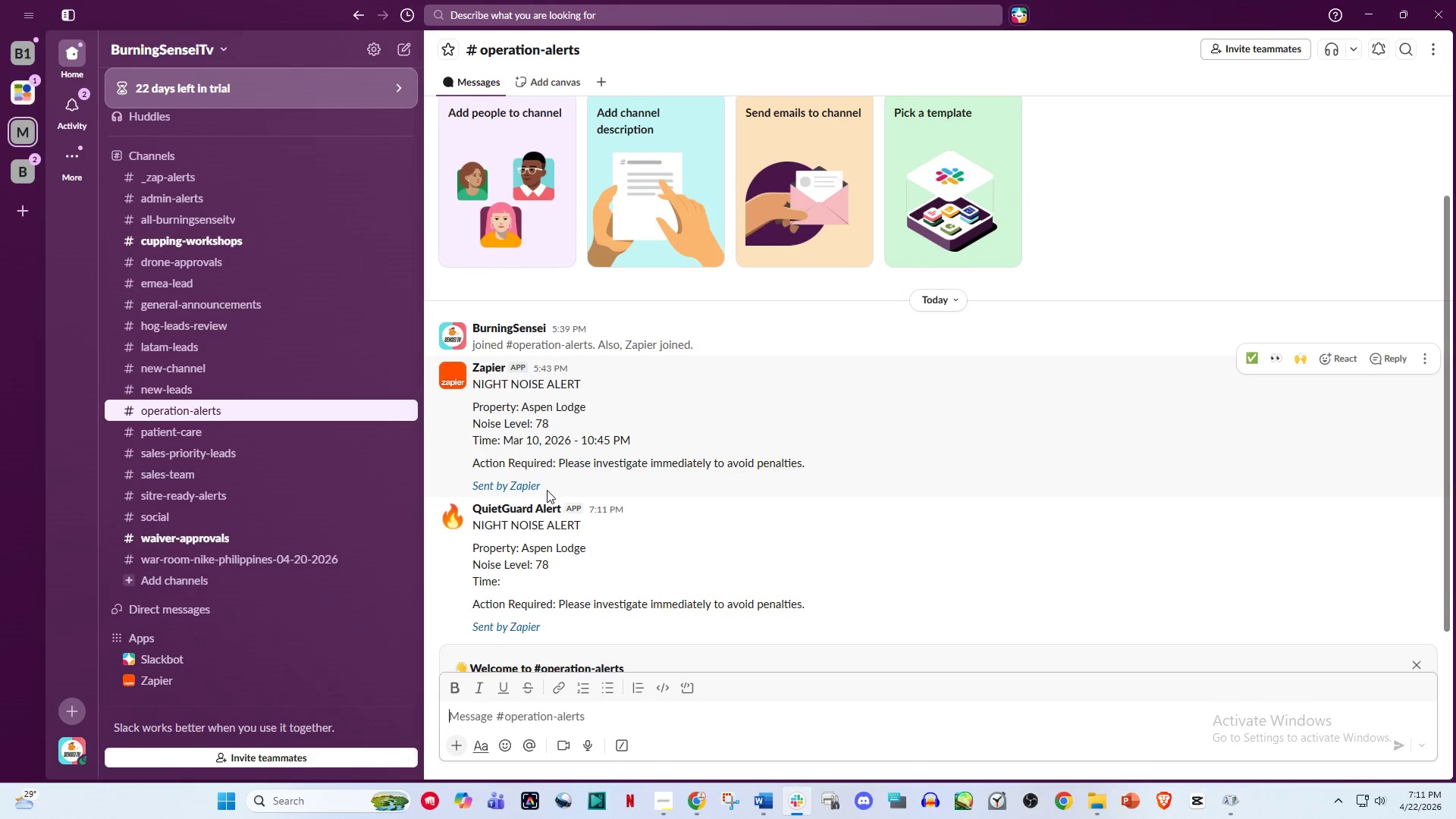 
scroll: coordinate [547, 490], scroll_direction: down, amount: 1.0
 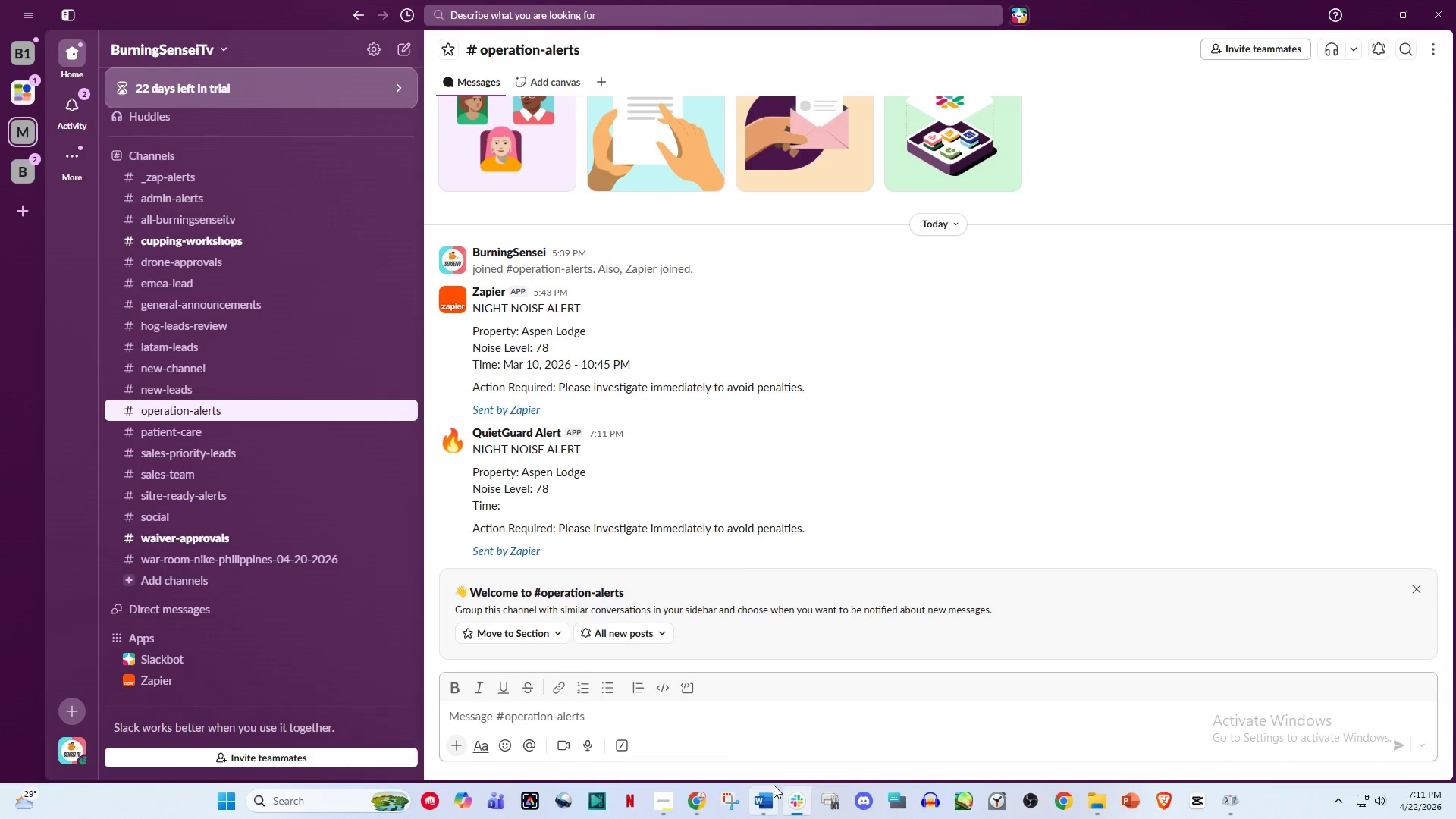 
left_click_drag(start_coordinate=[800, 802], to_coordinate=[728, 802])
 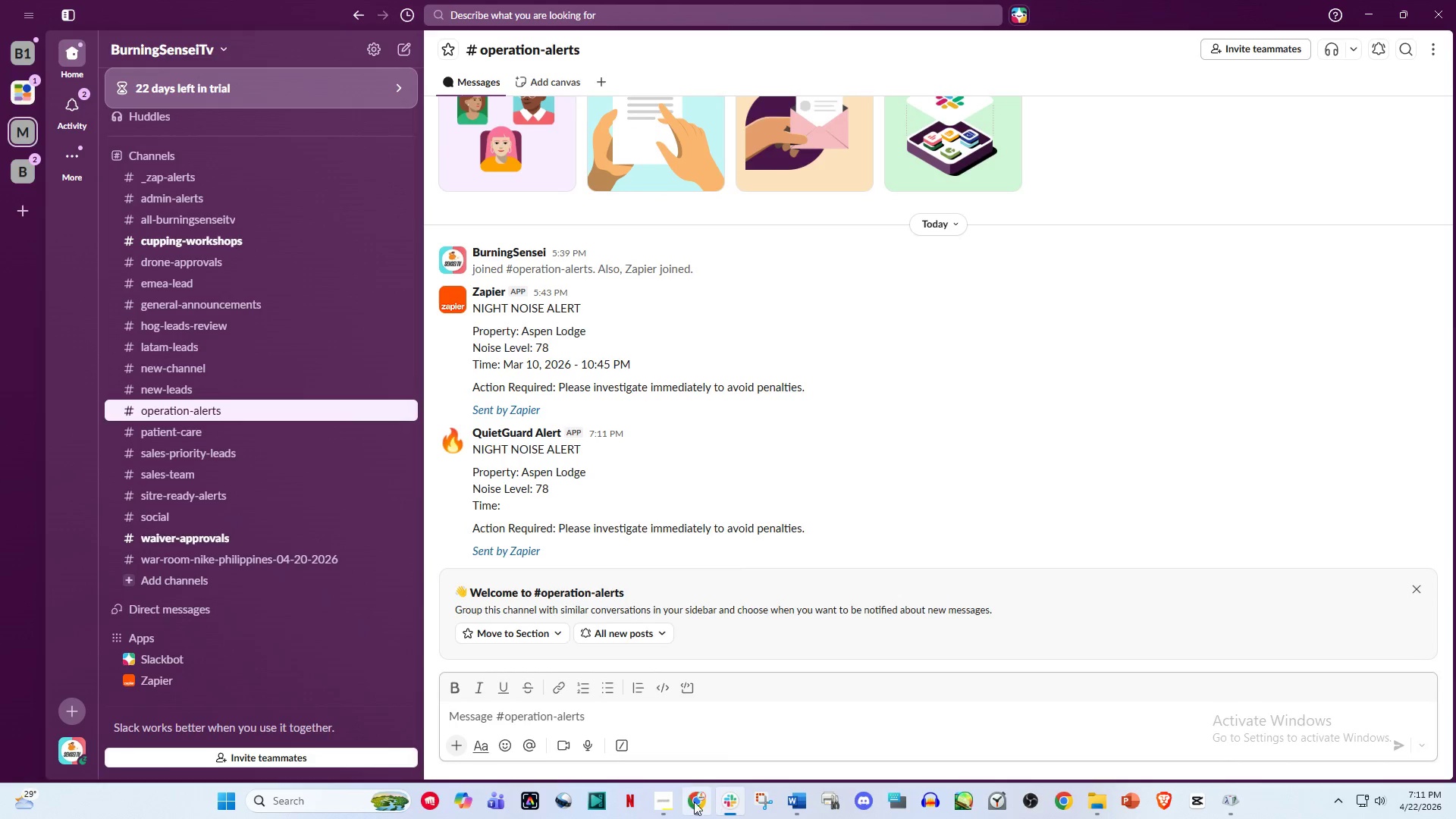 
left_click([694, 802])
 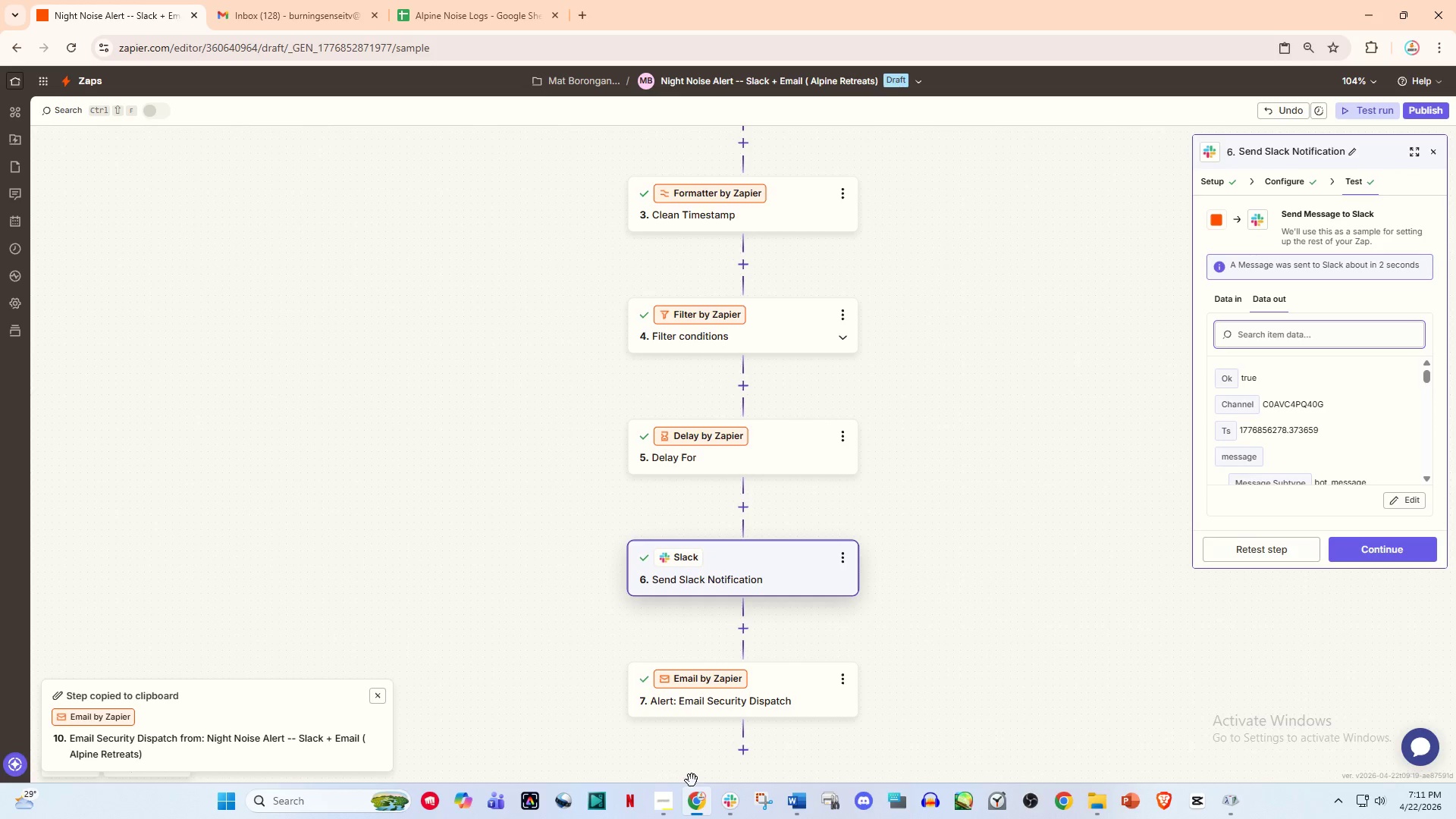 
wait(12.12)
 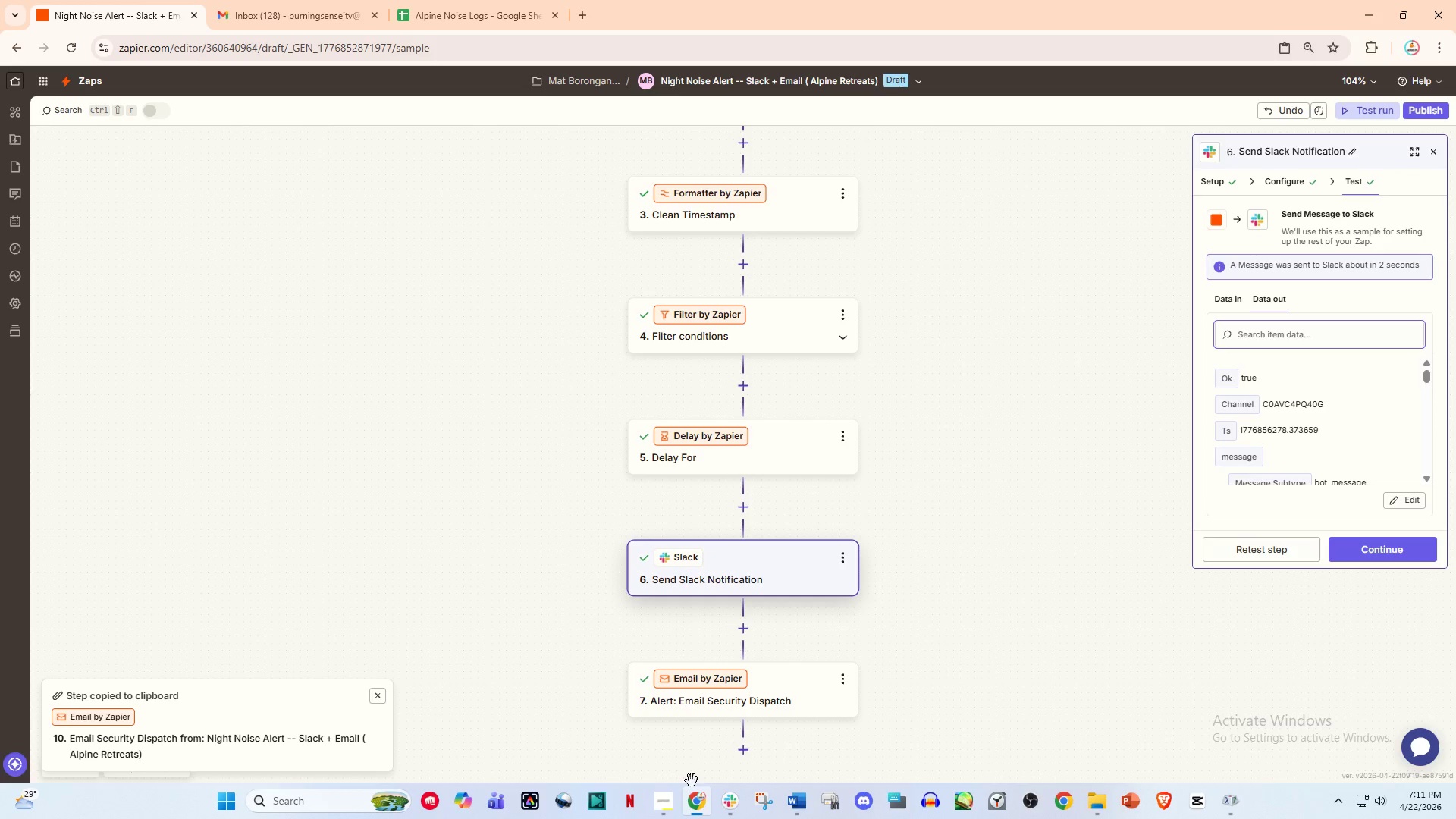 
mouse_move([674, 775])
 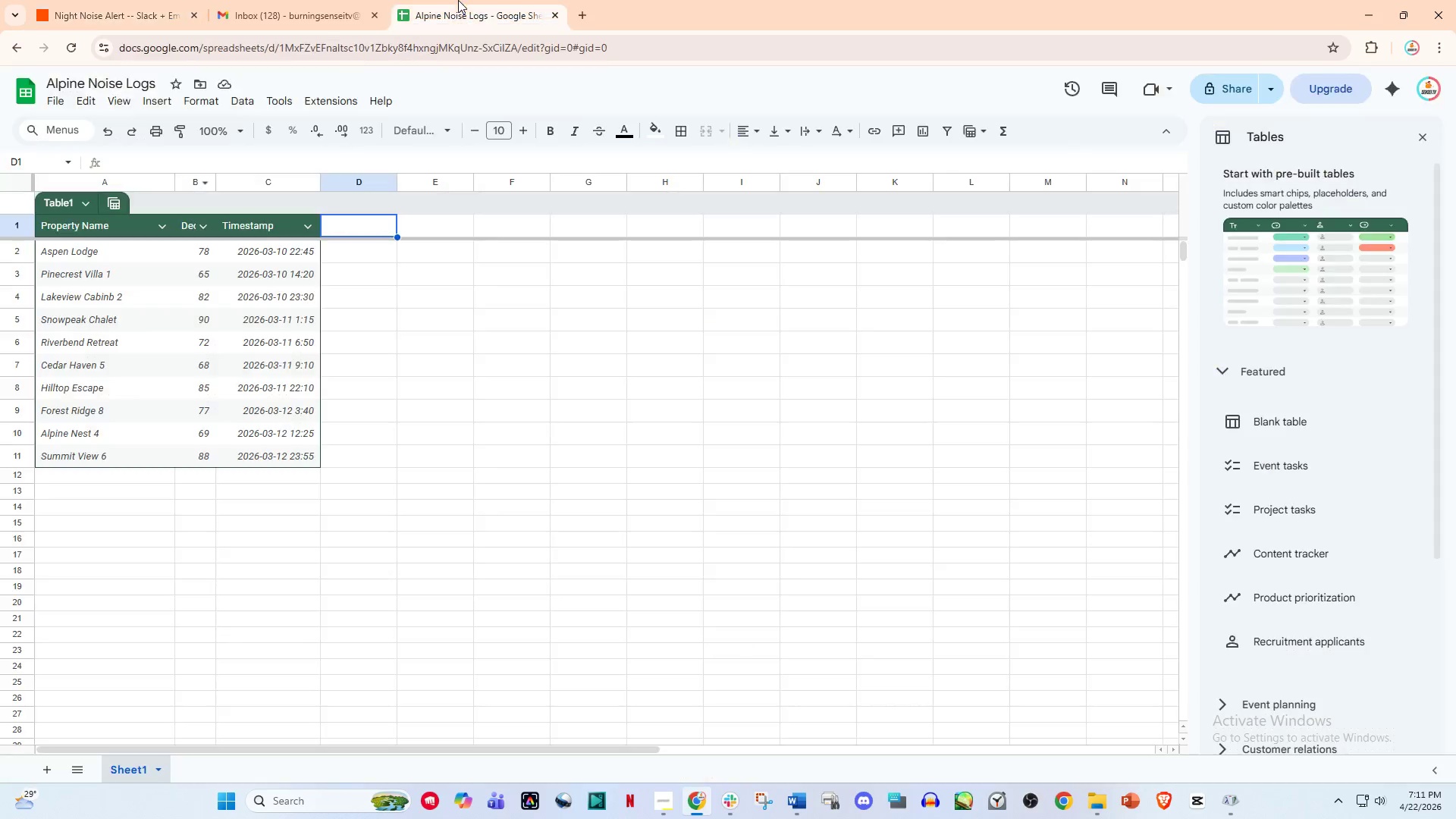 
double_click([312, 0])
 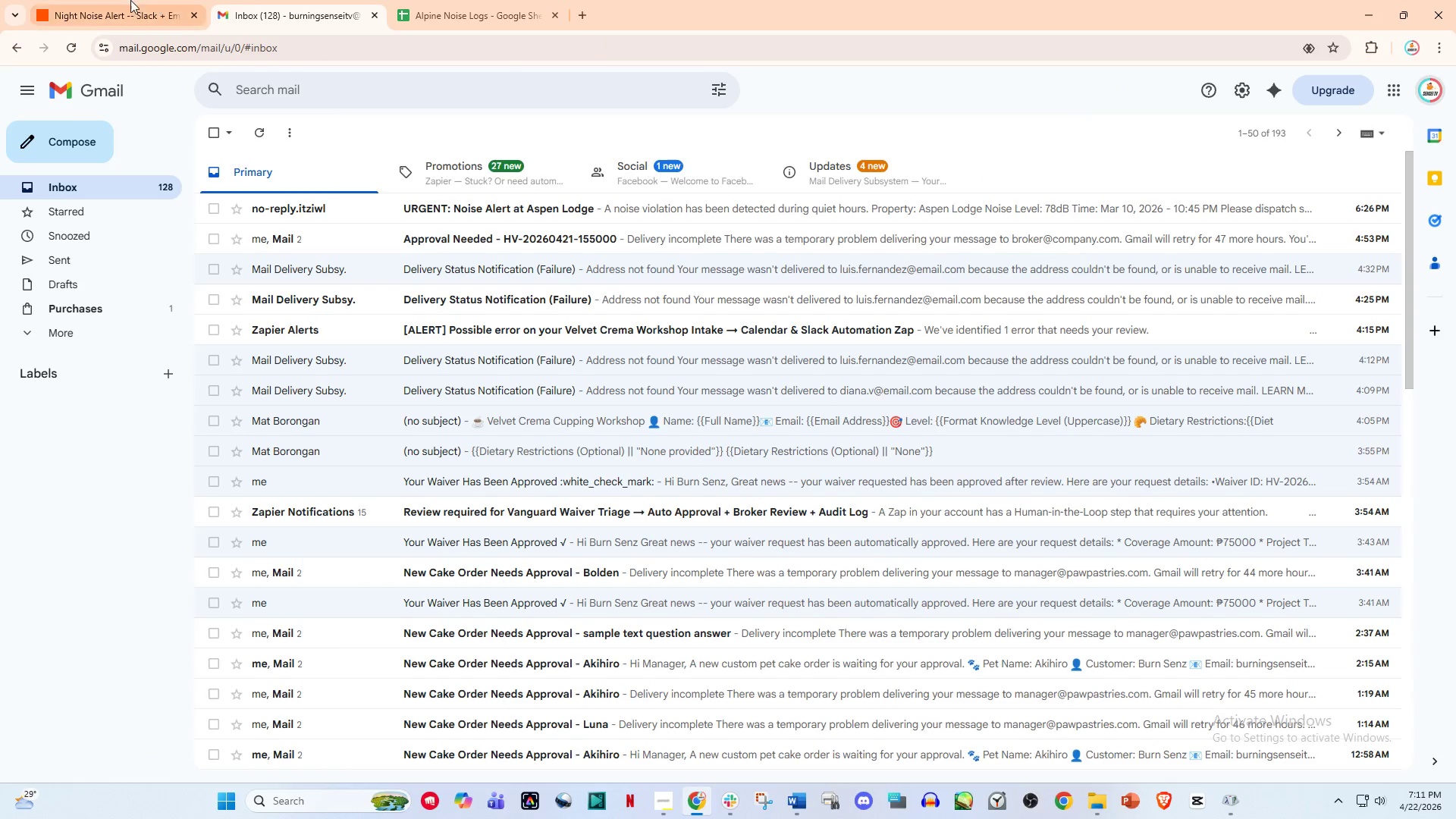 
triple_click([126, 0])
 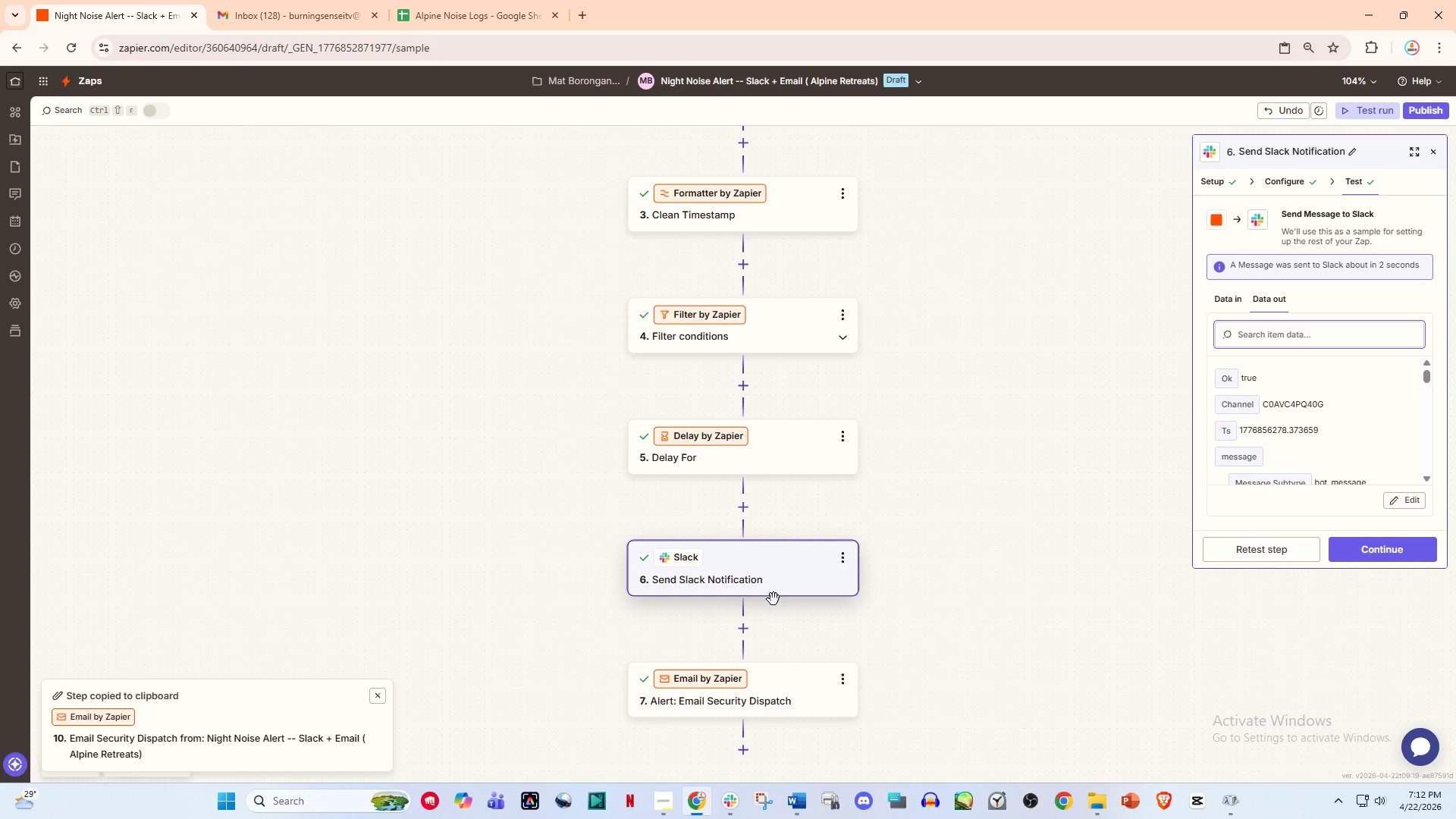 
wait(22.09)
 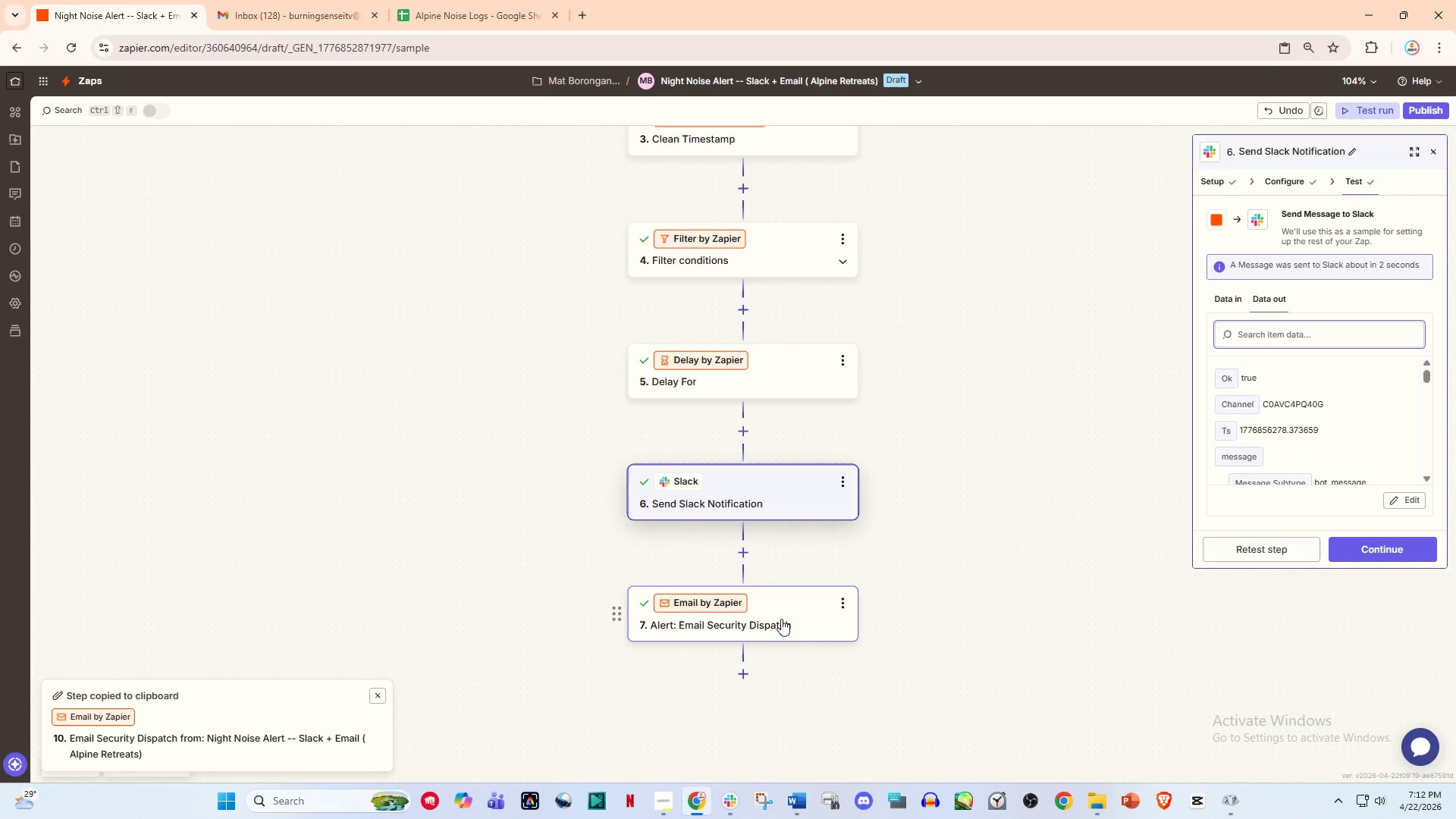 
left_click([780, 618])
 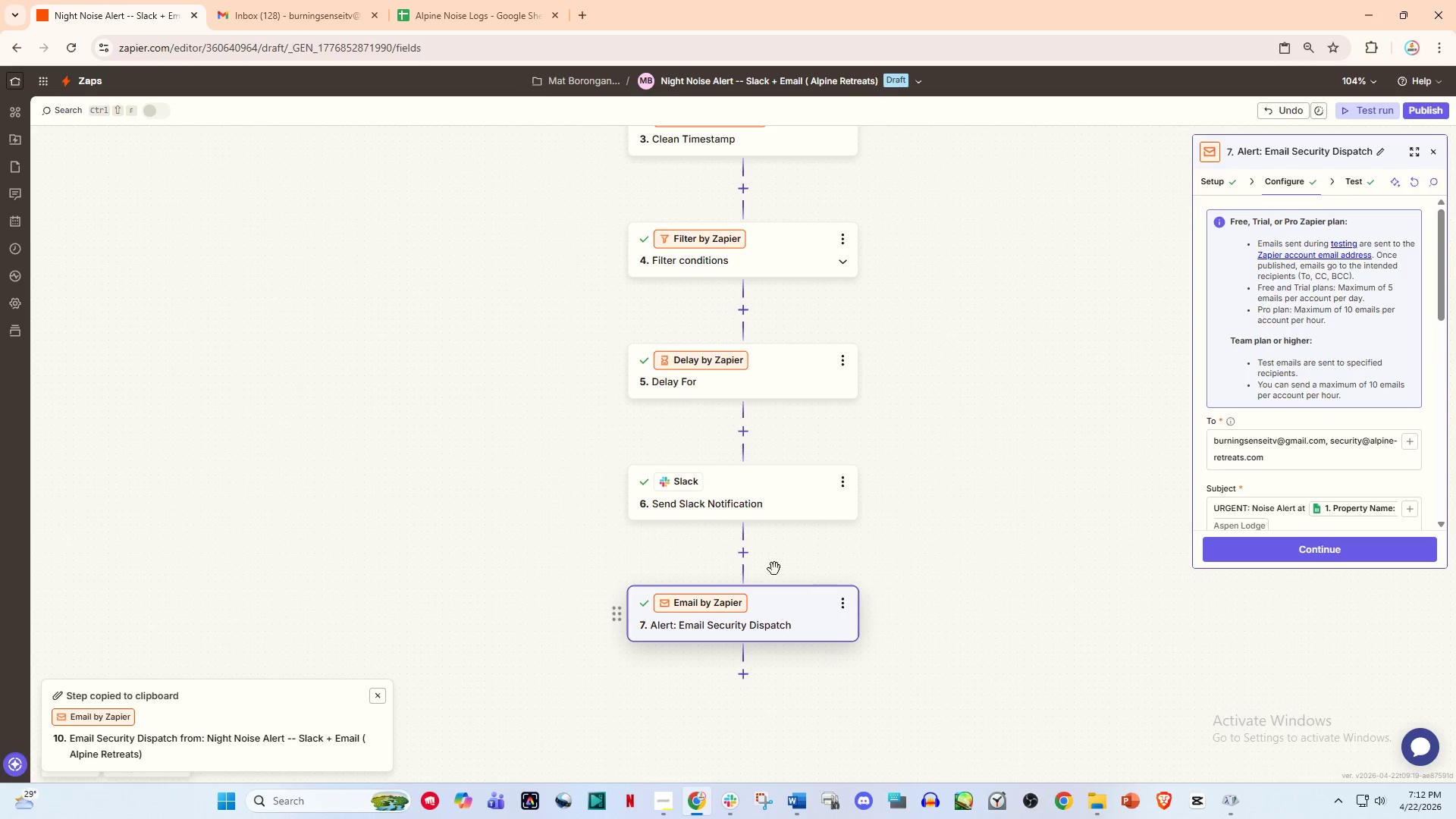 
scroll: coordinate [810, 629], scroll_direction: down, amount: 2.0
 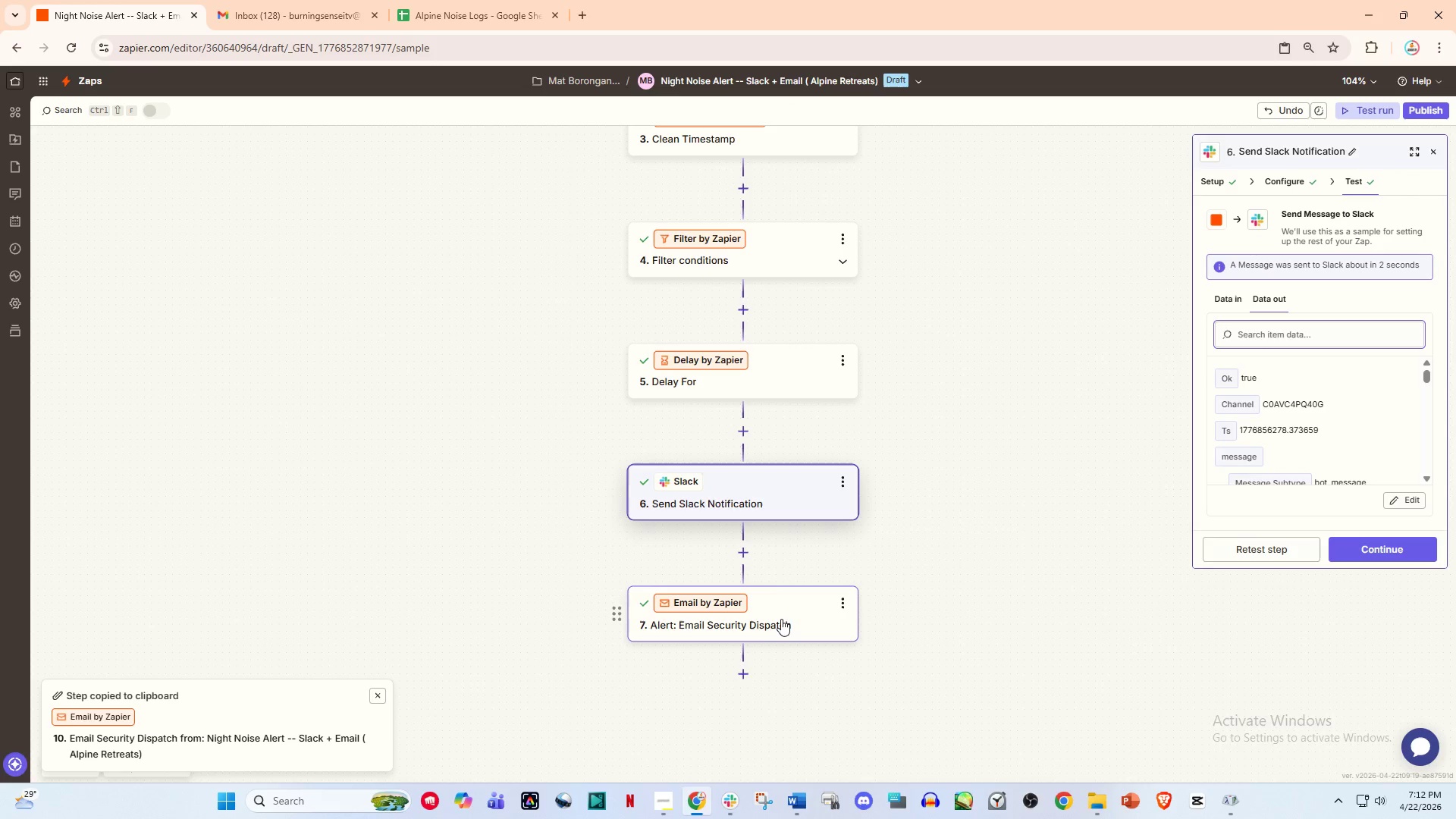 
scroll: coordinate [736, 432], scroll_direction: up, amount: 8.0
 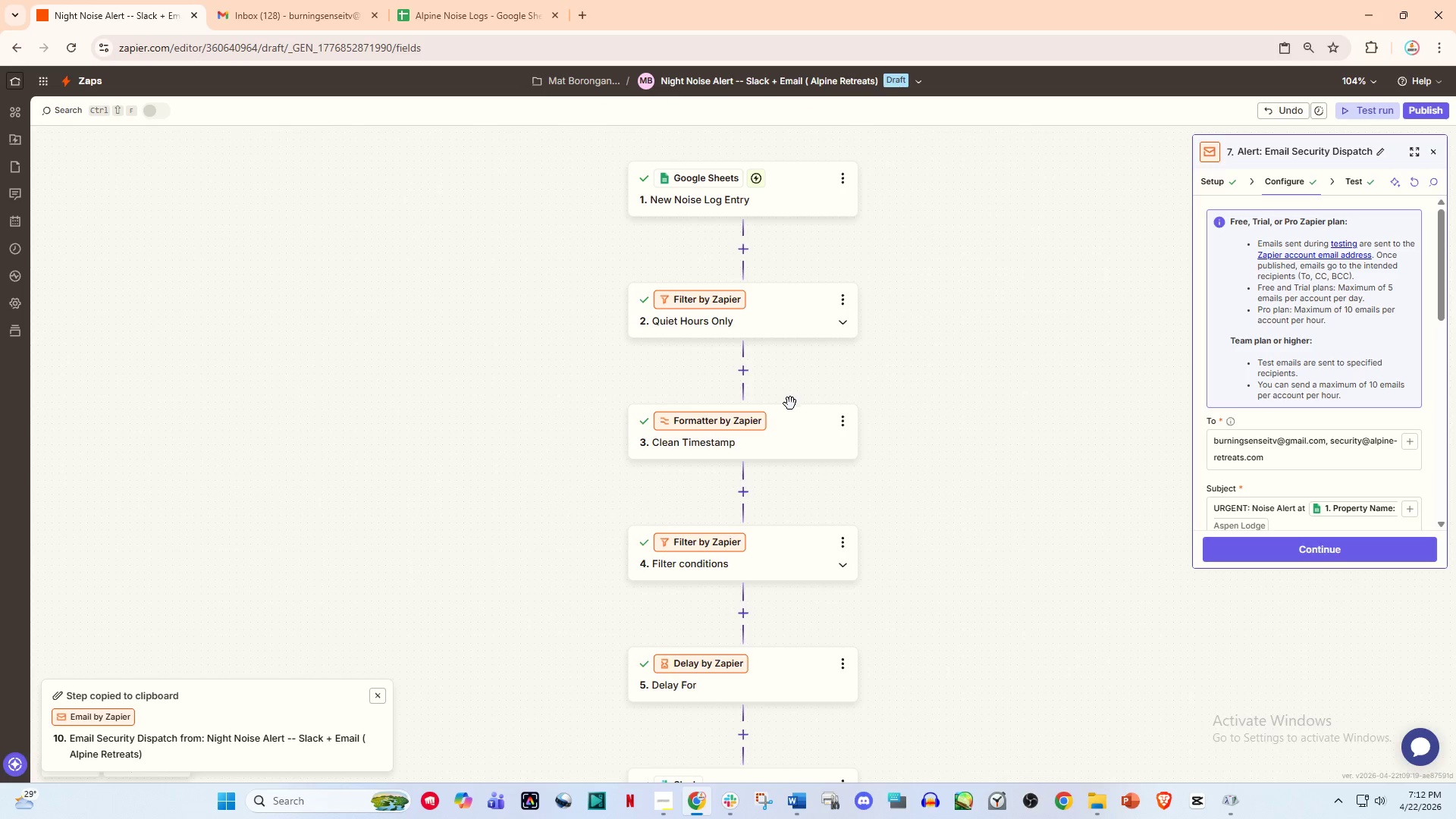 
hold_key(key=ControlLeft, duration=1.28)
scroll: coordinate [849, 415], scroll_direction: down, amount: 6.0
 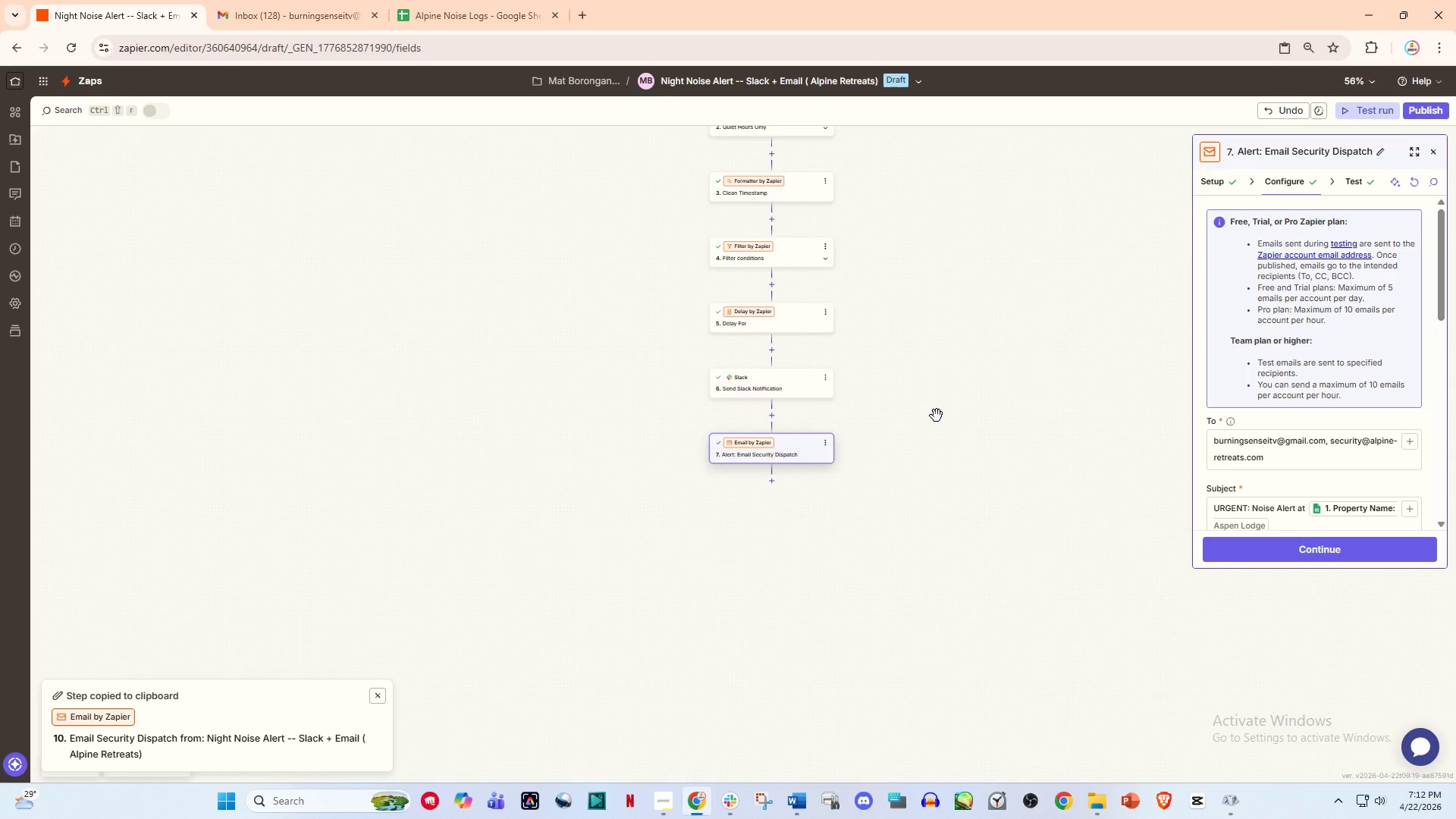 
left_click_drag(start_coordinate=[963, 391], to_coordinate=[921, 424])
 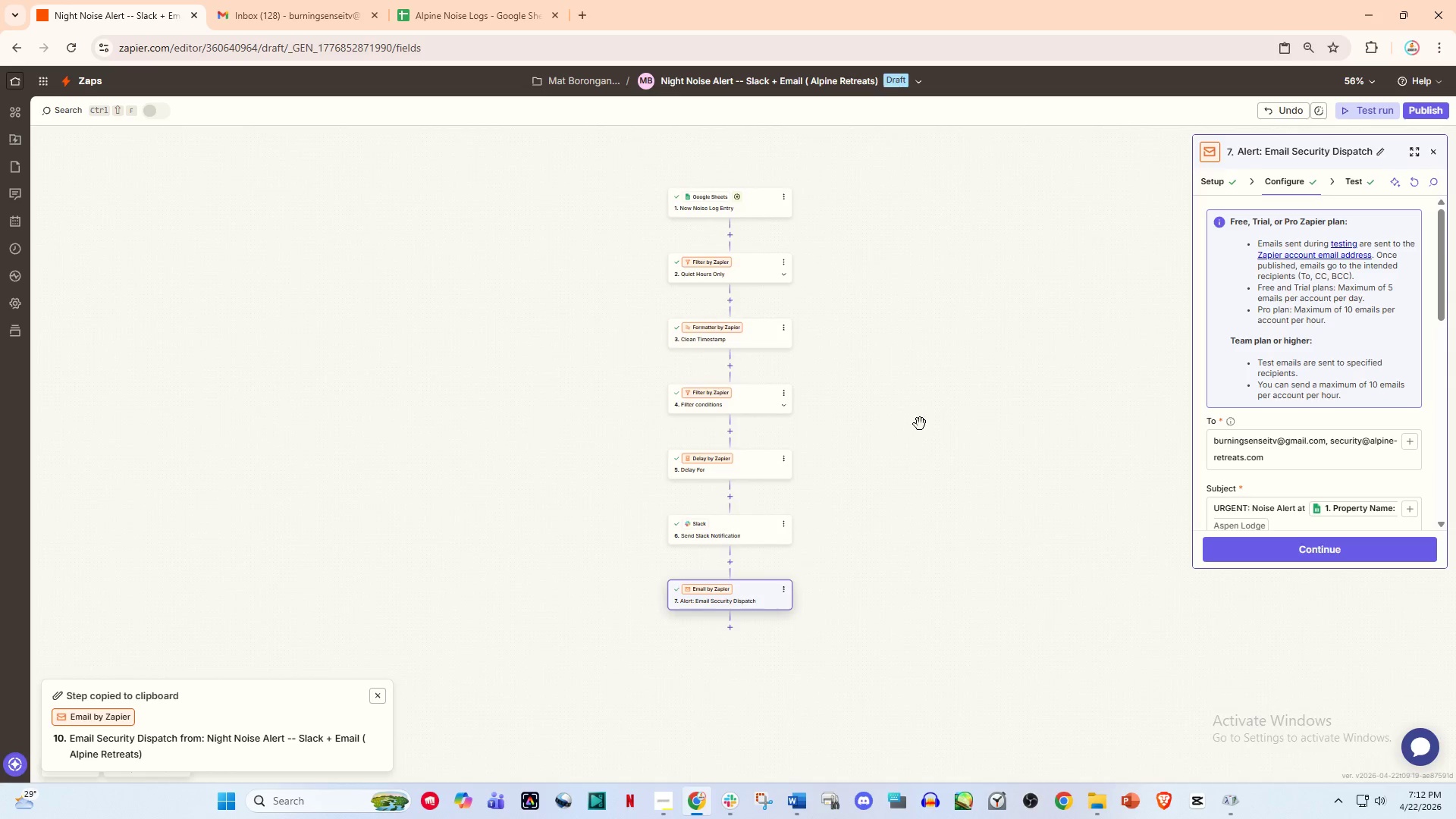 
scroll: coordinate [938, 416], scroll_direction: up, amount: 3.0
 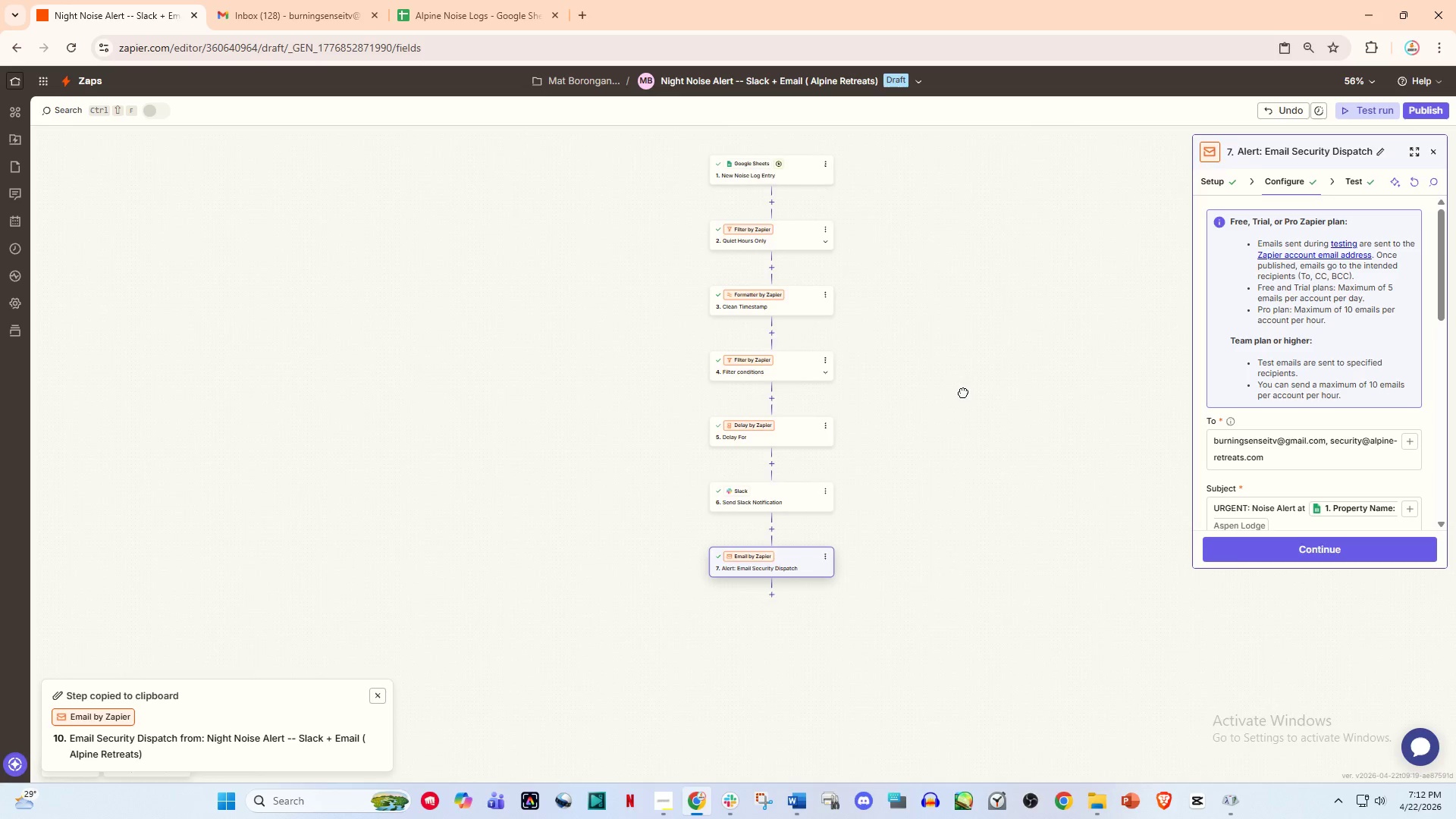 
hold_key(key=ControlLeft, duration=0.58)
 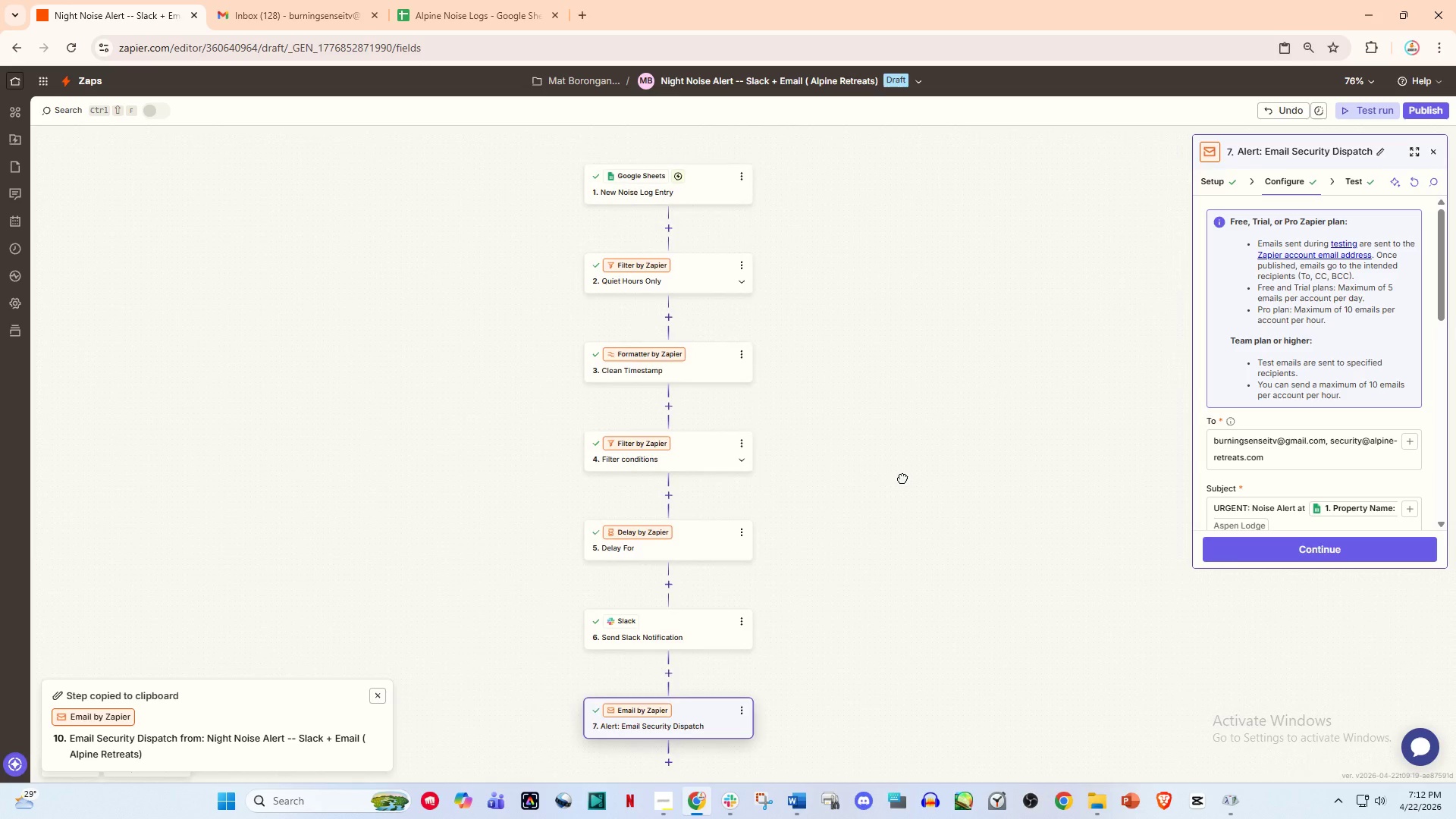 
left_click_drag(start_coordinate=[896, 416], to_coordinate=[916, 482])
 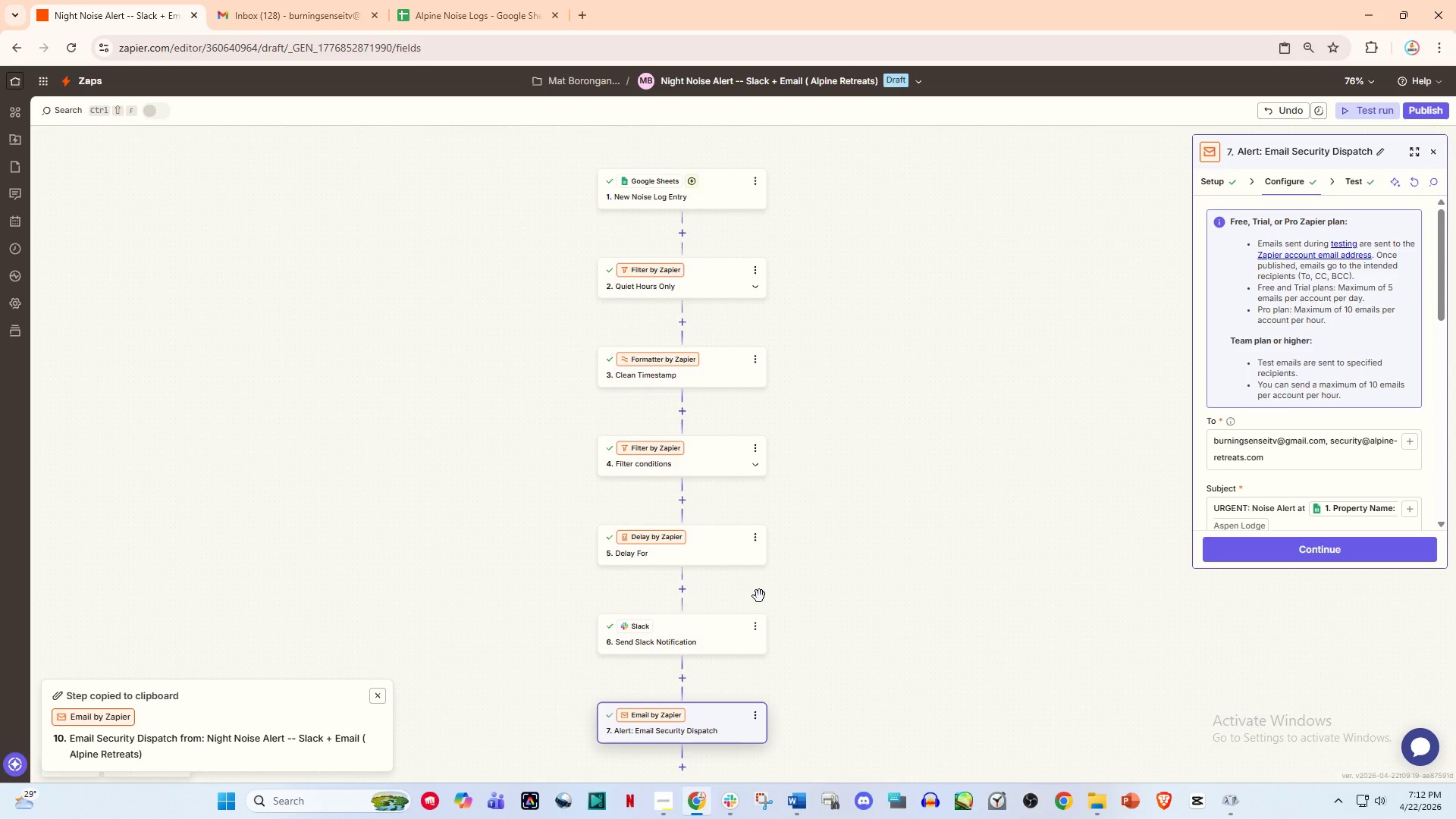 
scroll: coordinate [918, 424], scroll_direction: up, amount: 2.0
 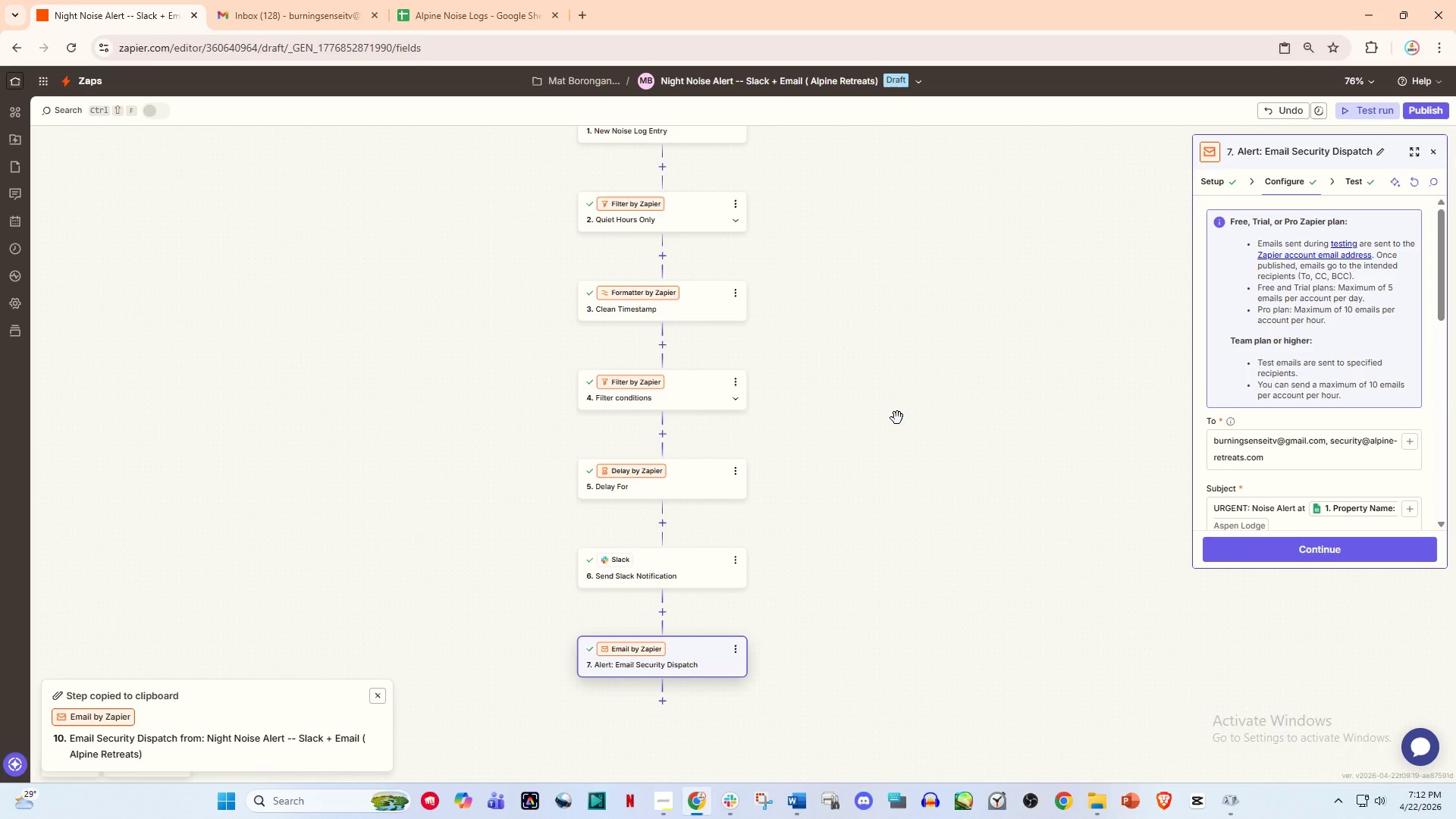 
wait(12.52)
 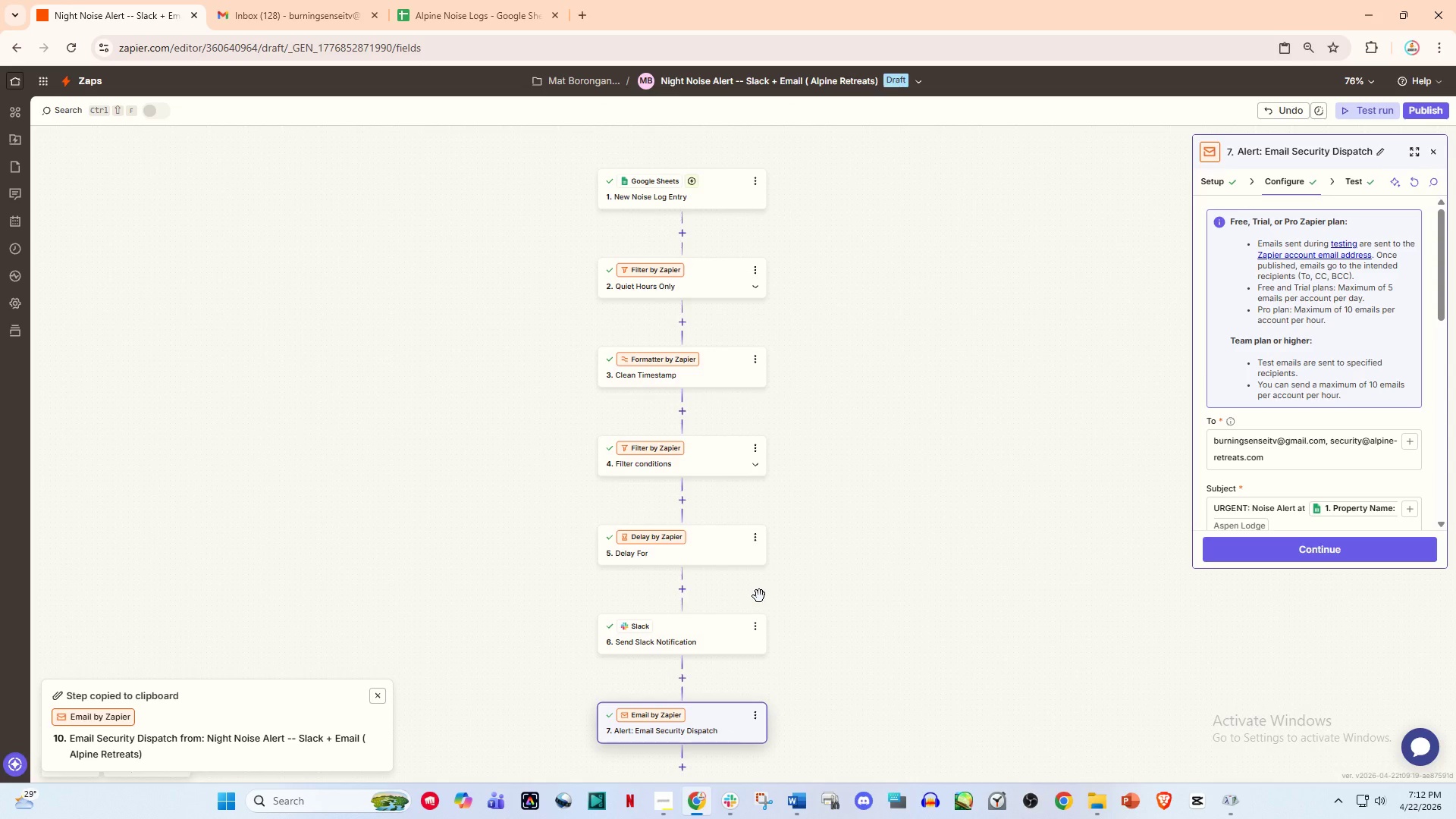 
left_click([1359, 98])
 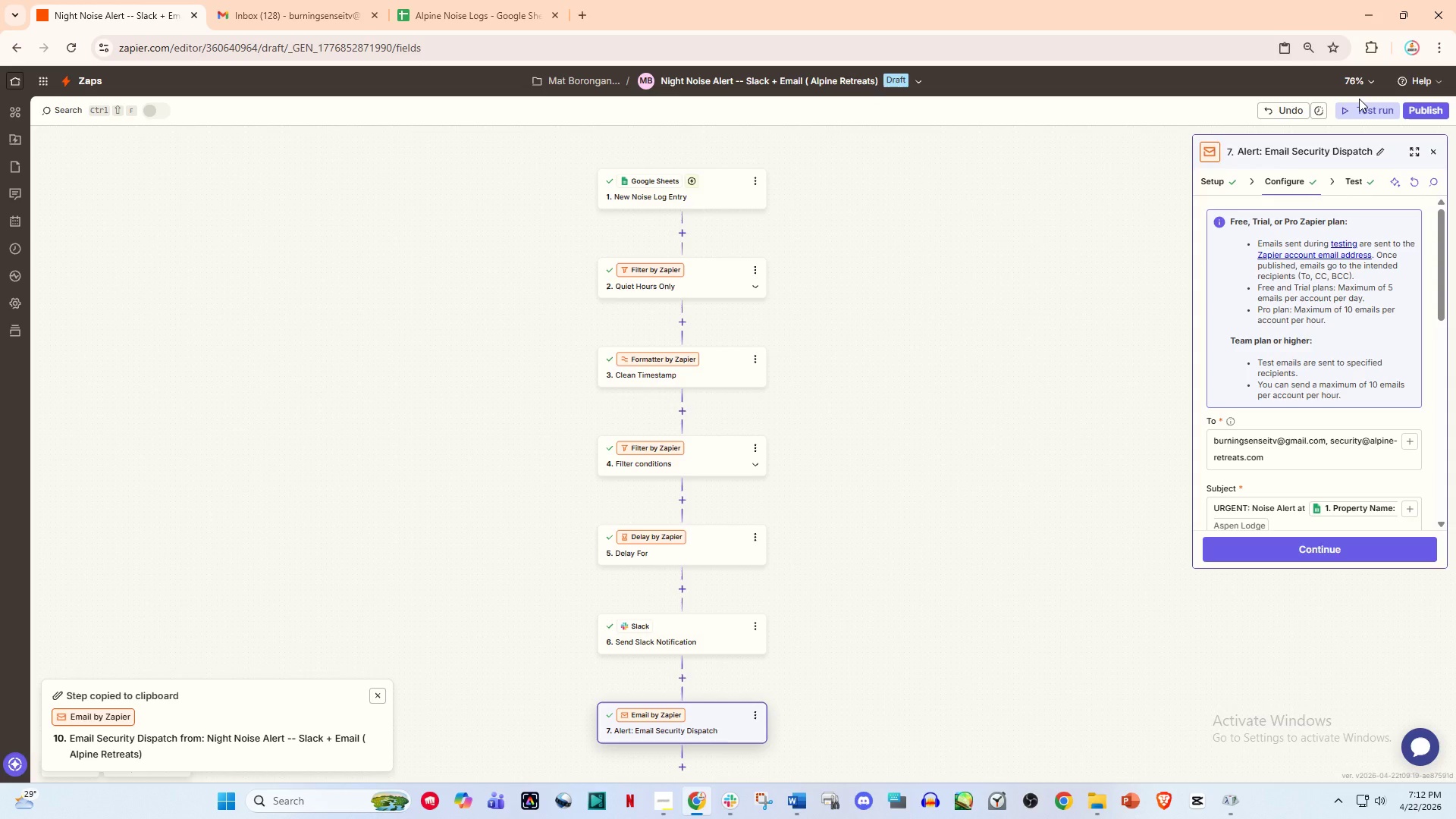 
left_click([1359, 99])
 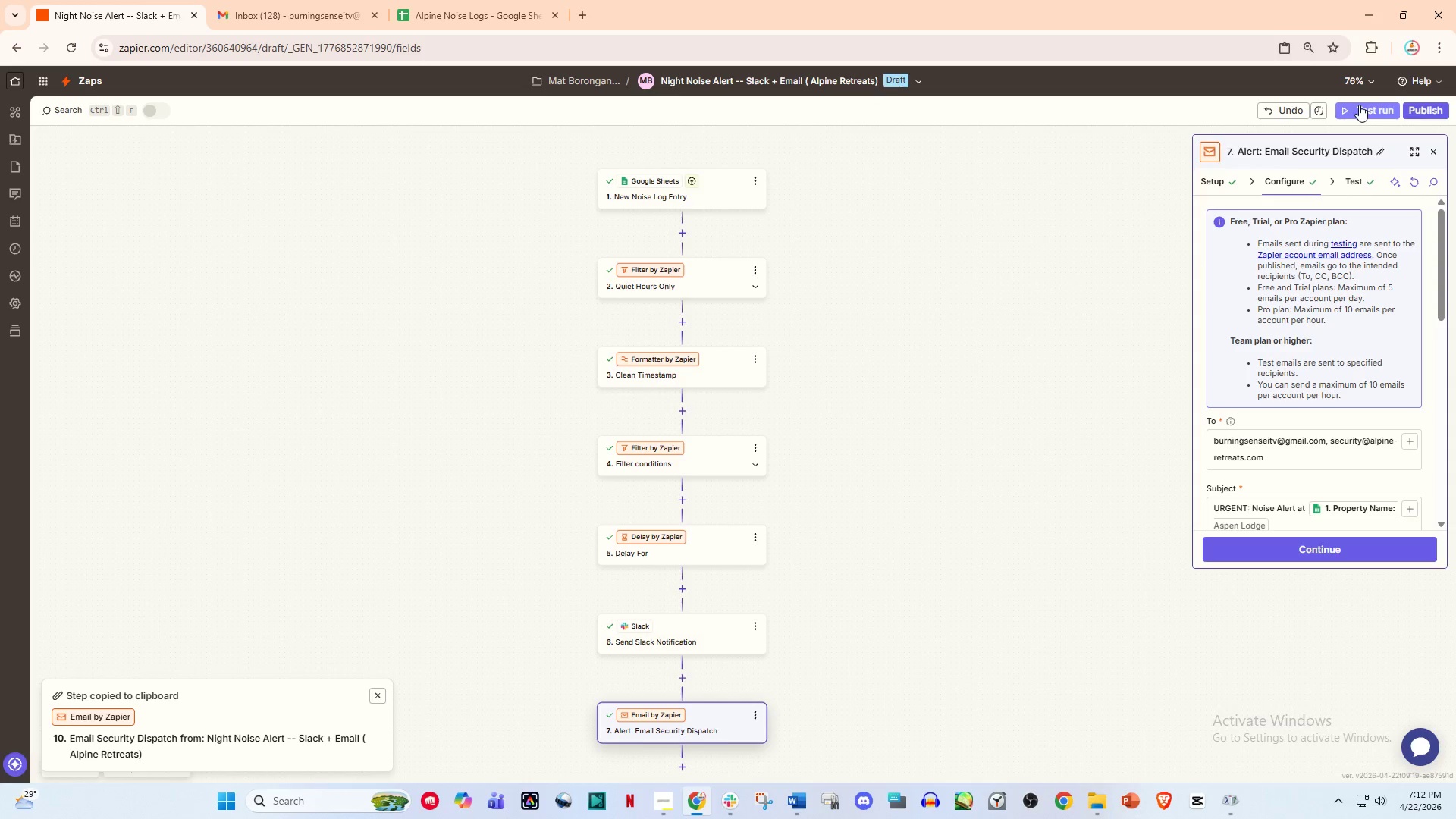 
left_click([1359, 105])
 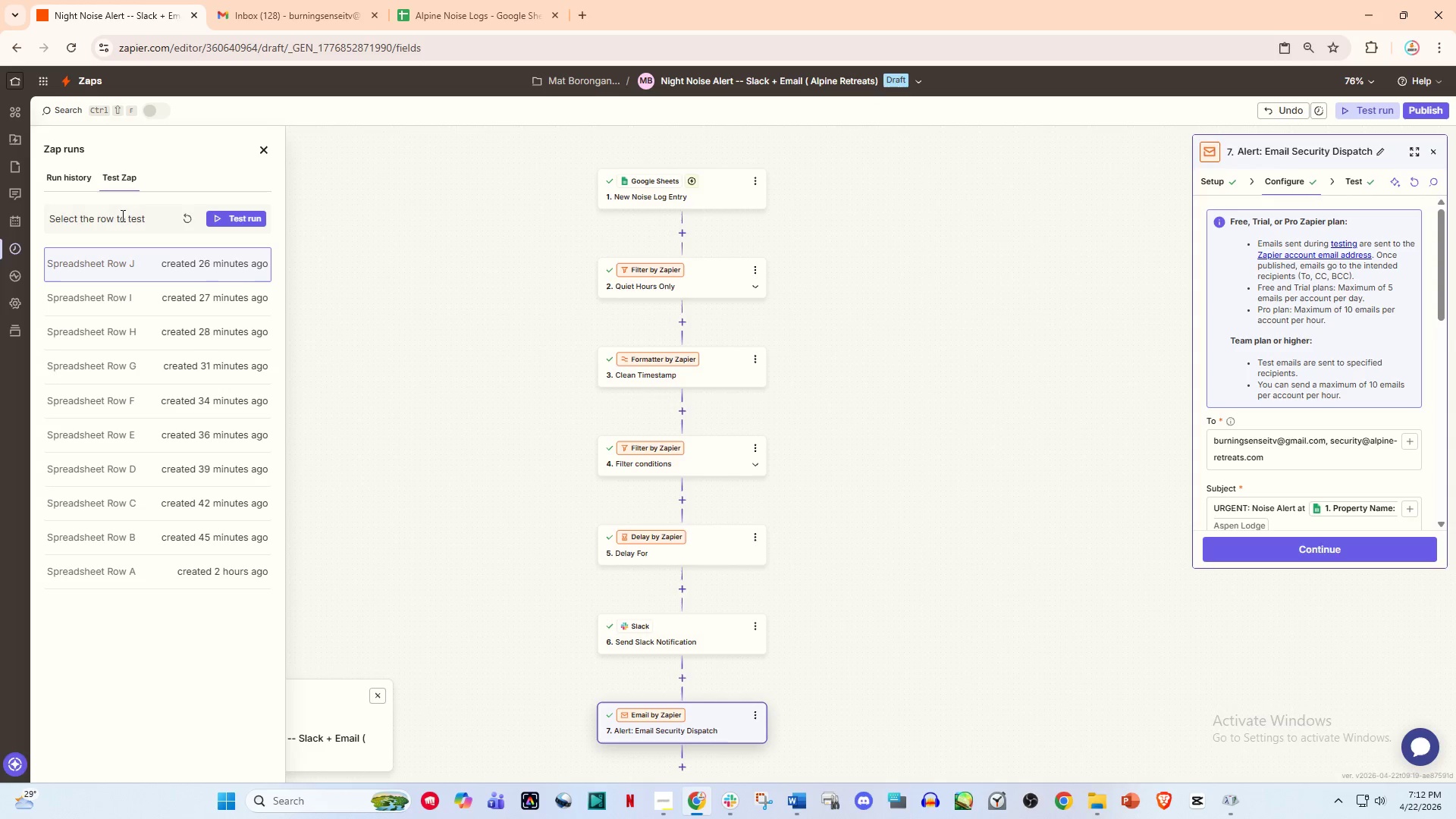 
left_click([64, 177])
 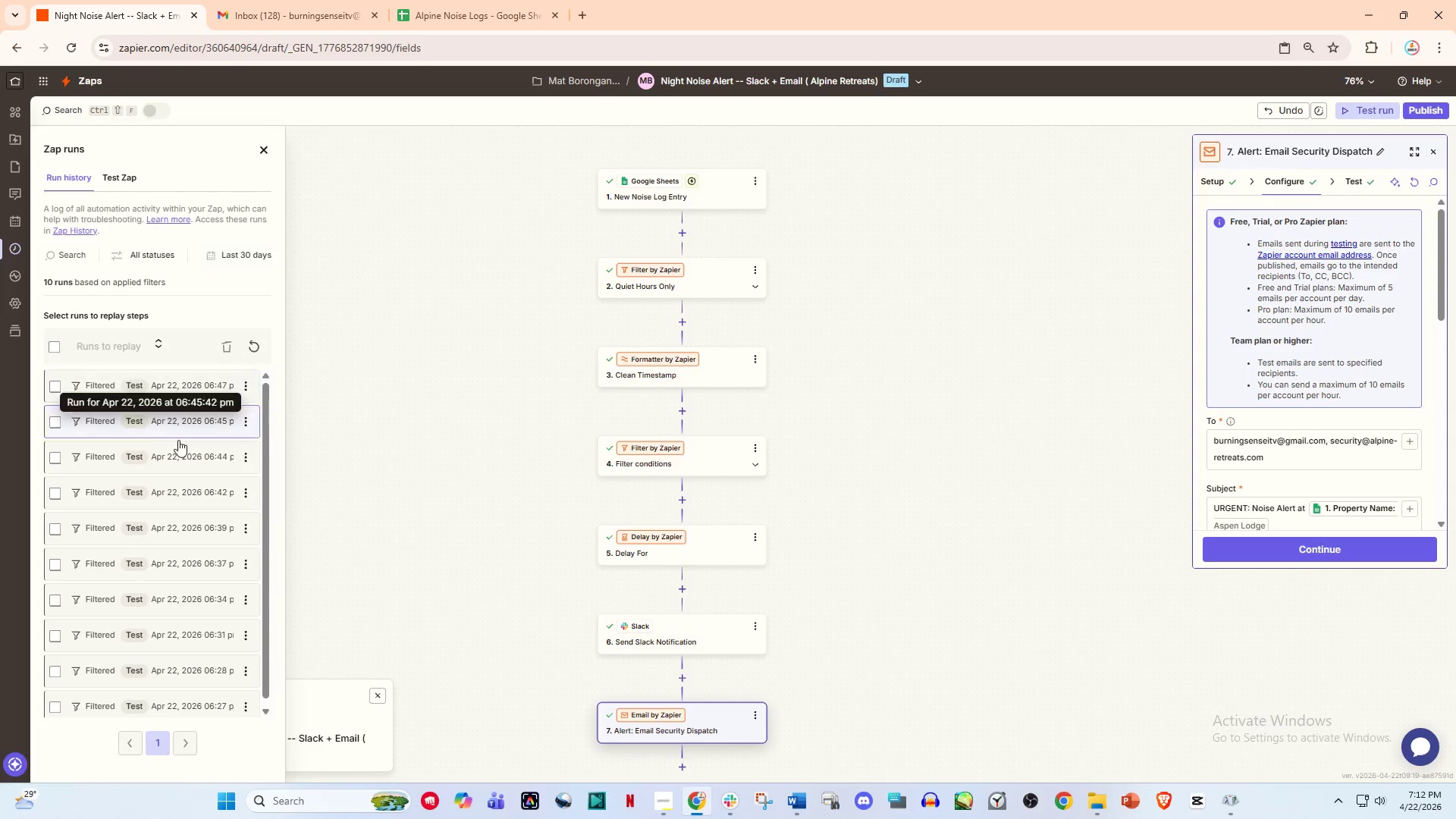 
scroll: coordinate [185, 552], scroll_direction: down, amount: 6.0
 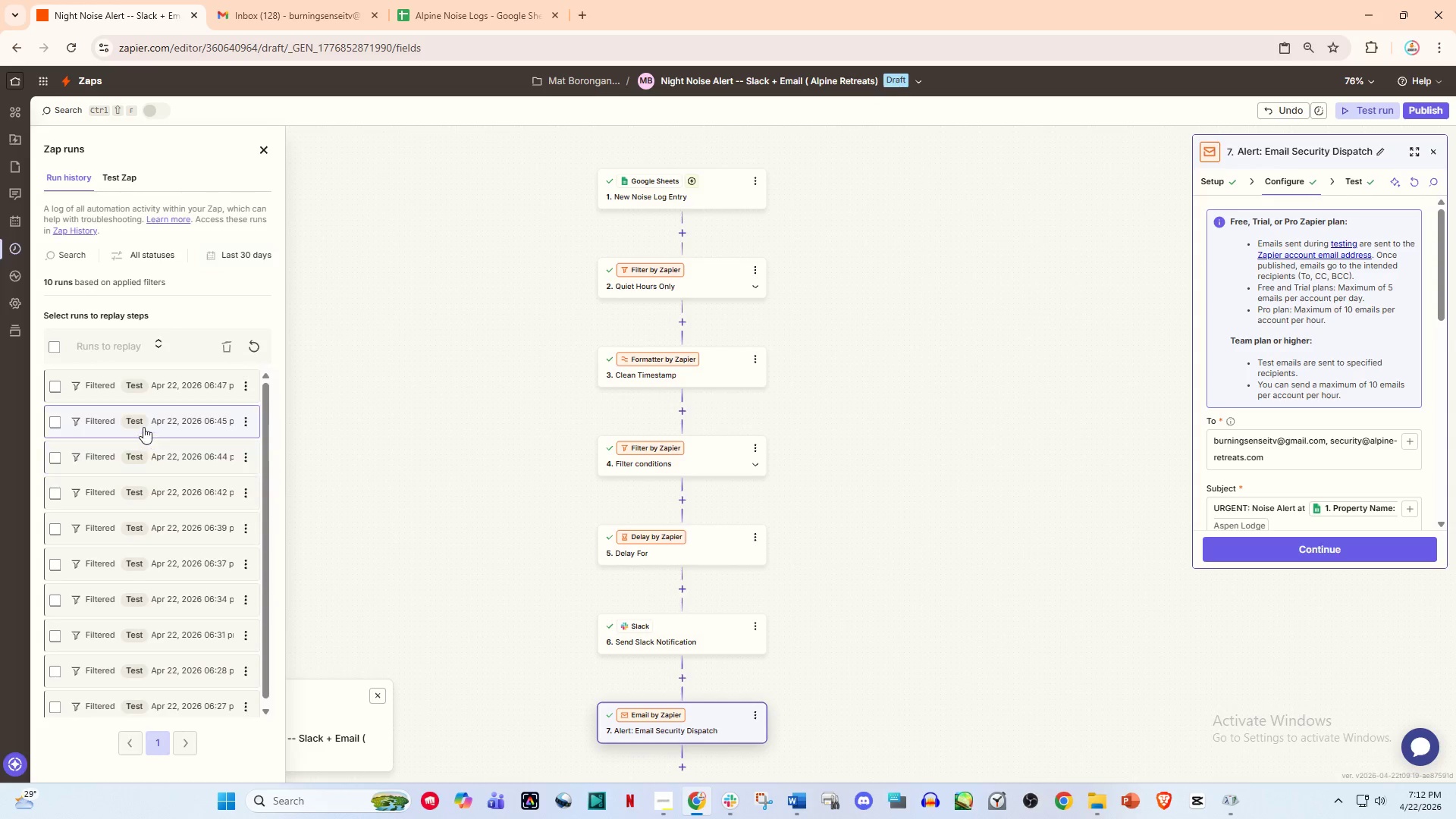 
left_click([168, 391])
 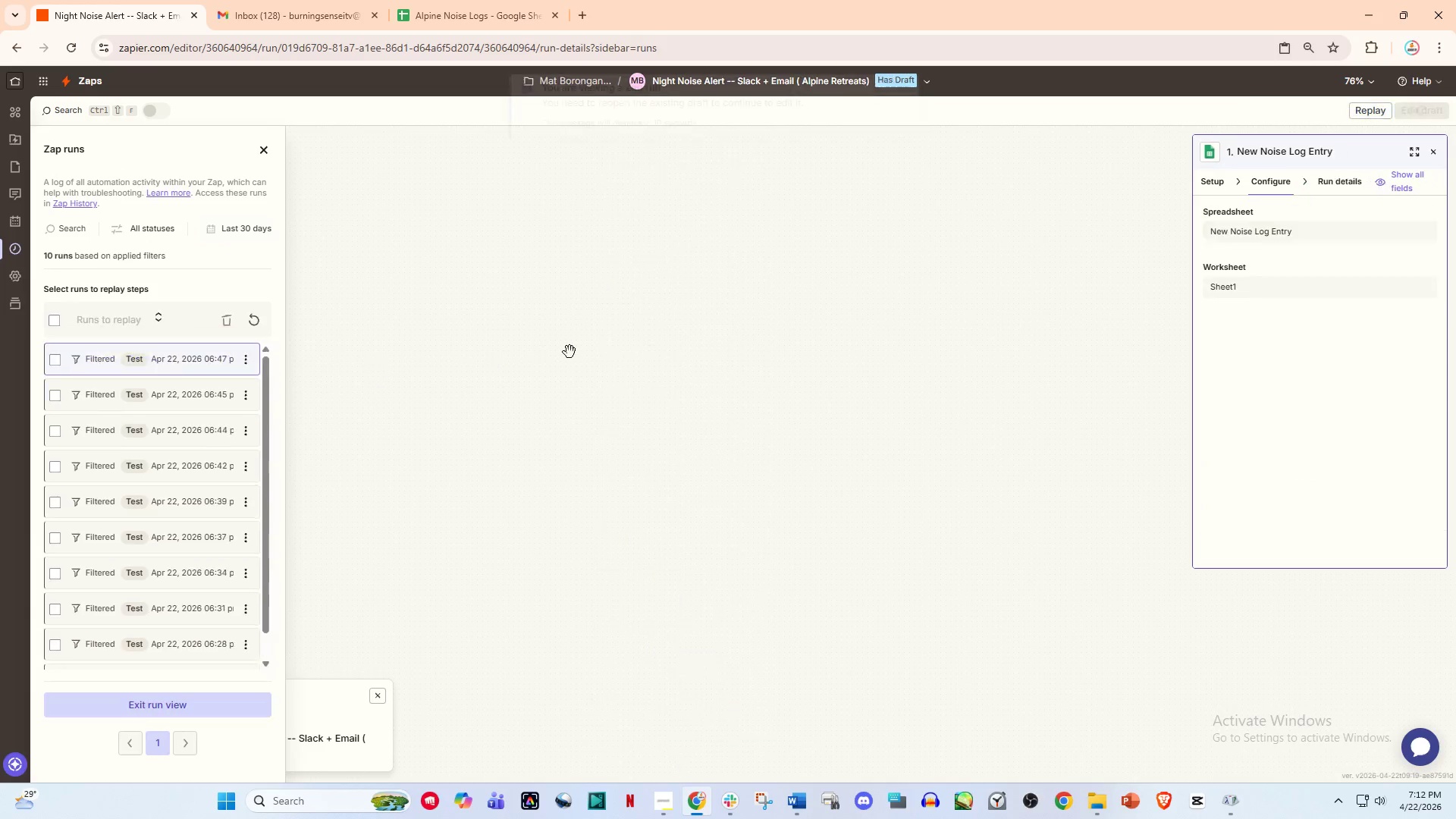 
scroll: coordinate [613, 340], scroll_direction: up, amount: 5.0
 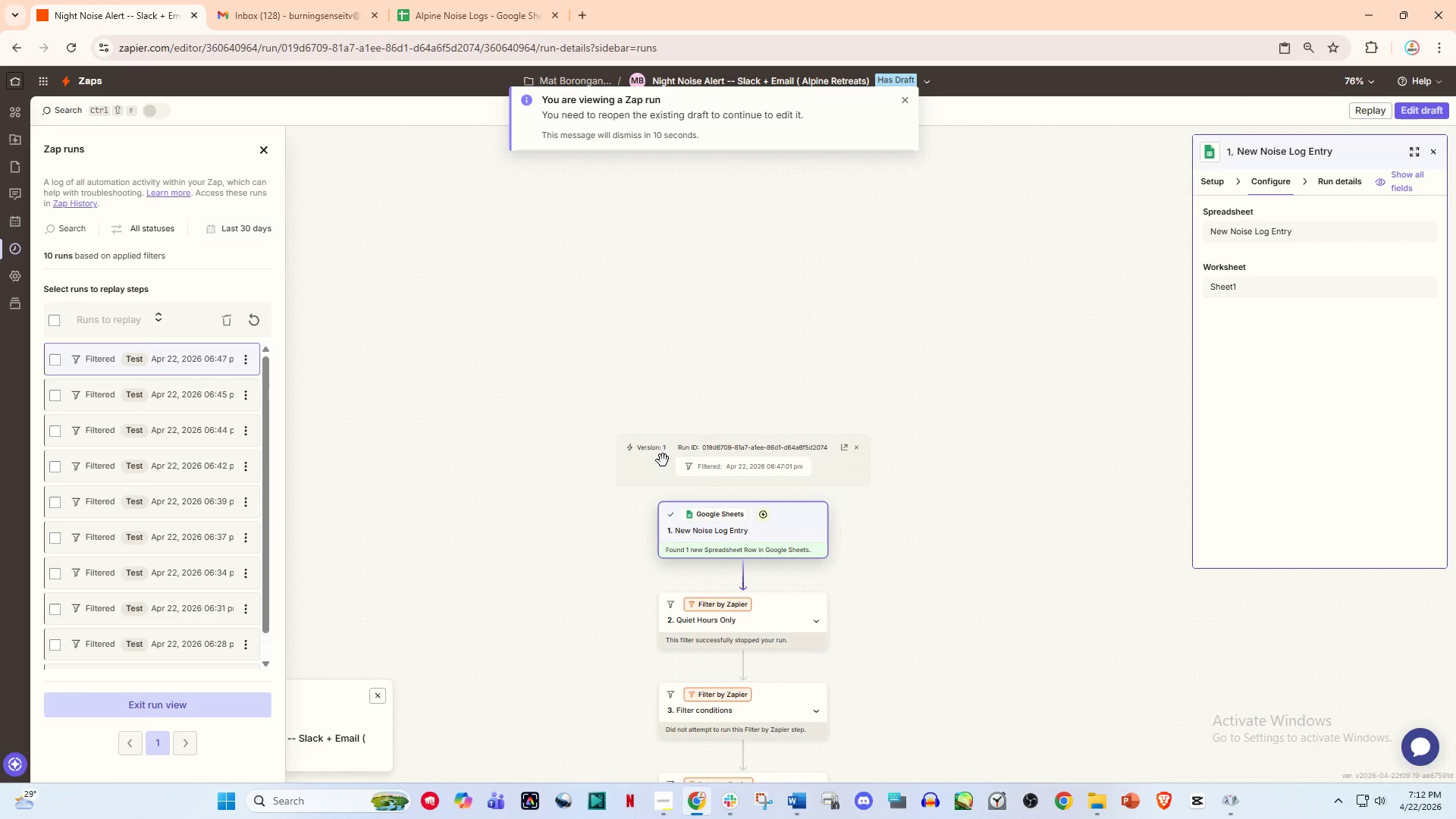 
scroll: coordinate [663, 460], scroll_direction: down, amount: 3.0
 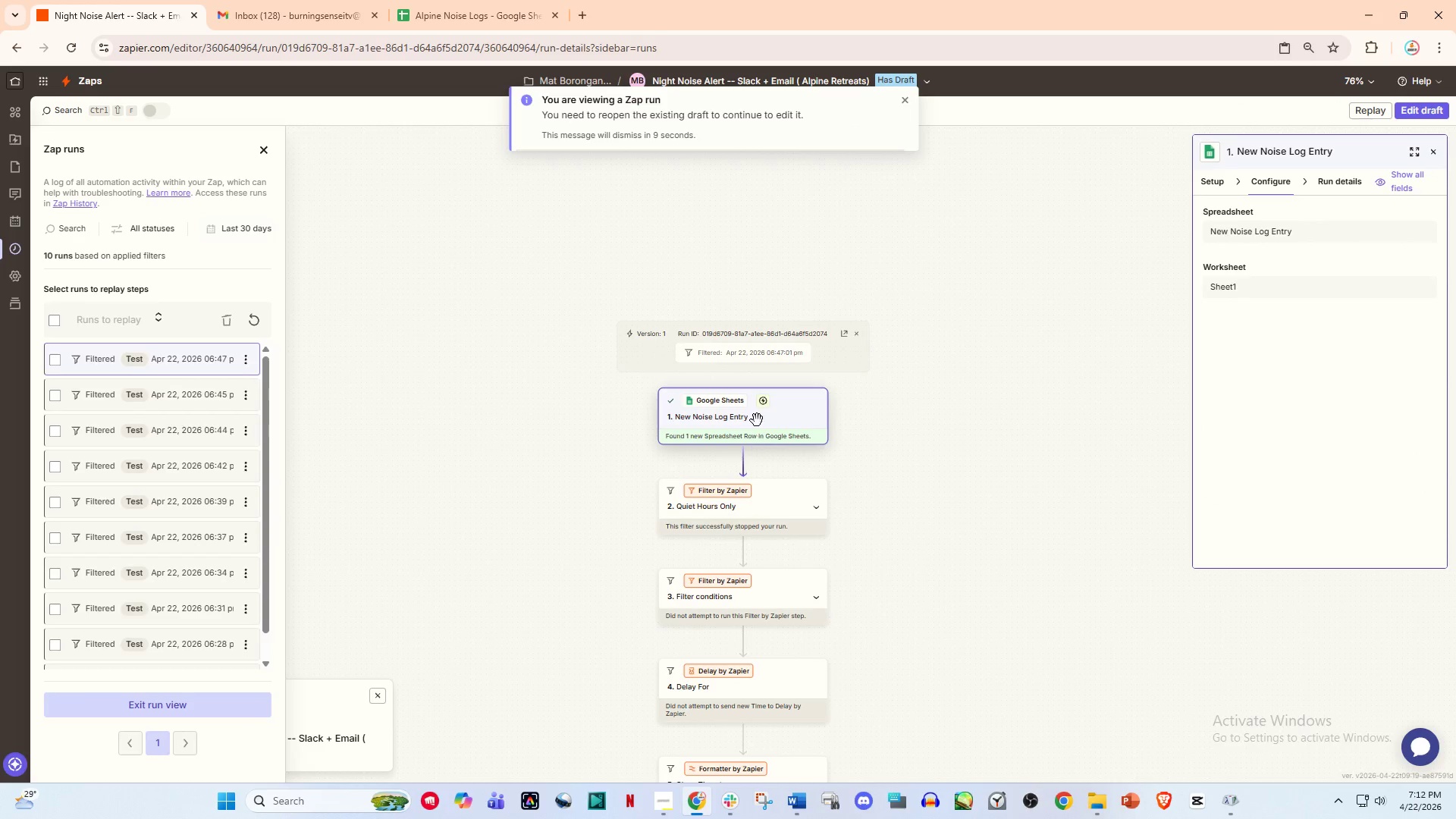 
left_click([757, 402])
 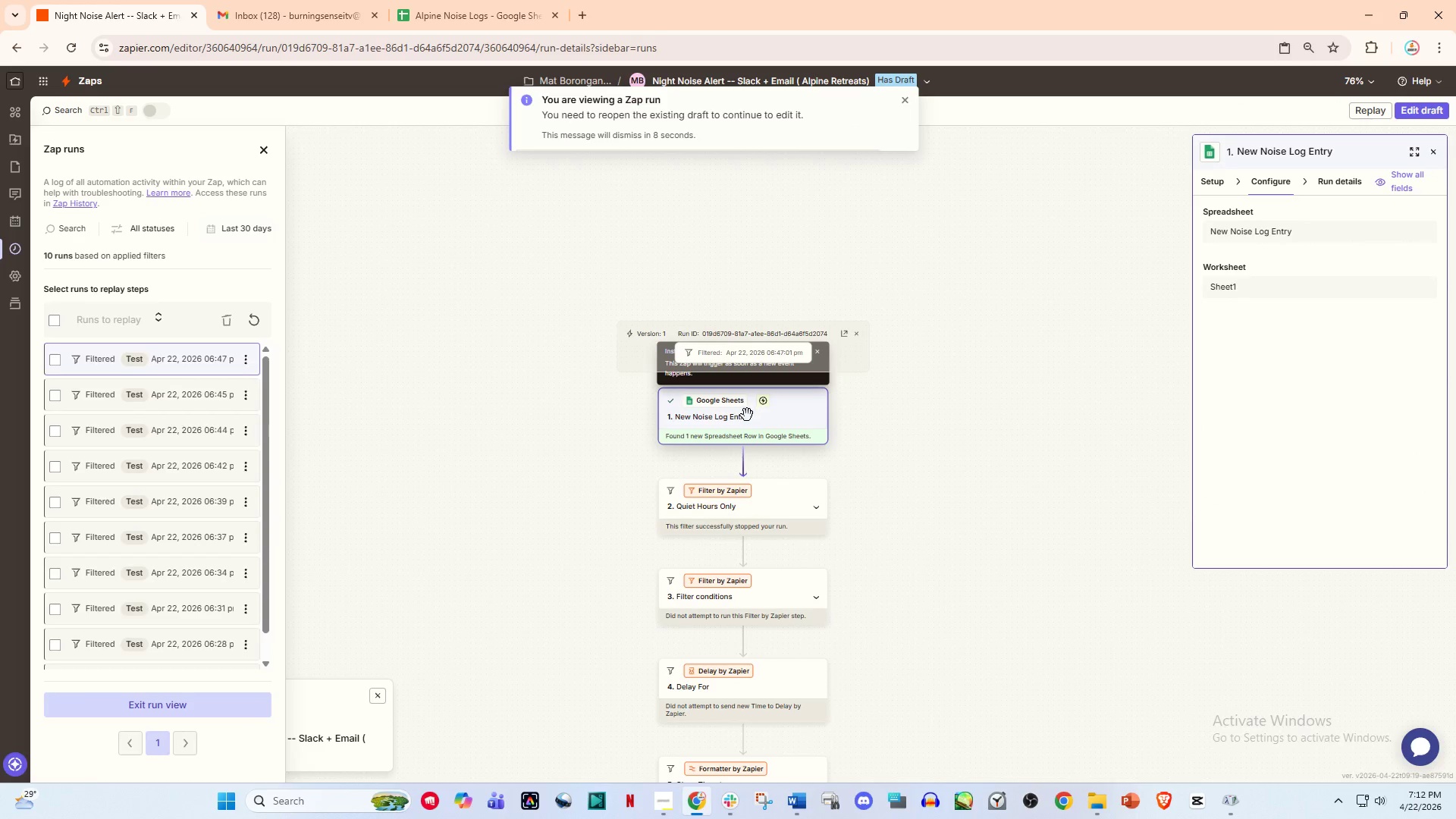 
left_click([740, 416])
 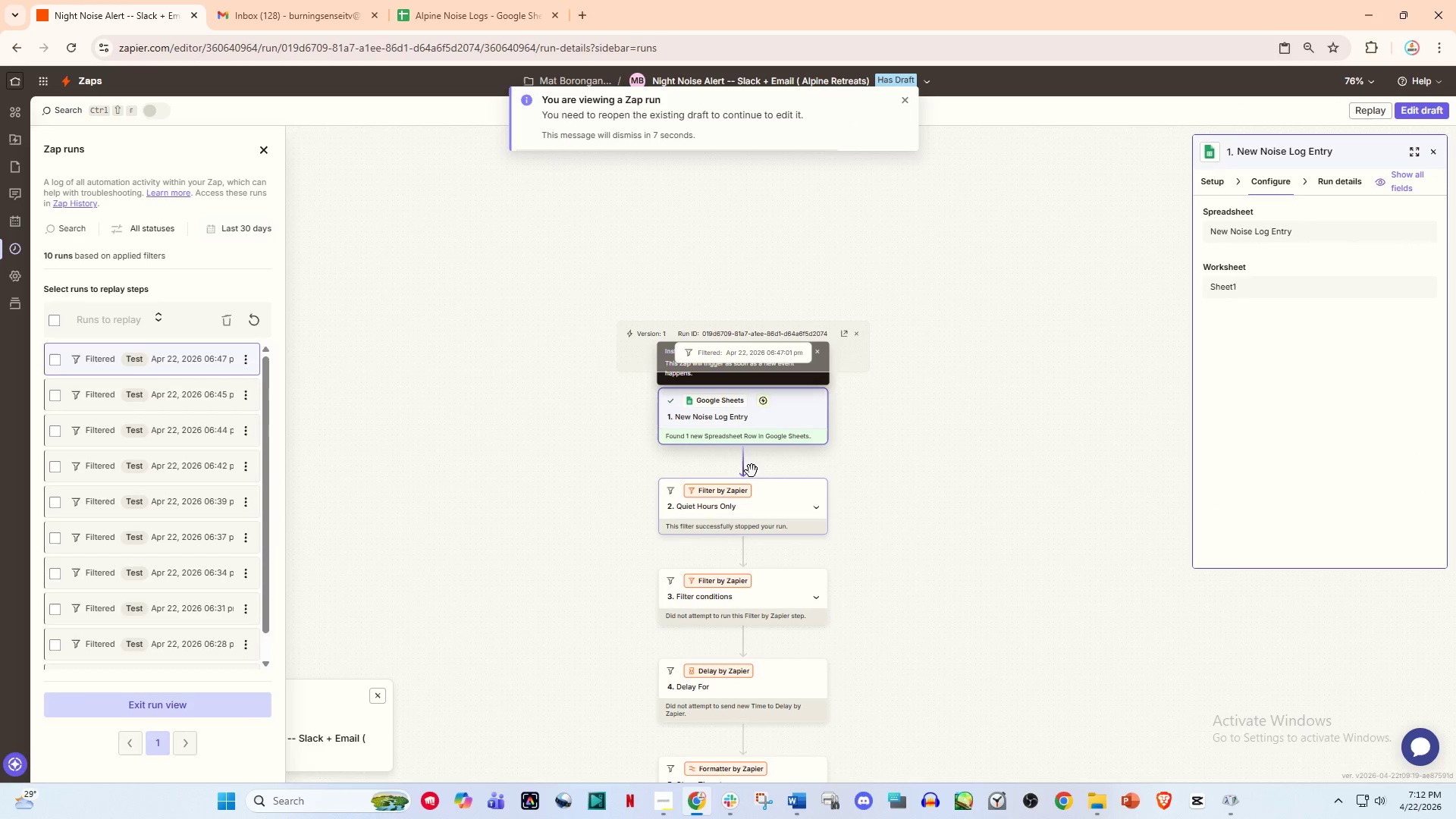 
left_click([763, 437])
 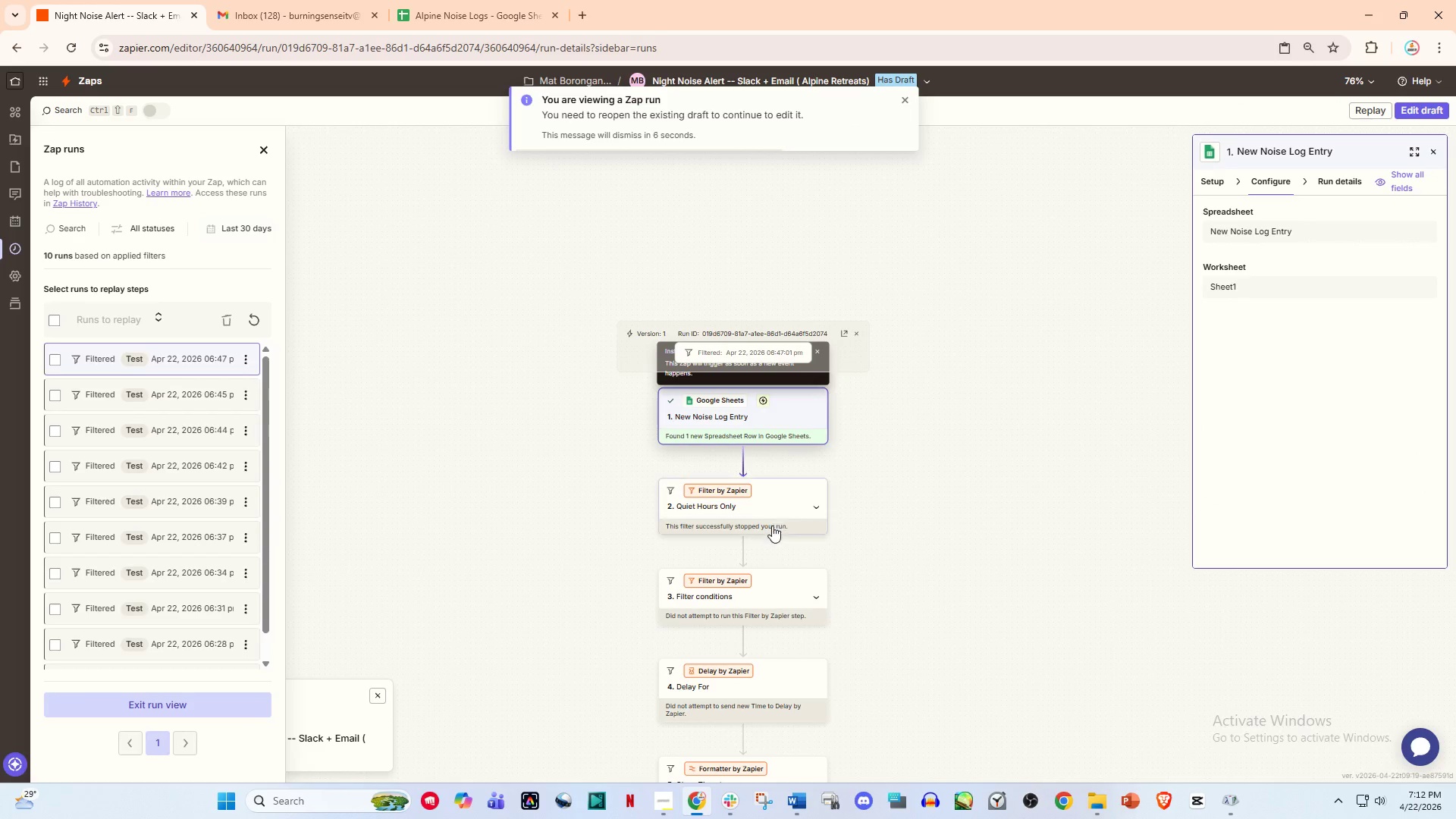 
left_click([770, 523])
 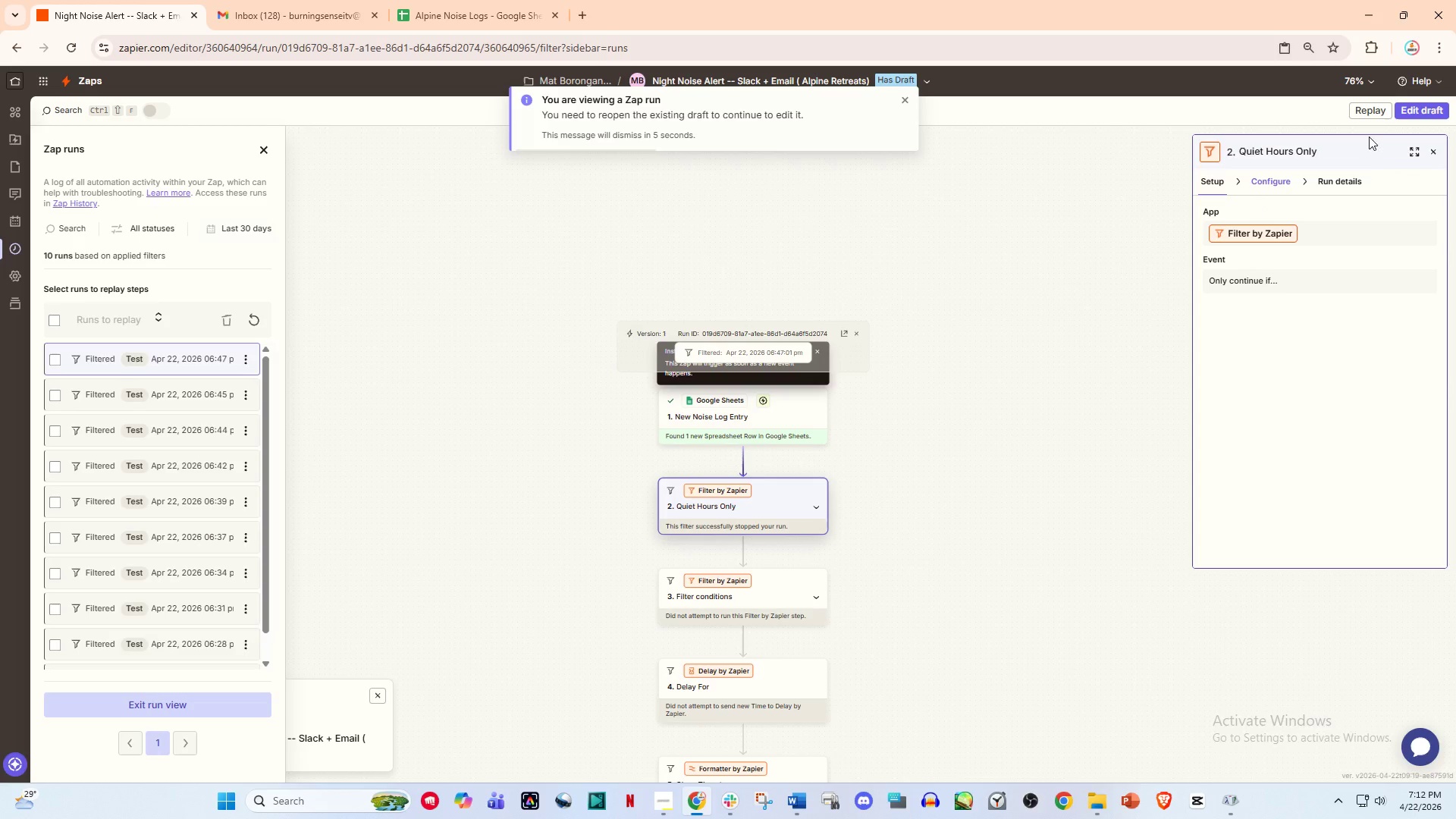 
left_click([1411, 106])
 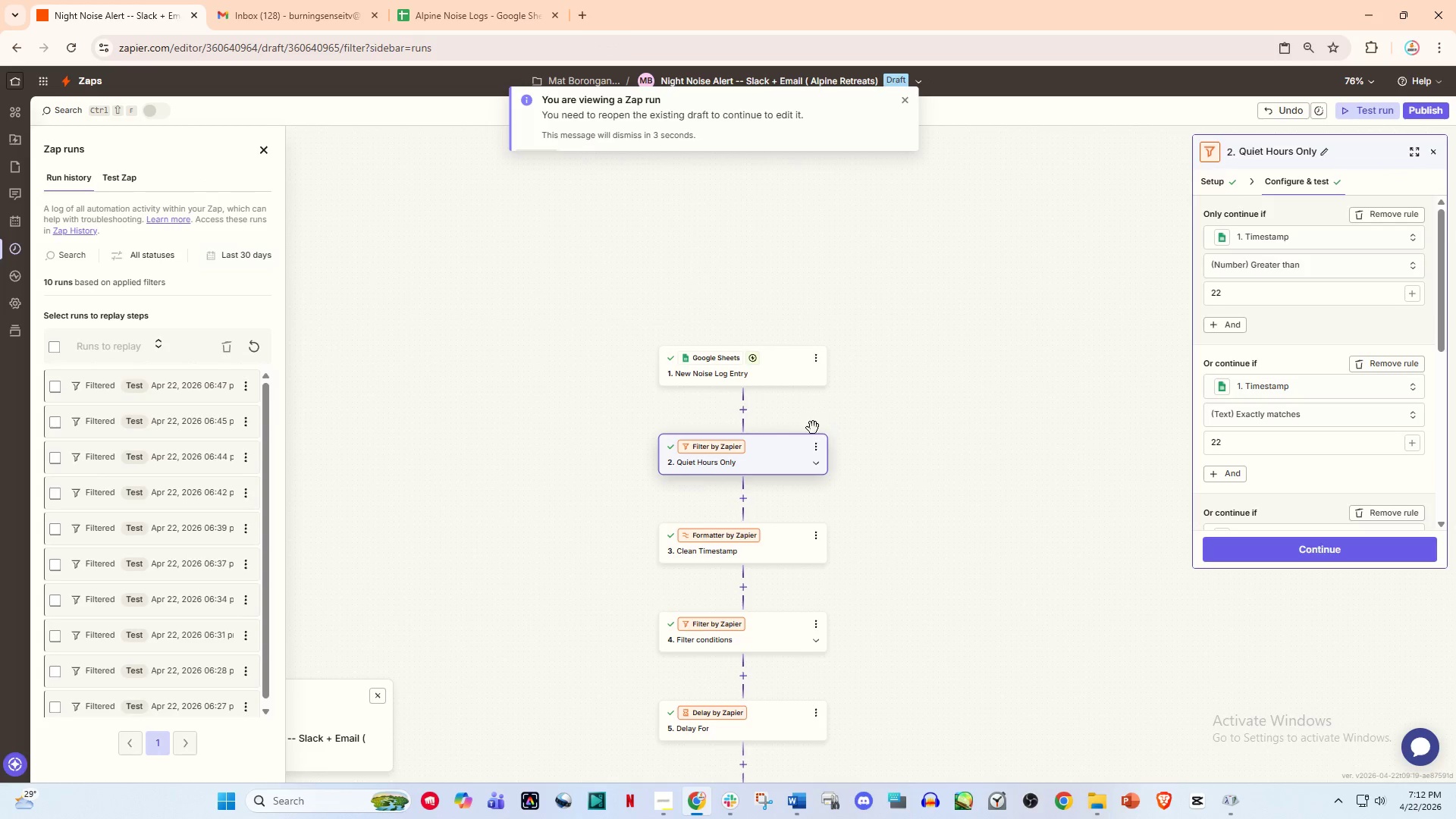 
left_click([746, 460])
 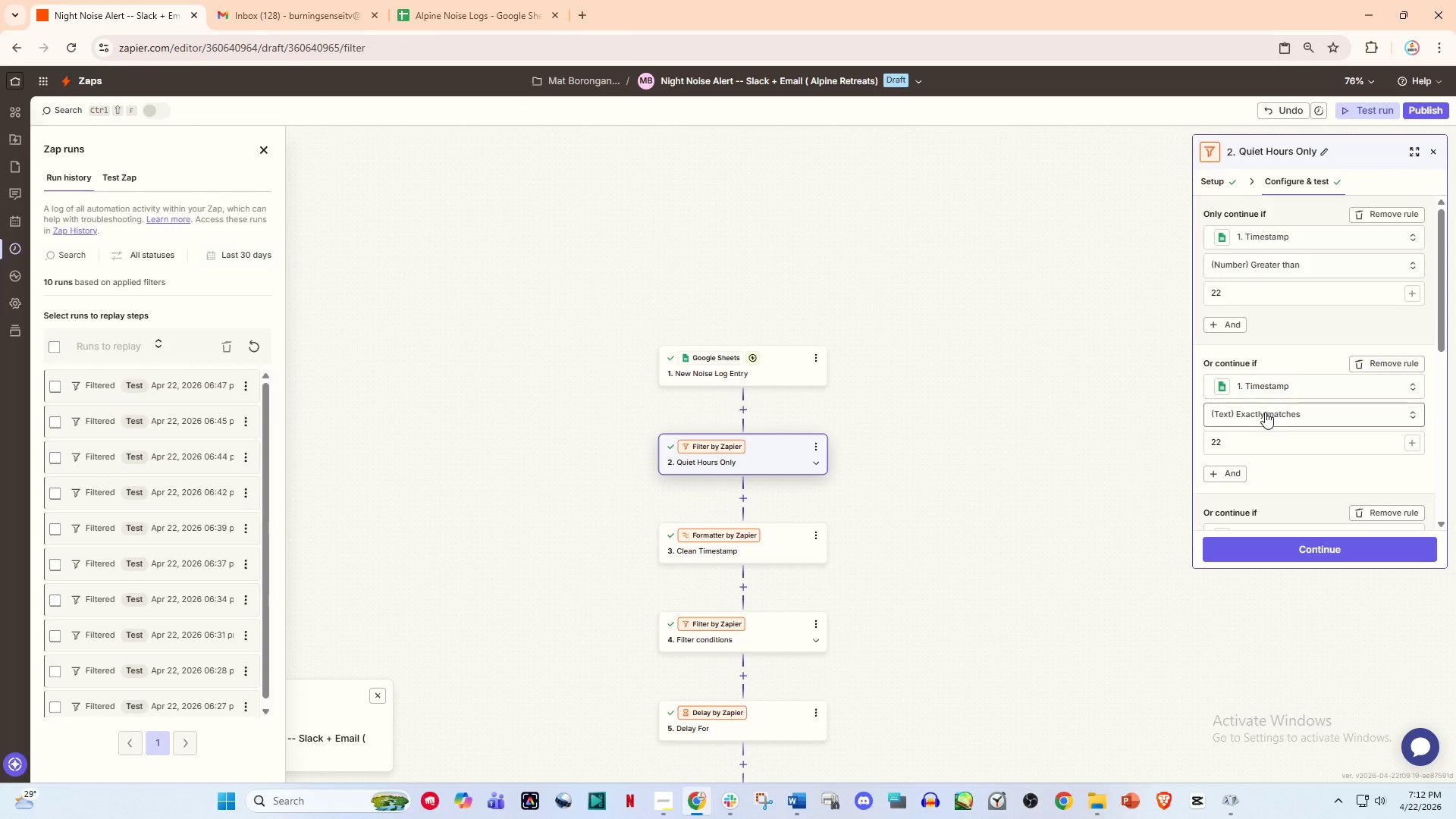 
wait(6.98)
 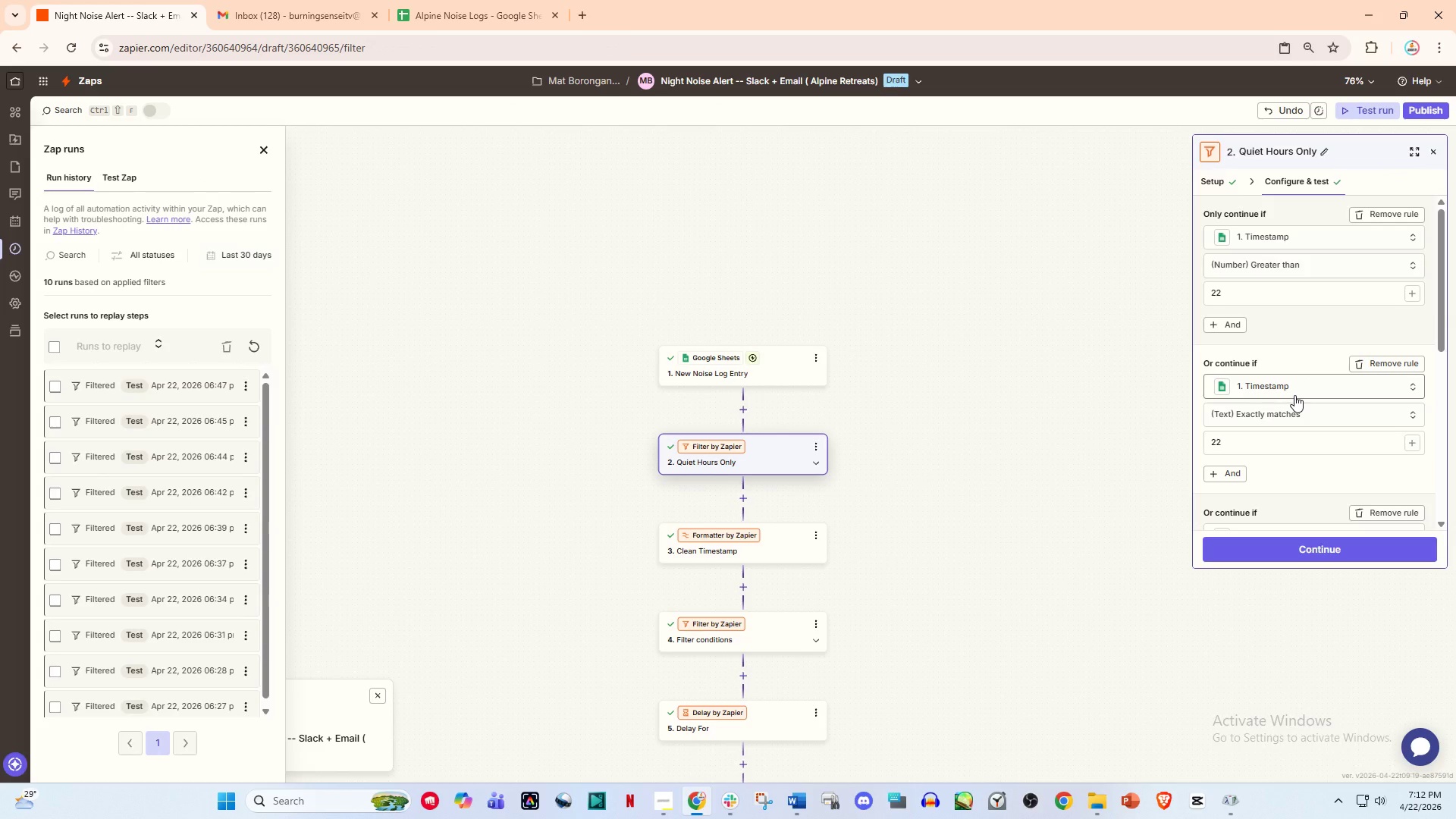 
hold_key(key=ControlLeft, duration=1.5)
scroll: coordinate [1357, 435], scroll_direction: up, amount: 1.0
 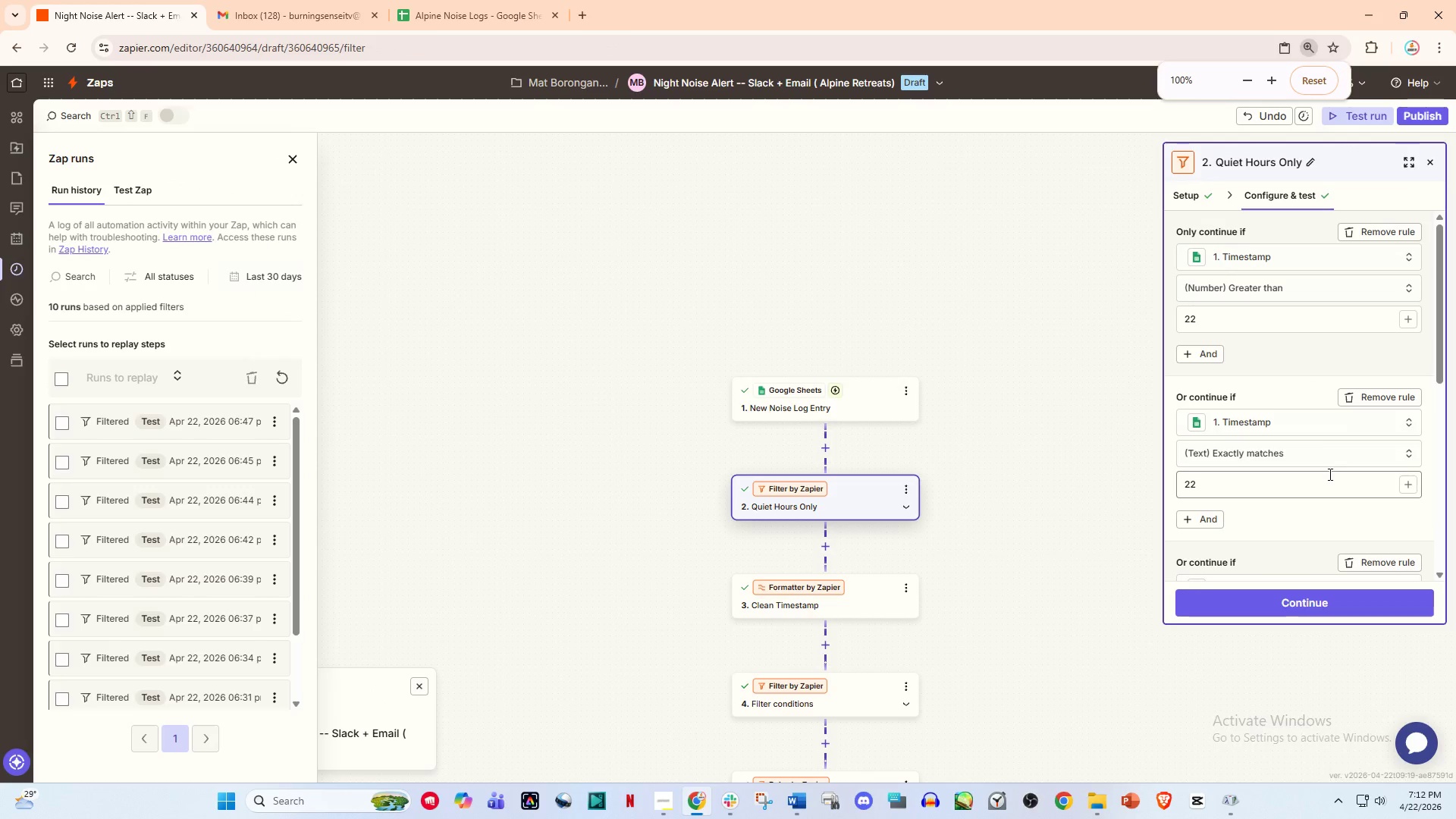 
hold_key(key=ControlLeft, duration=0.45)
scroll: coordinate [1324, 483], scroll_direction: up, amount: 2.0
 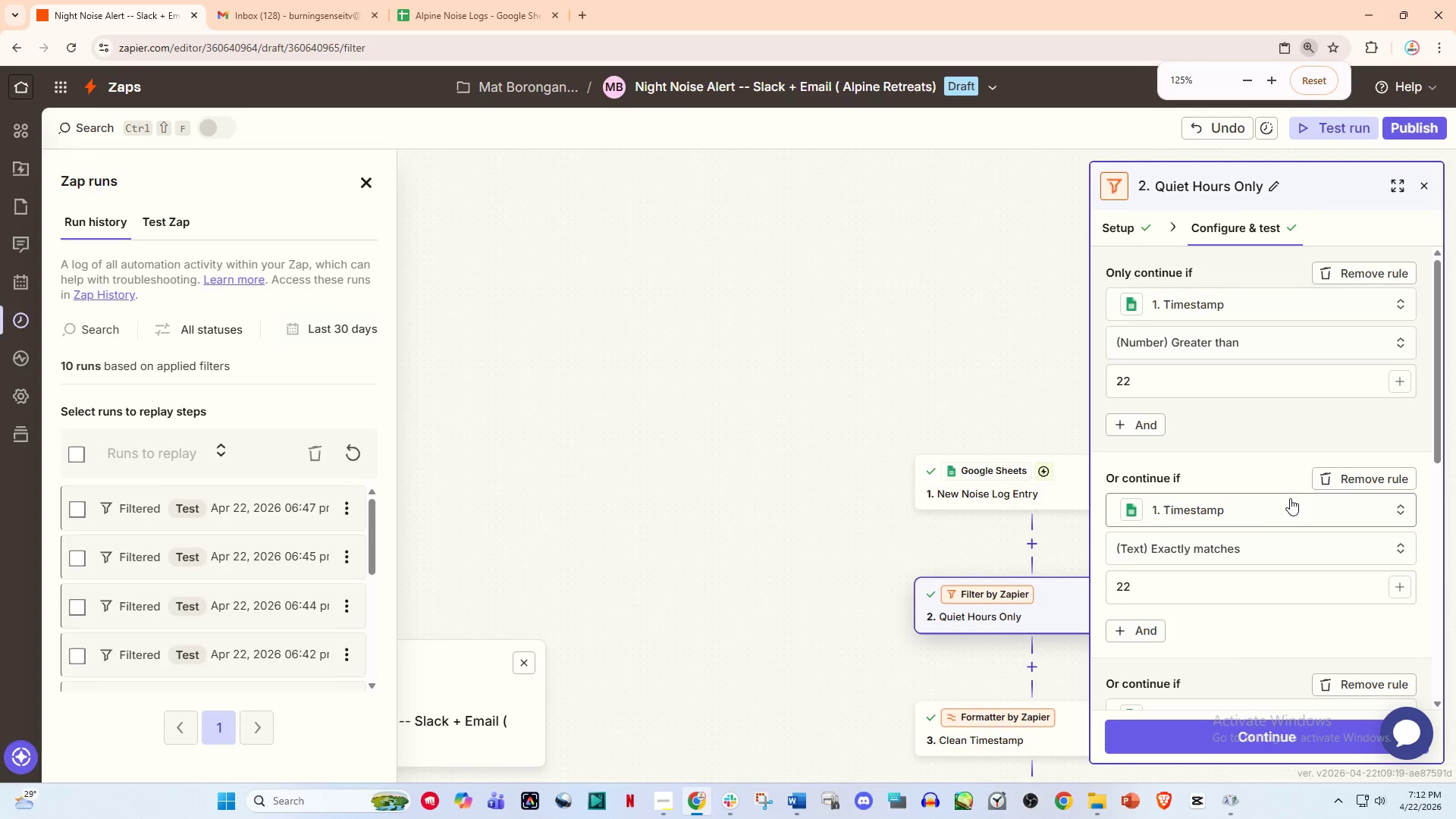 
hold_key(key=ControlLeft, duration=0.61)
scroll: coordinate [1305, 508], scroll_direction: down, amount: 4.0
 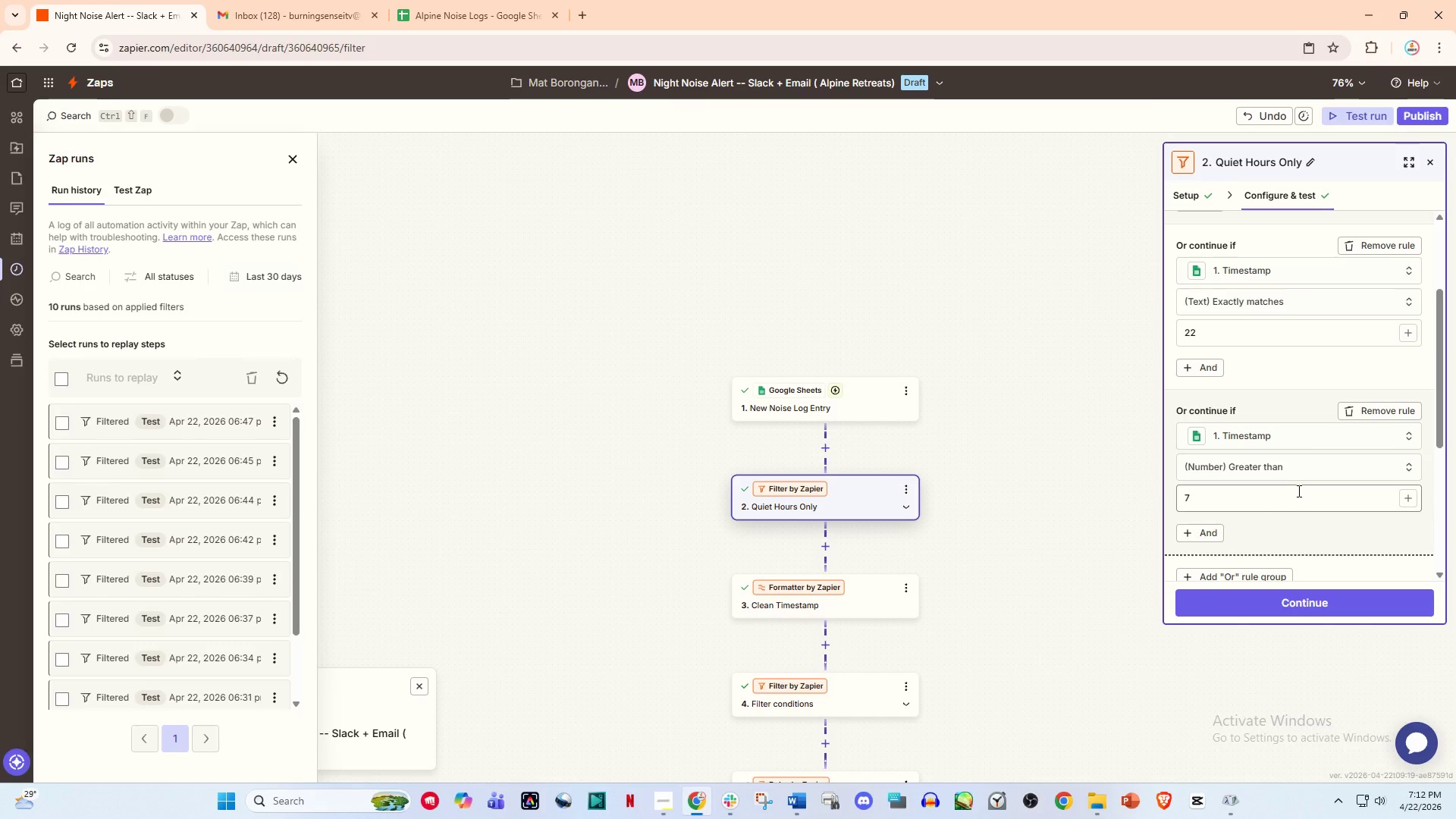 
scroll: coordinate [1304, 457], scroll_direction: up, amount: 3.0
 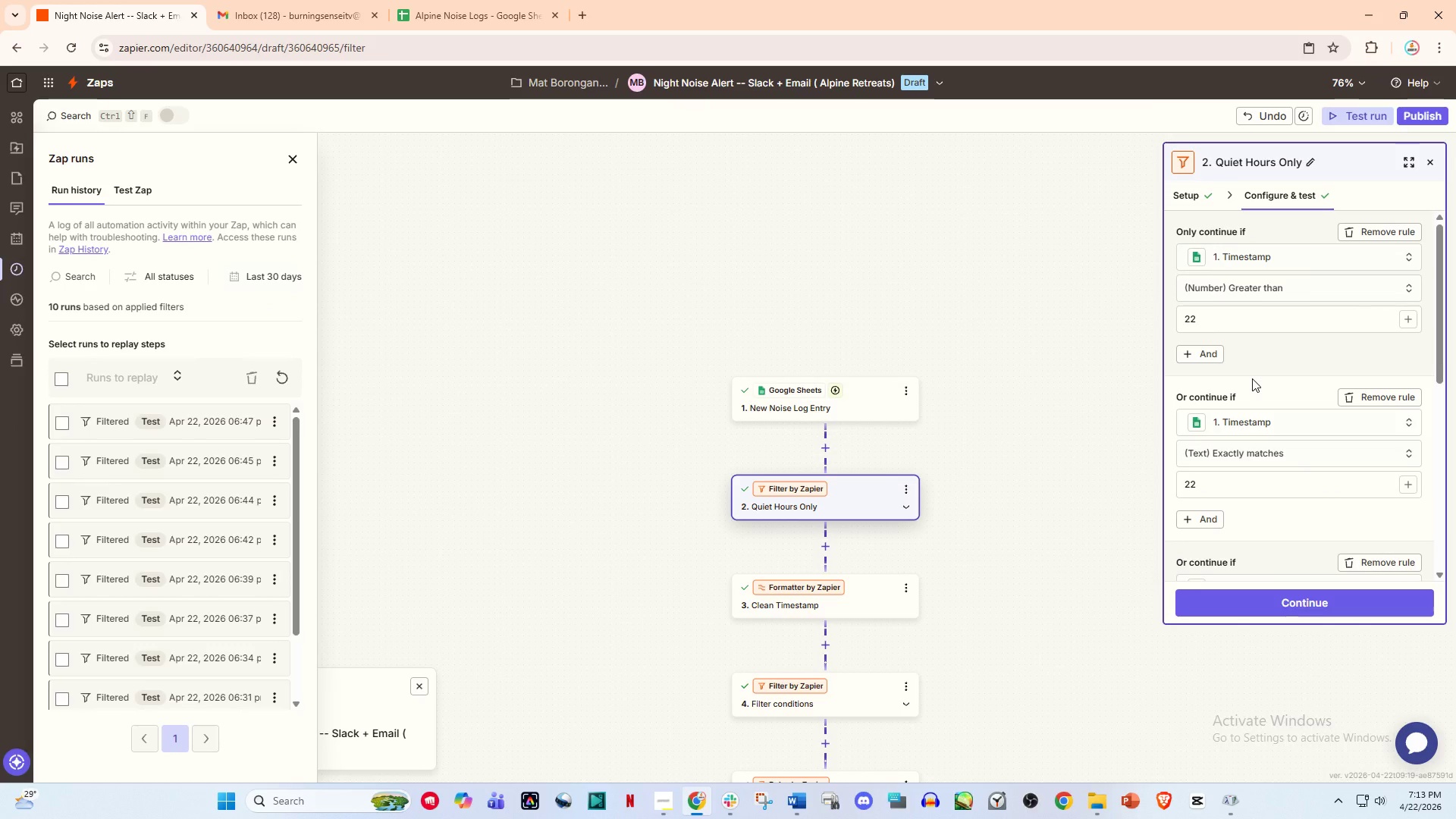 
scroll: coordinate [1253, 388], scroll_direction: down, amount: 4.0
 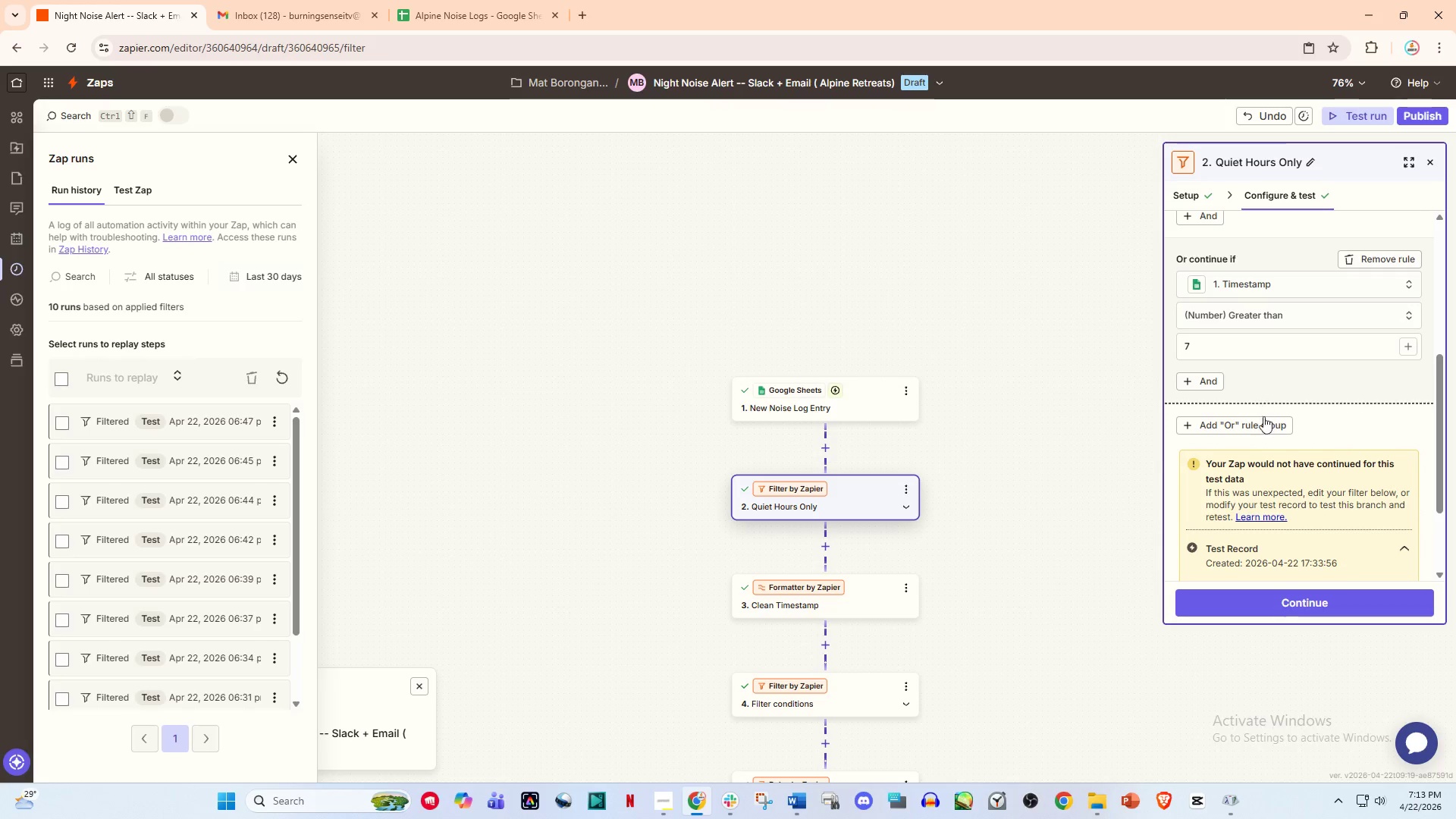 
scroll: coordinate [1279, 432], scroll_direction: up, amount: 2.0
 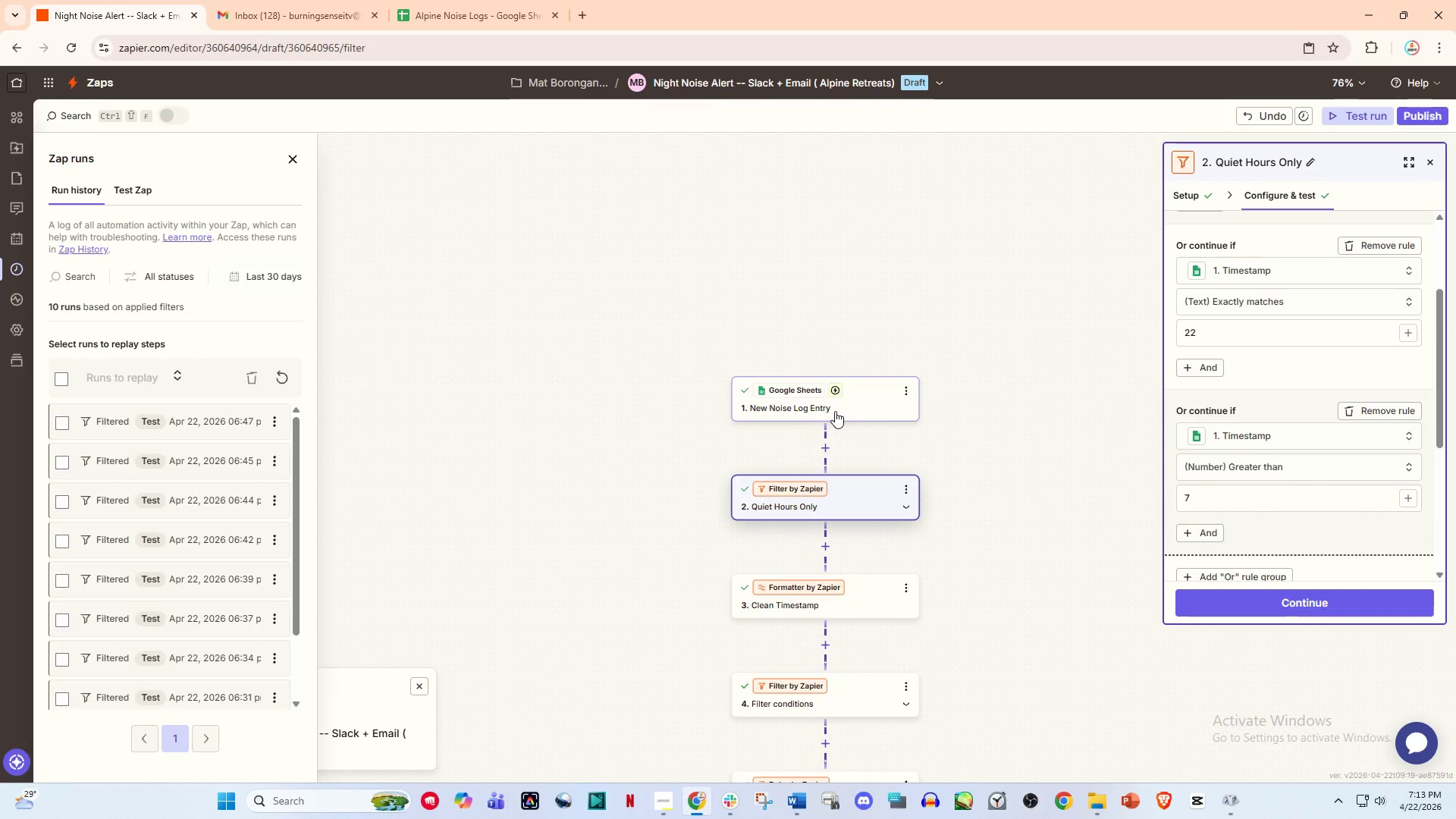 
wait(6.92)
 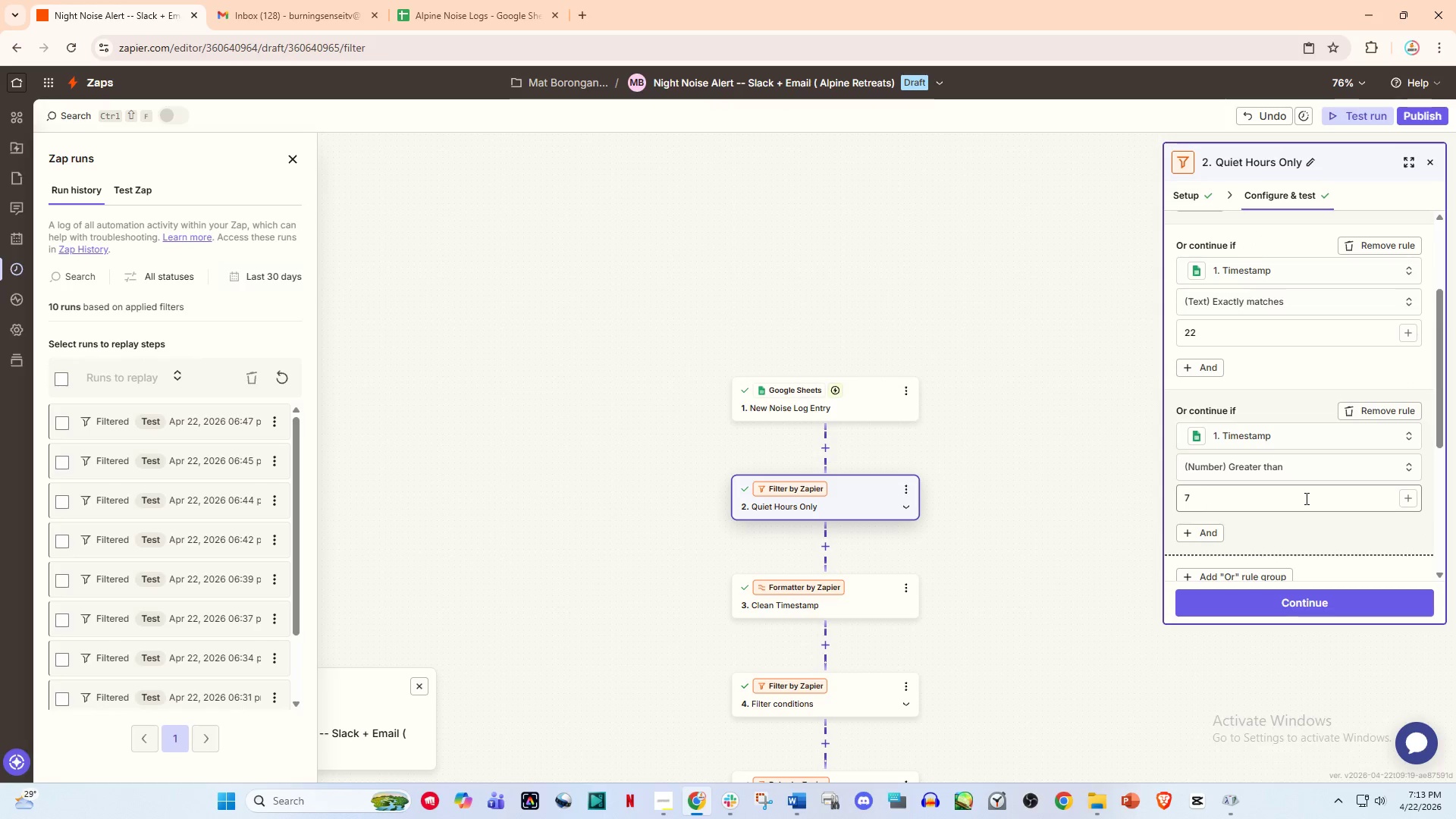 
left_click([854, 416])
 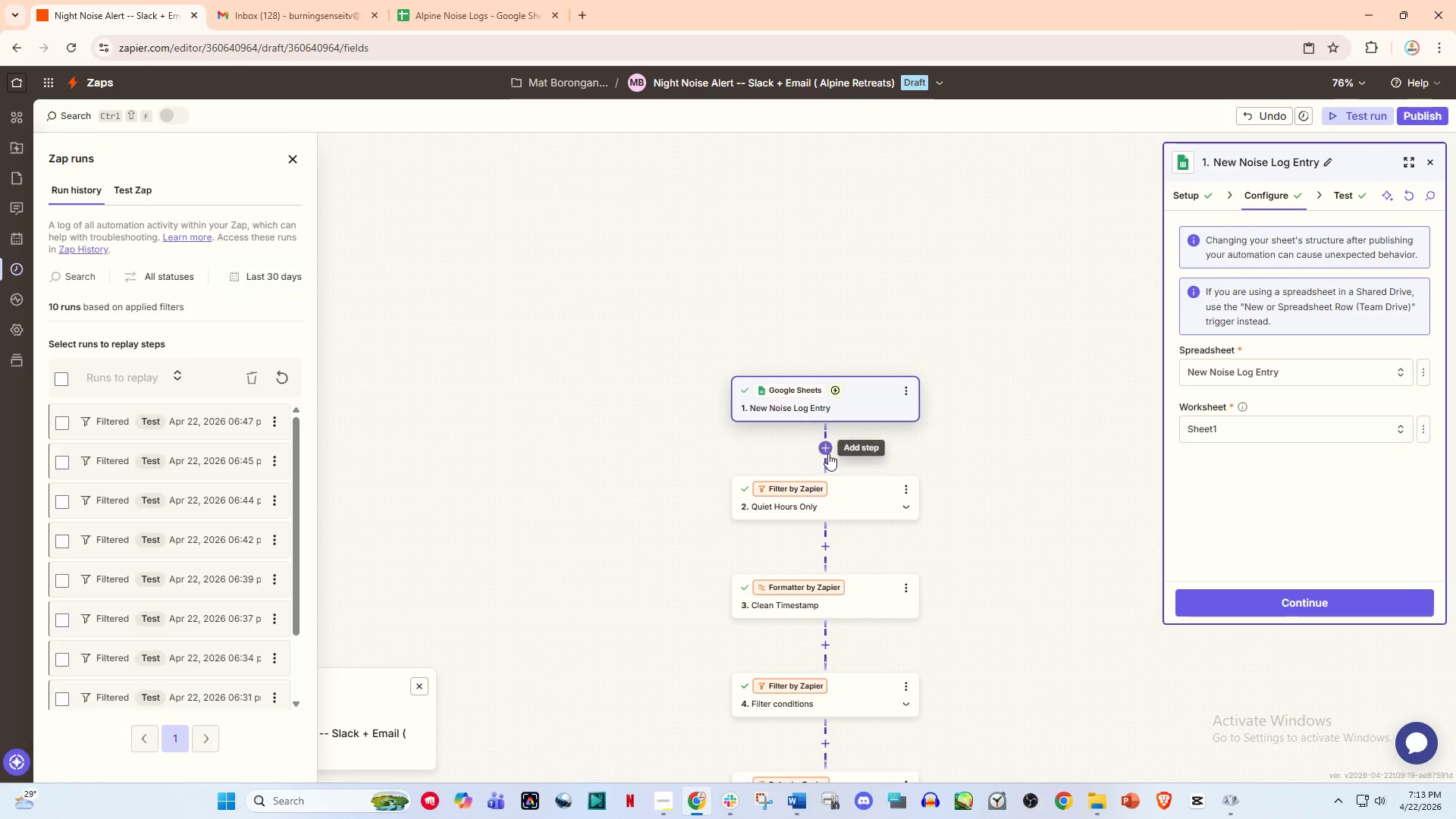 
left_click([824, 454])
 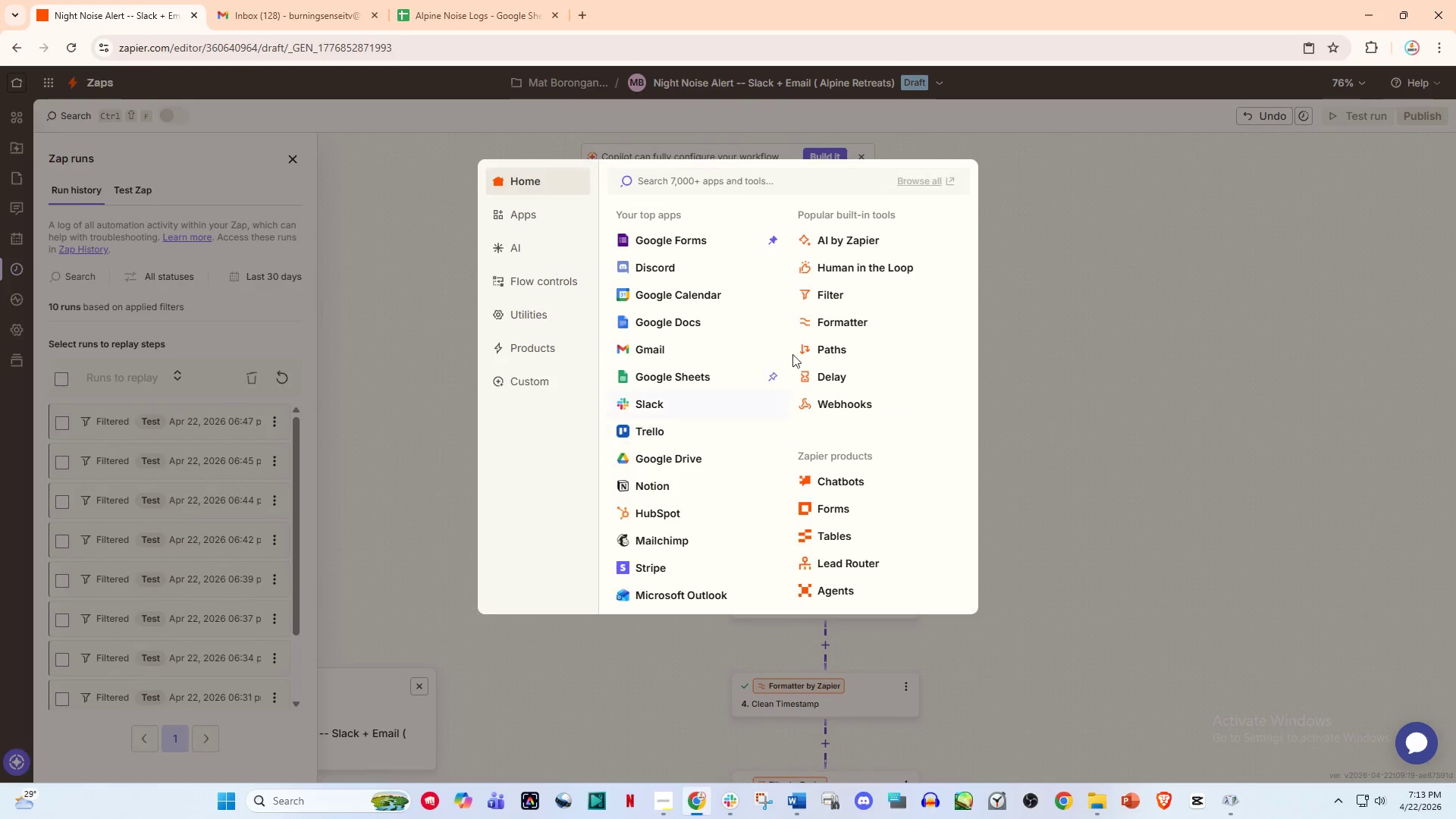 
left_click([843, 323])
 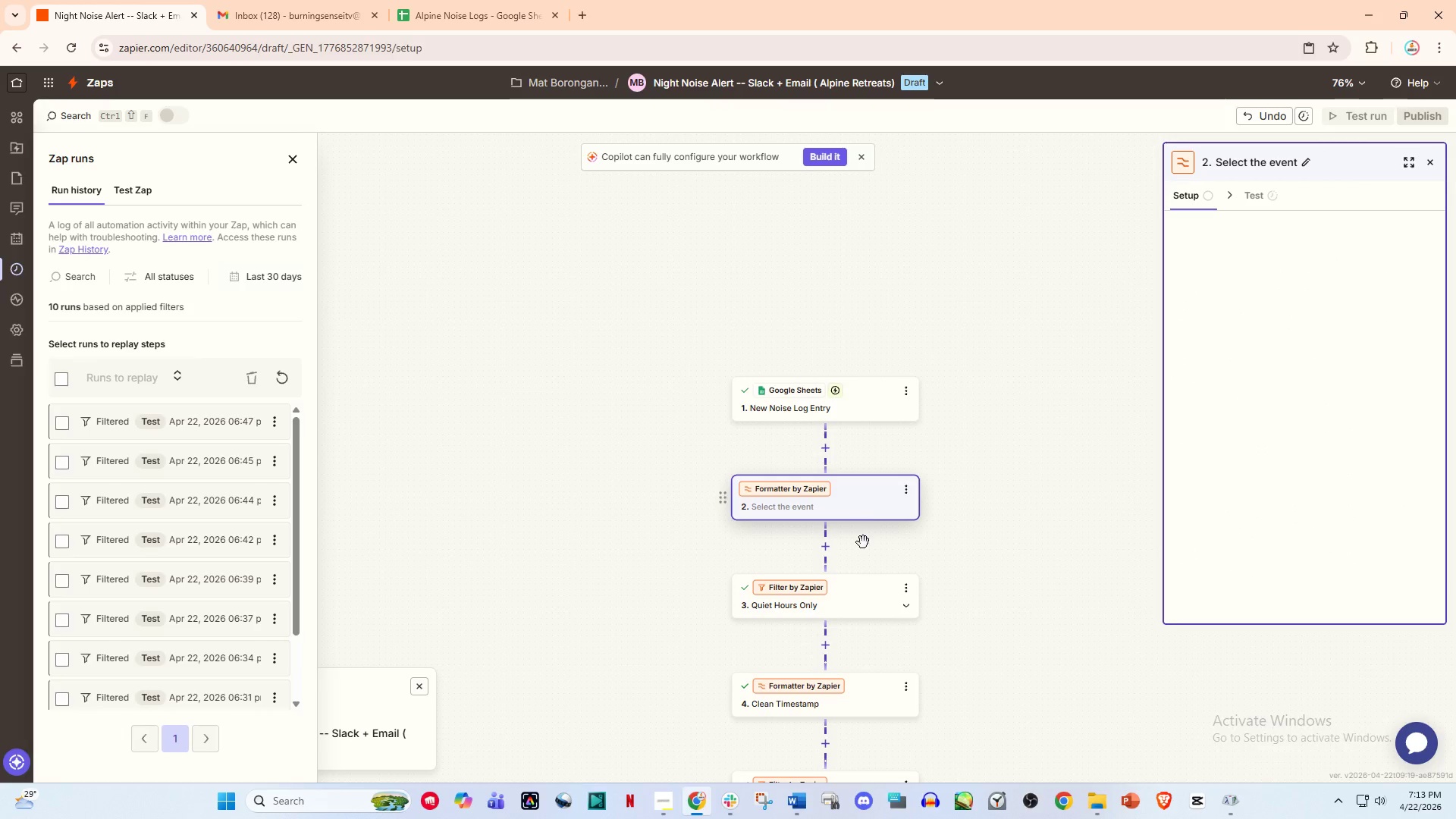 
left_click([845, 502])
 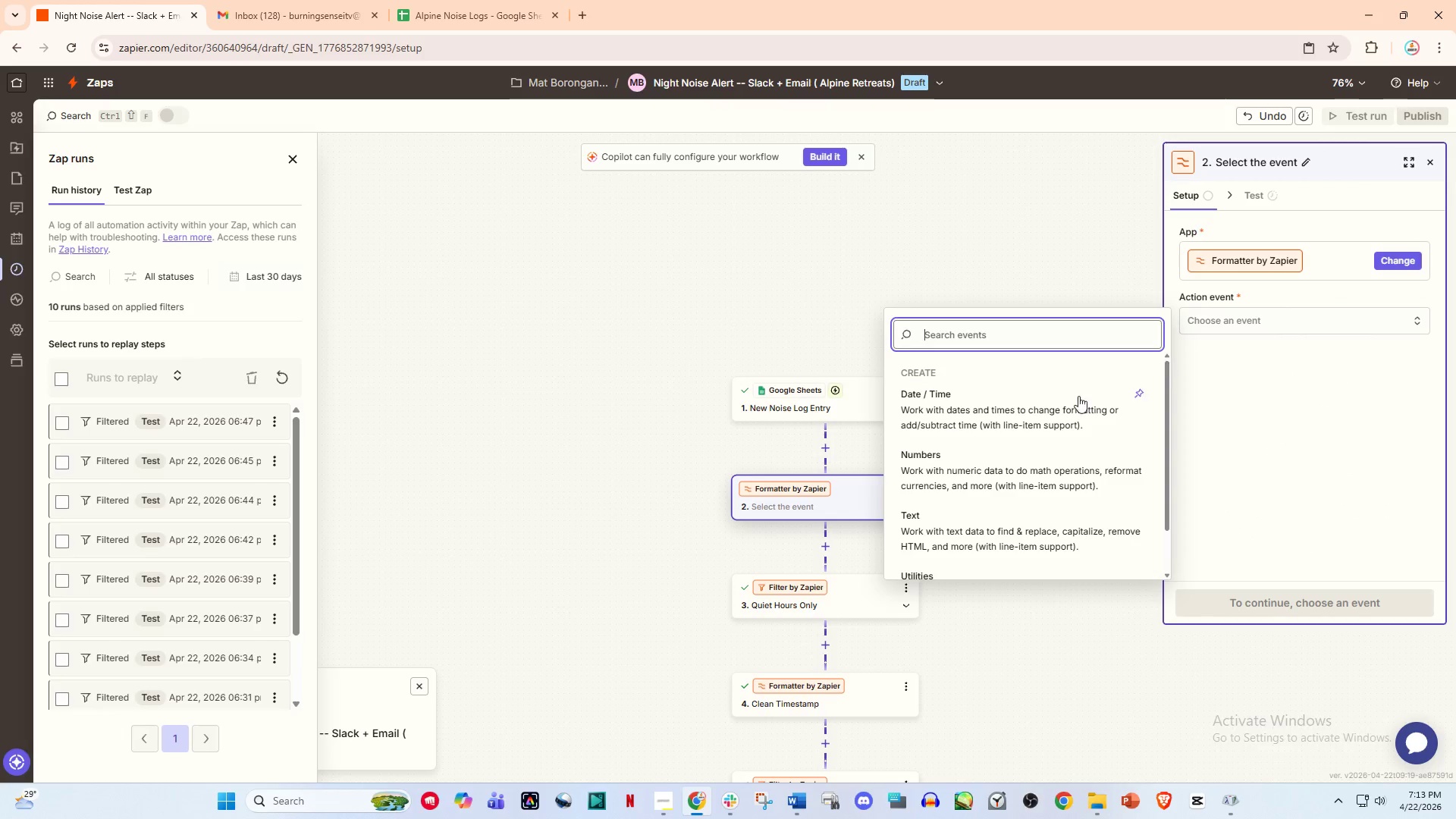 
left_click([981, 412])
 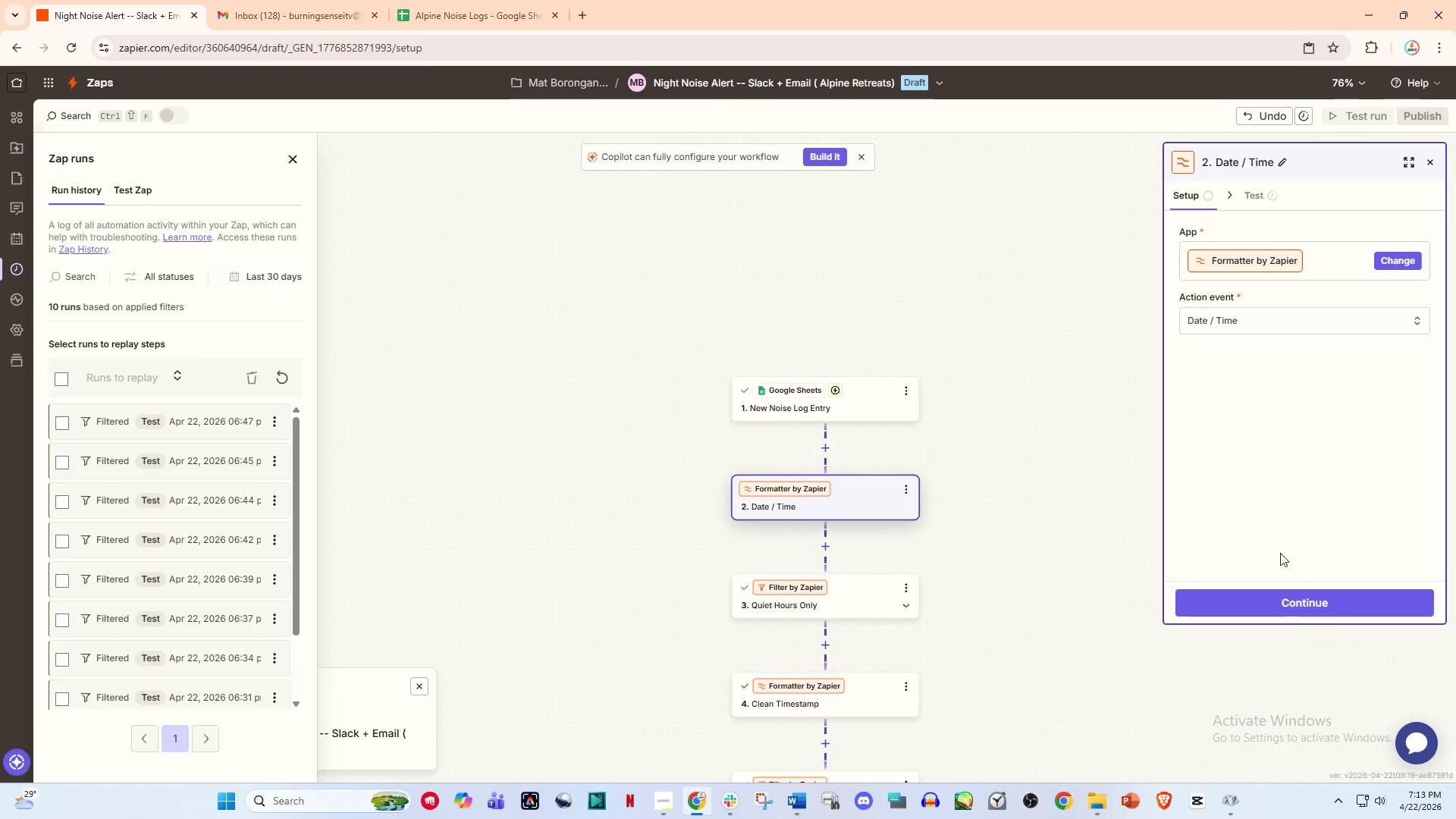 
left_click([1289, 607])
 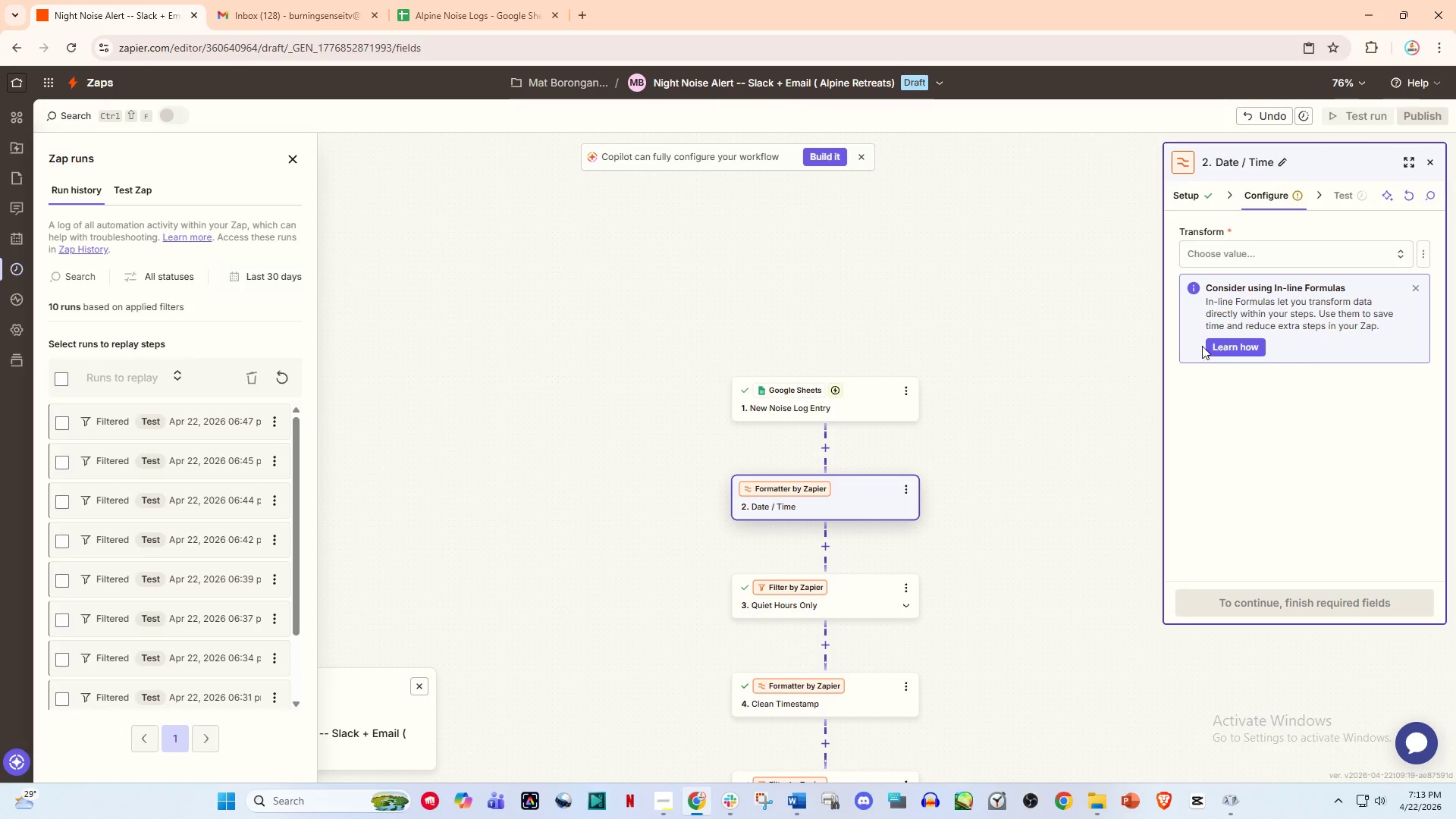 
left_click([1238, 253])
 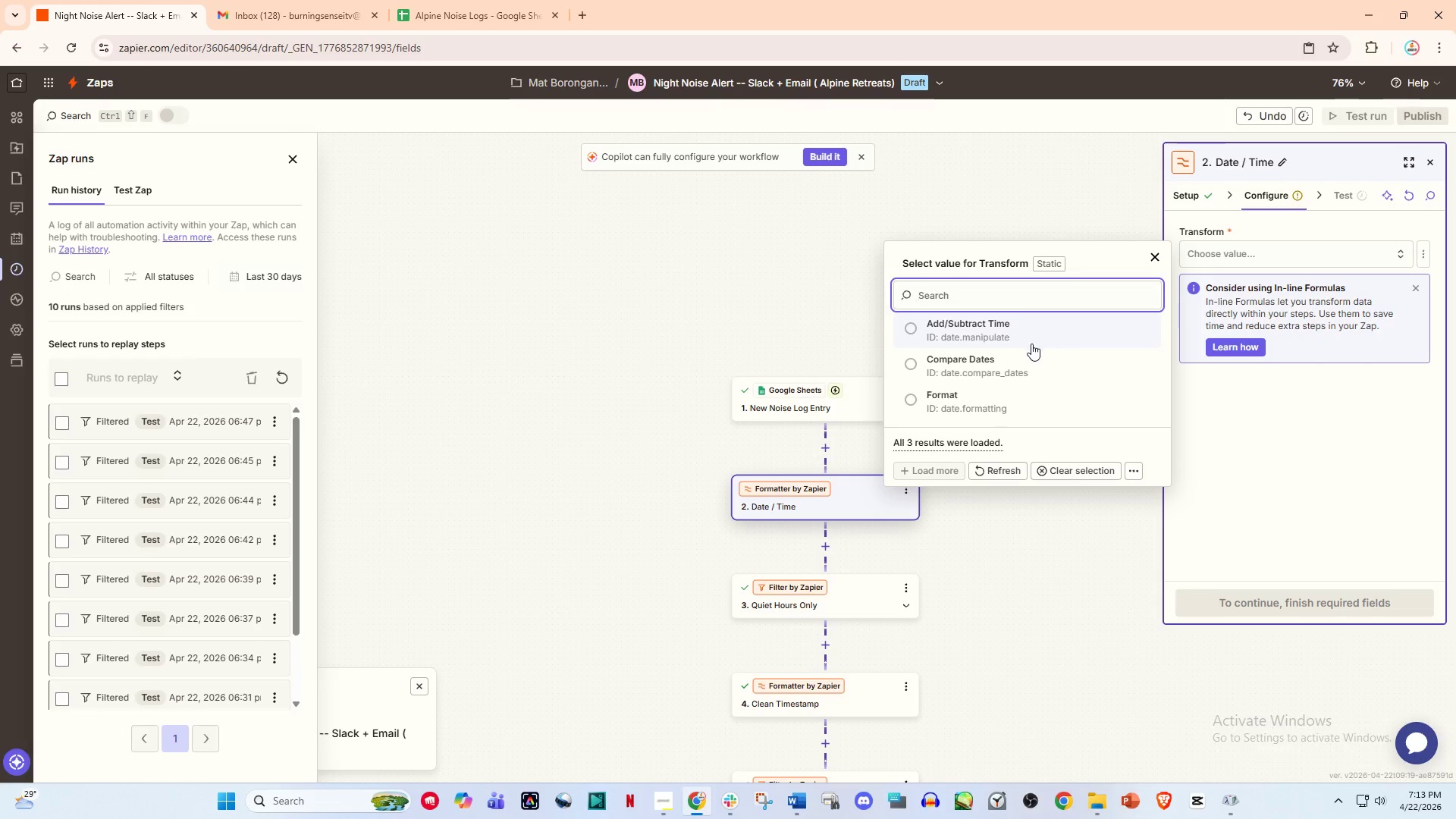 
left_click([1012, 344])
 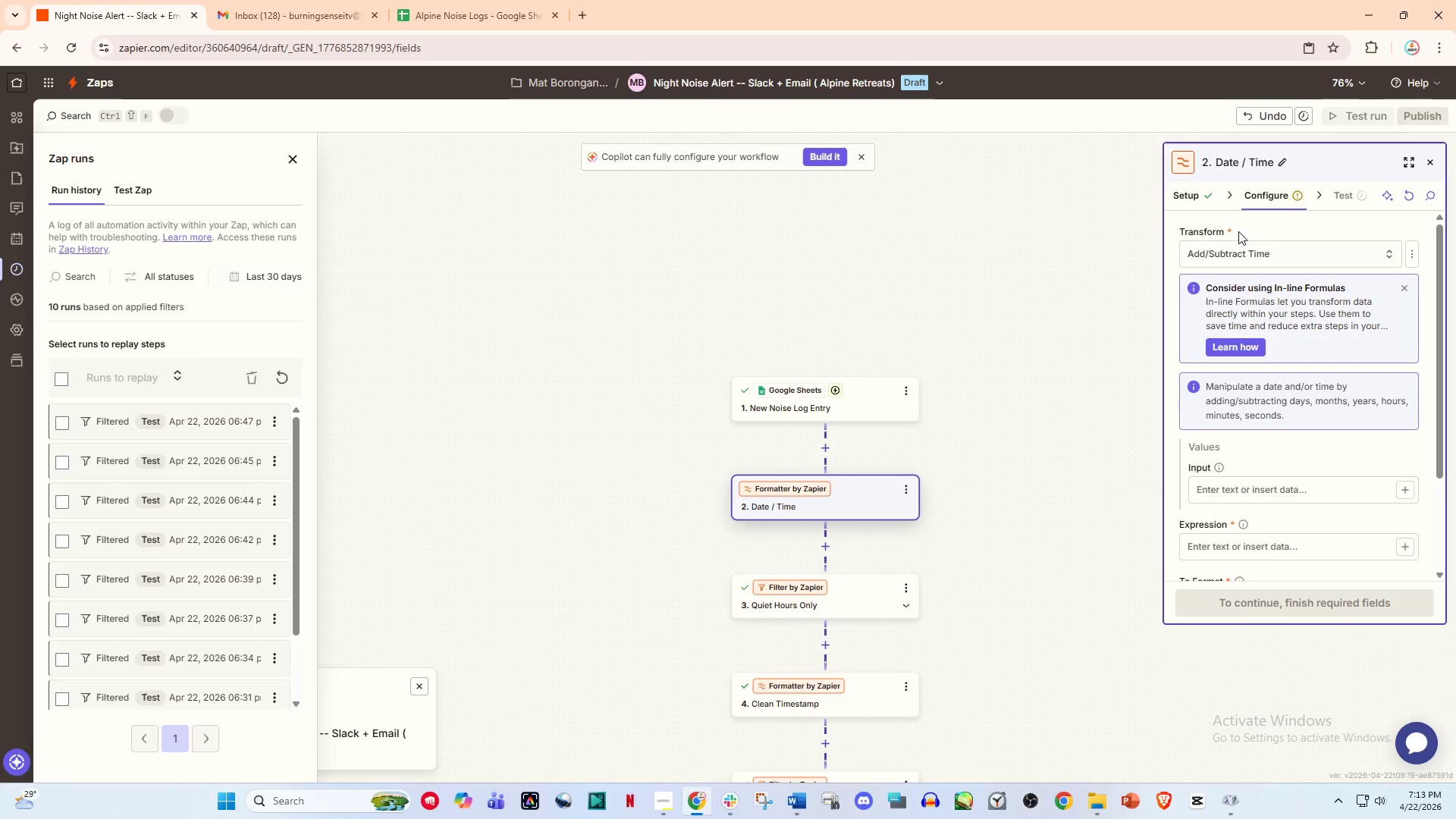 
left_click([1241, 251])
 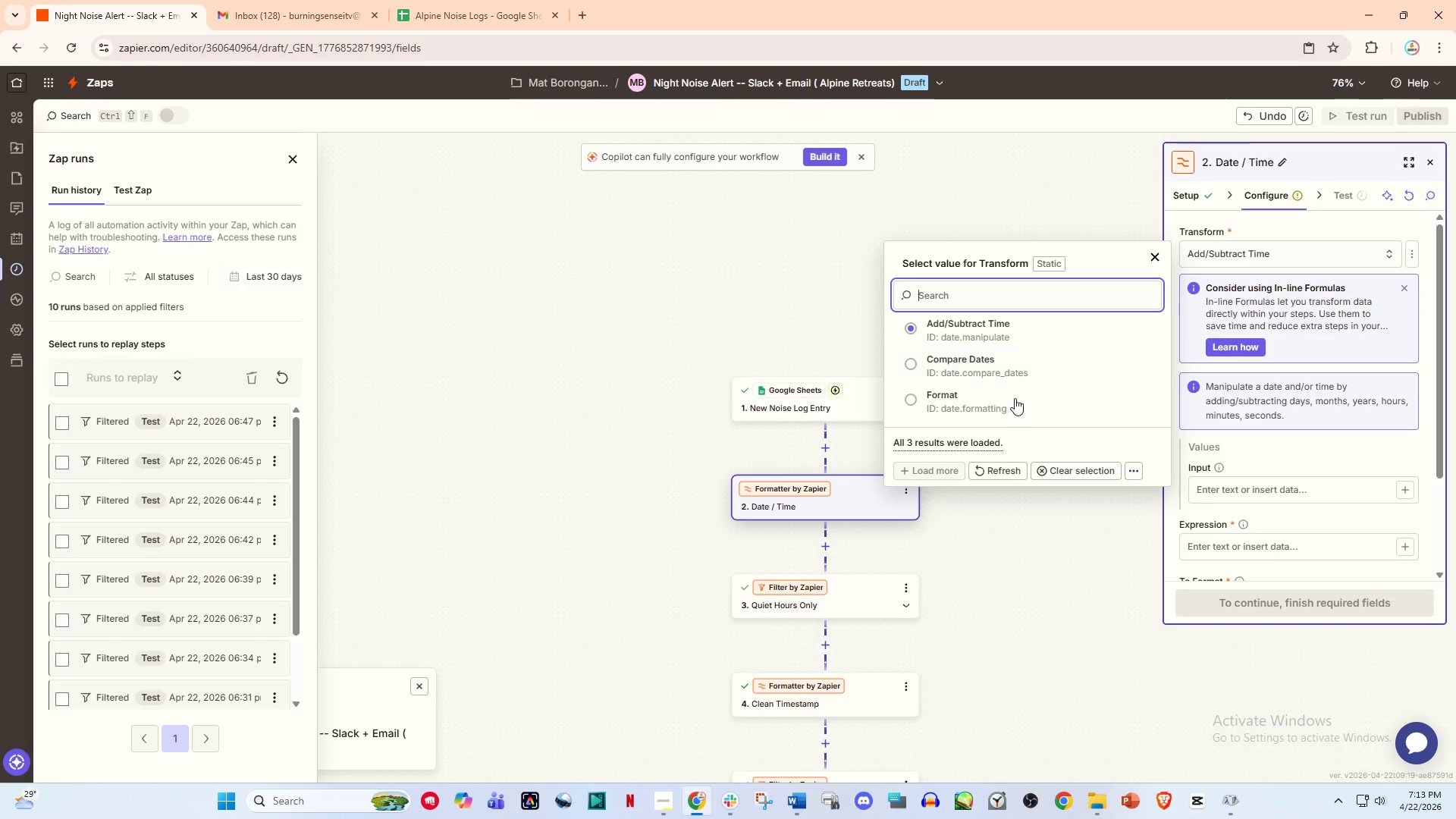 
left_click([999, 401])
 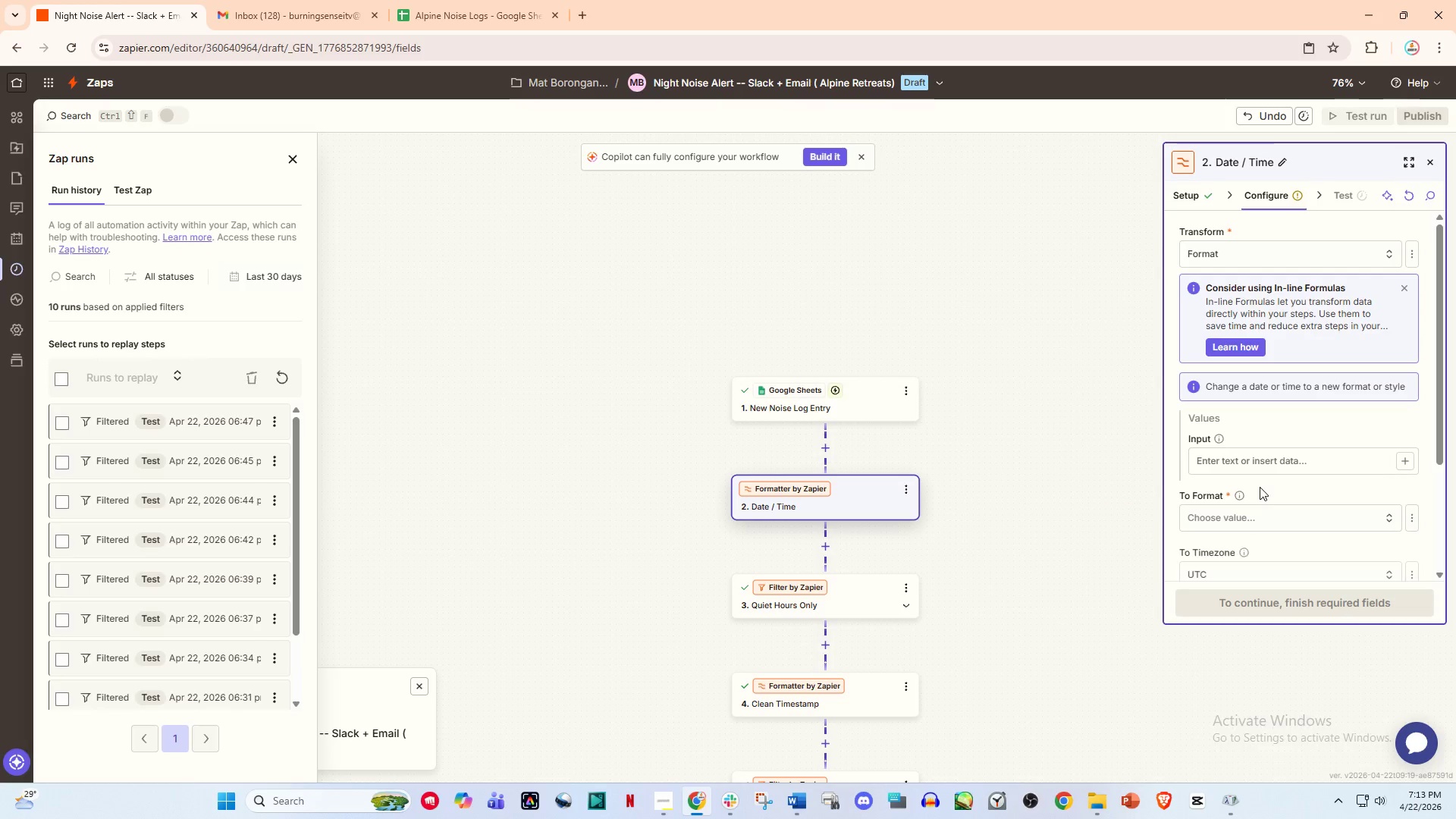 
left_click([1225, 450])
 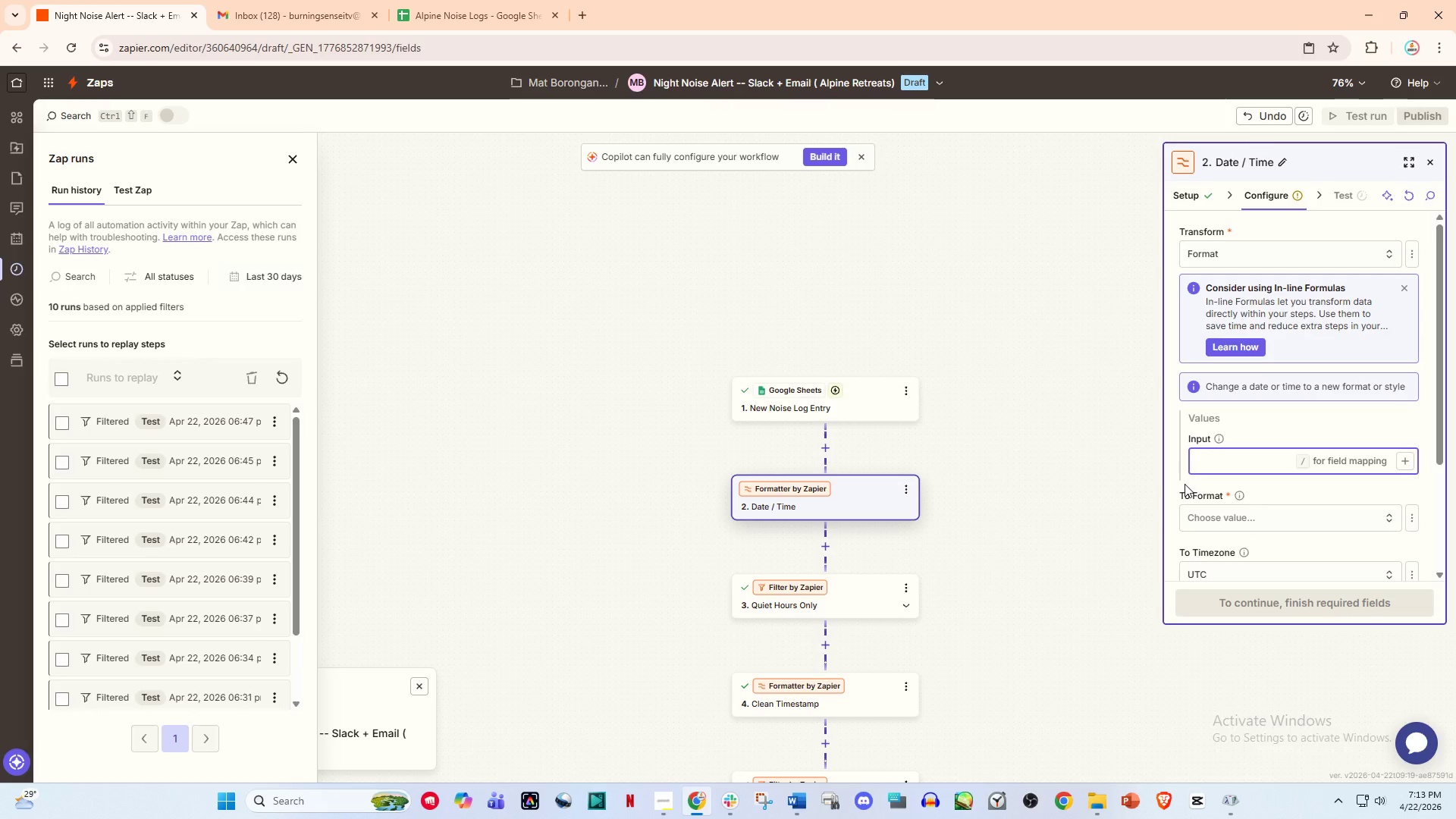 
key(Slash)
 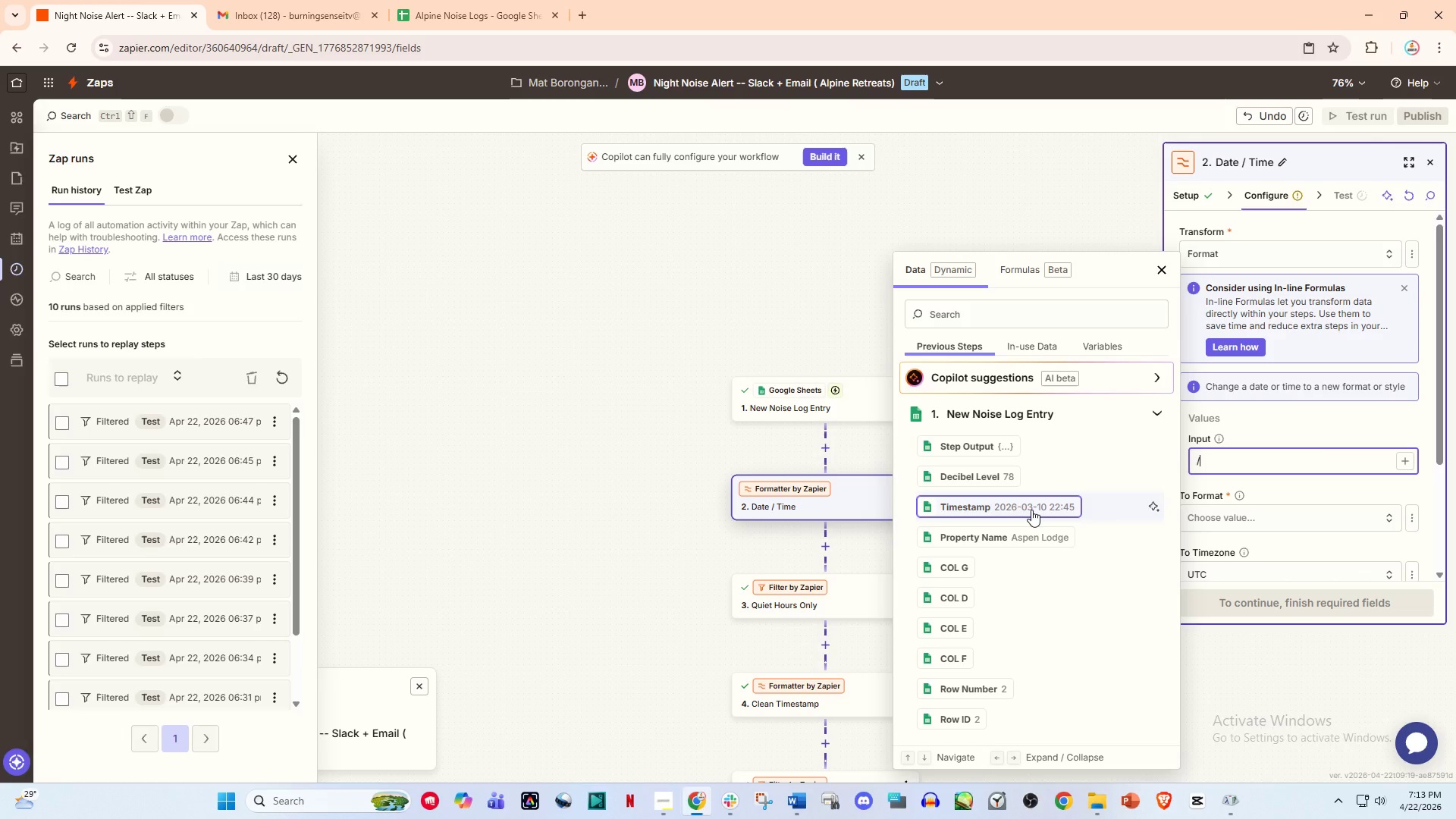 
left_click([1031, 510])
 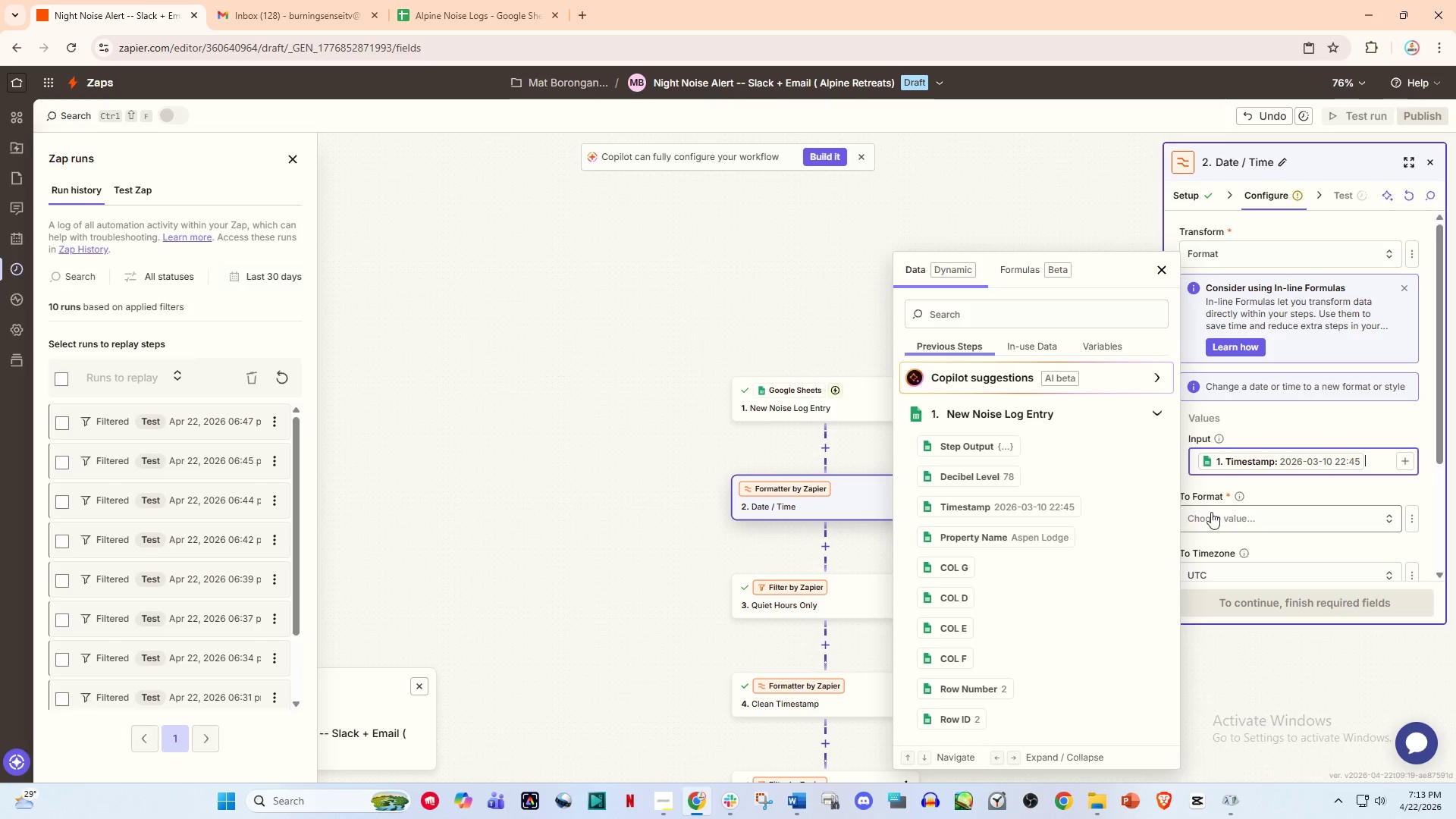 
left_click([1229, 514])
 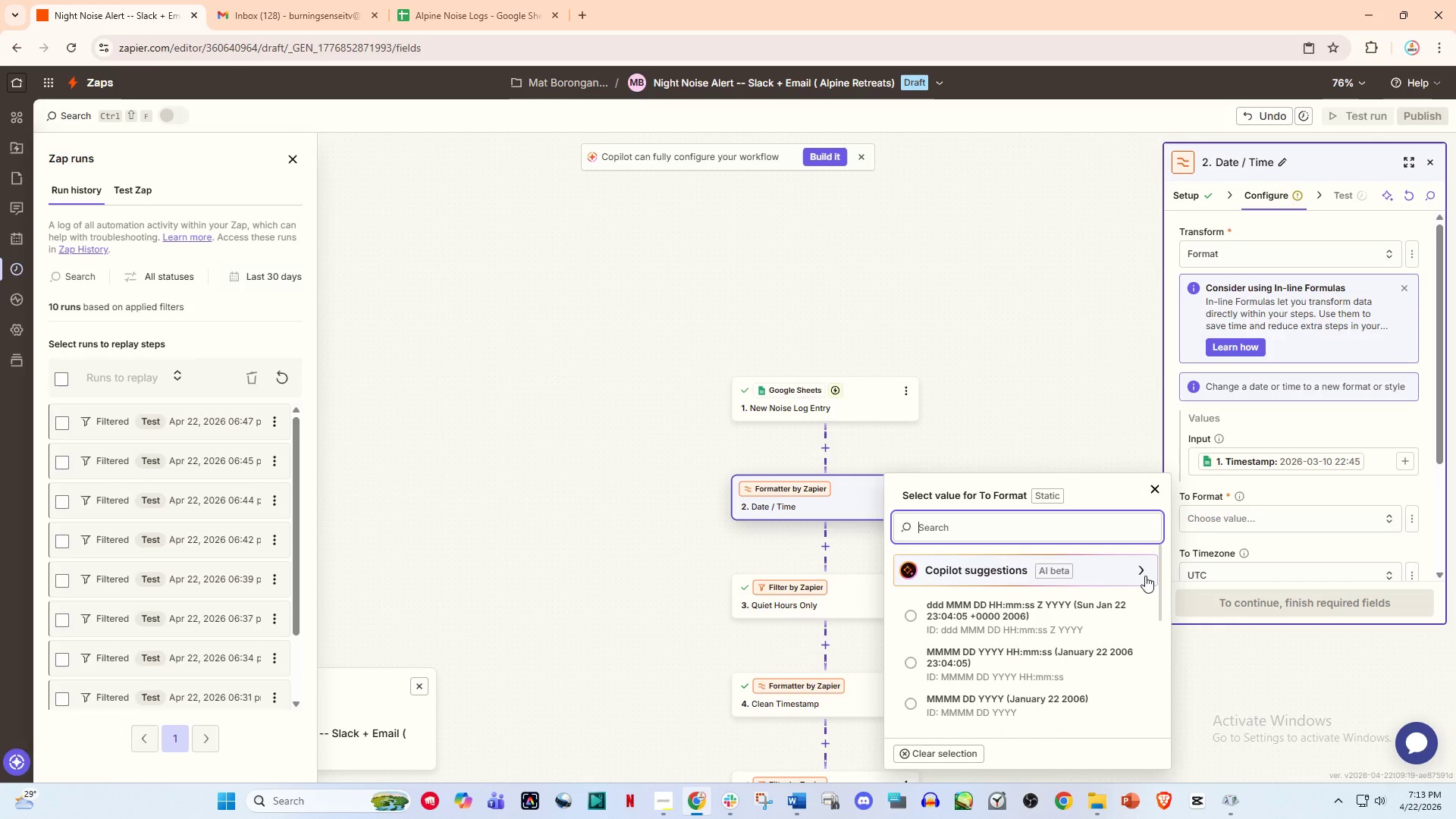 
scroll: coordinate [1054, 663], scroll_direction: down, amount: 4.0
 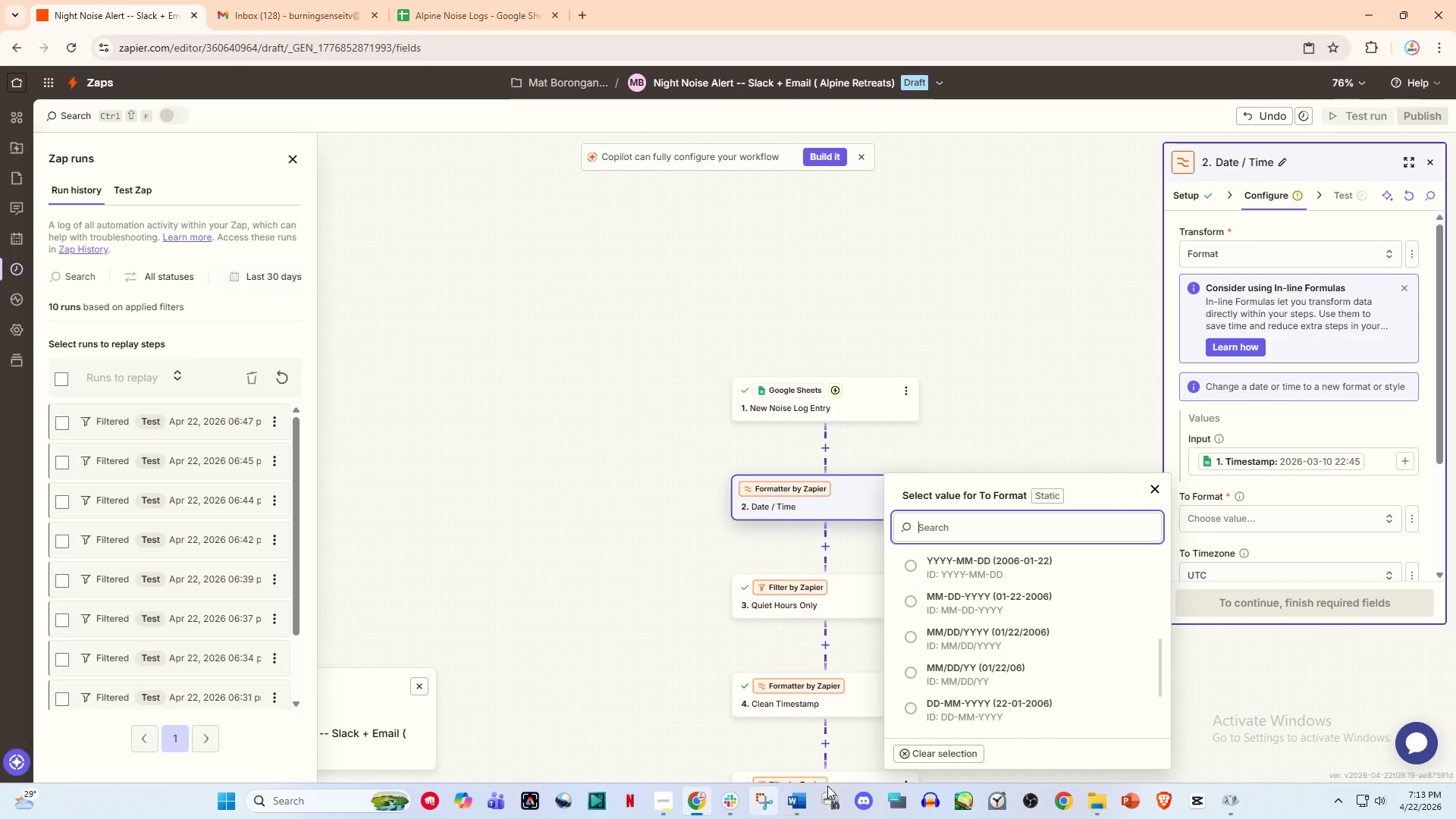 
wait(6.3)
 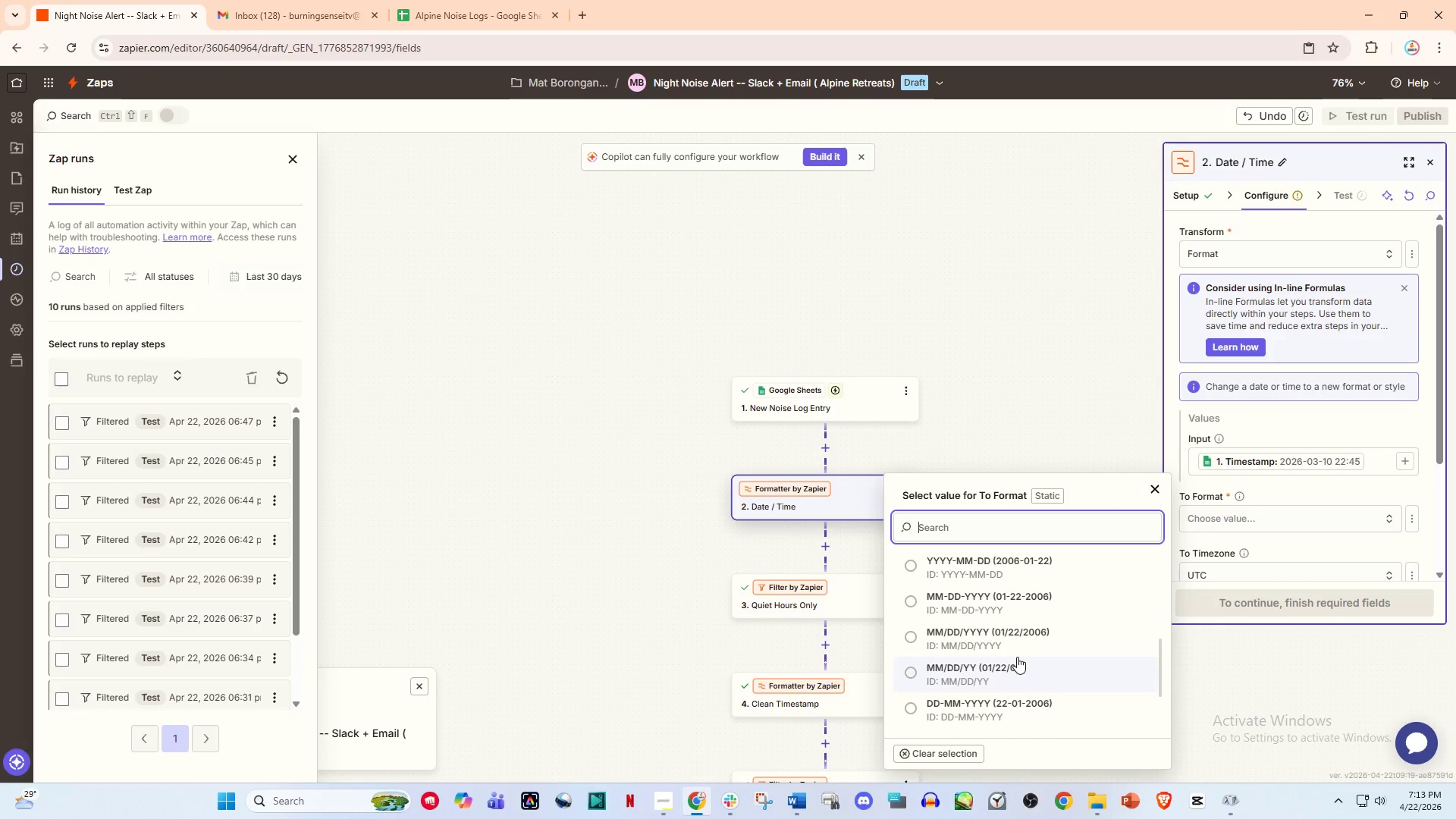 
left_click([670, 799])